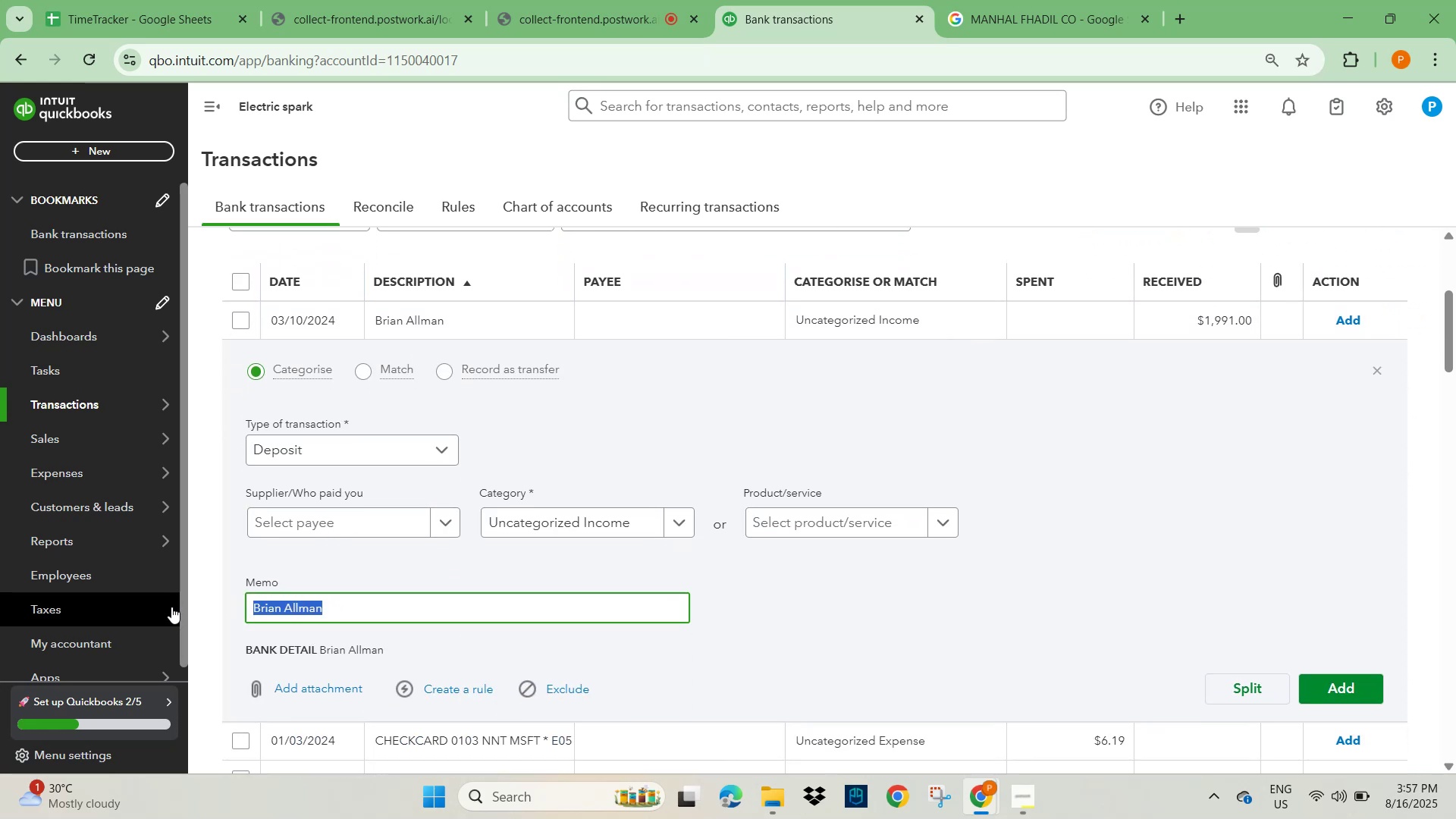 
hold_key(key=ControlLeft, duration=1.3)
 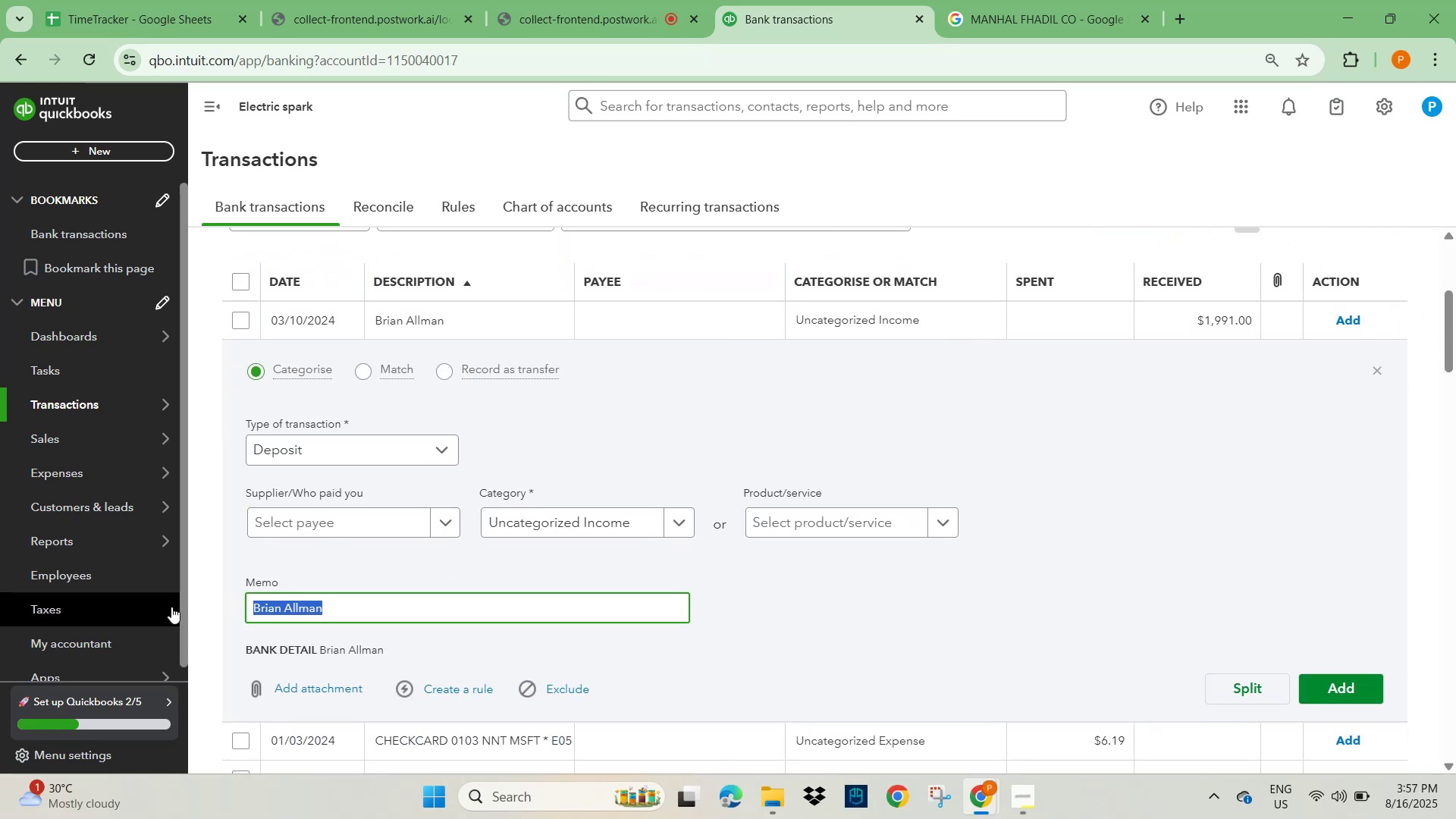 
hold_key(key=C, duration=0.91)
 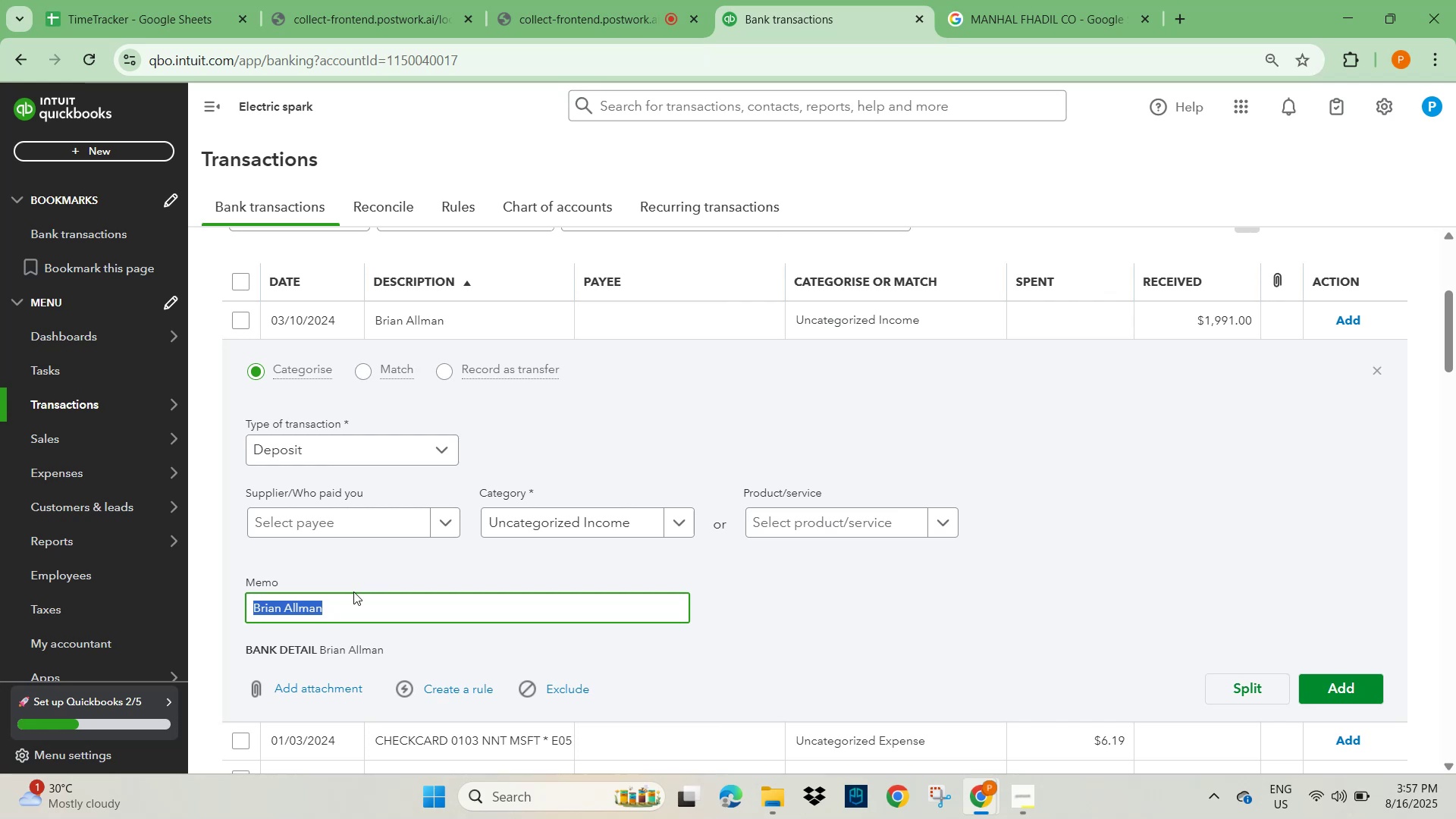 
left_click([322, 522])
 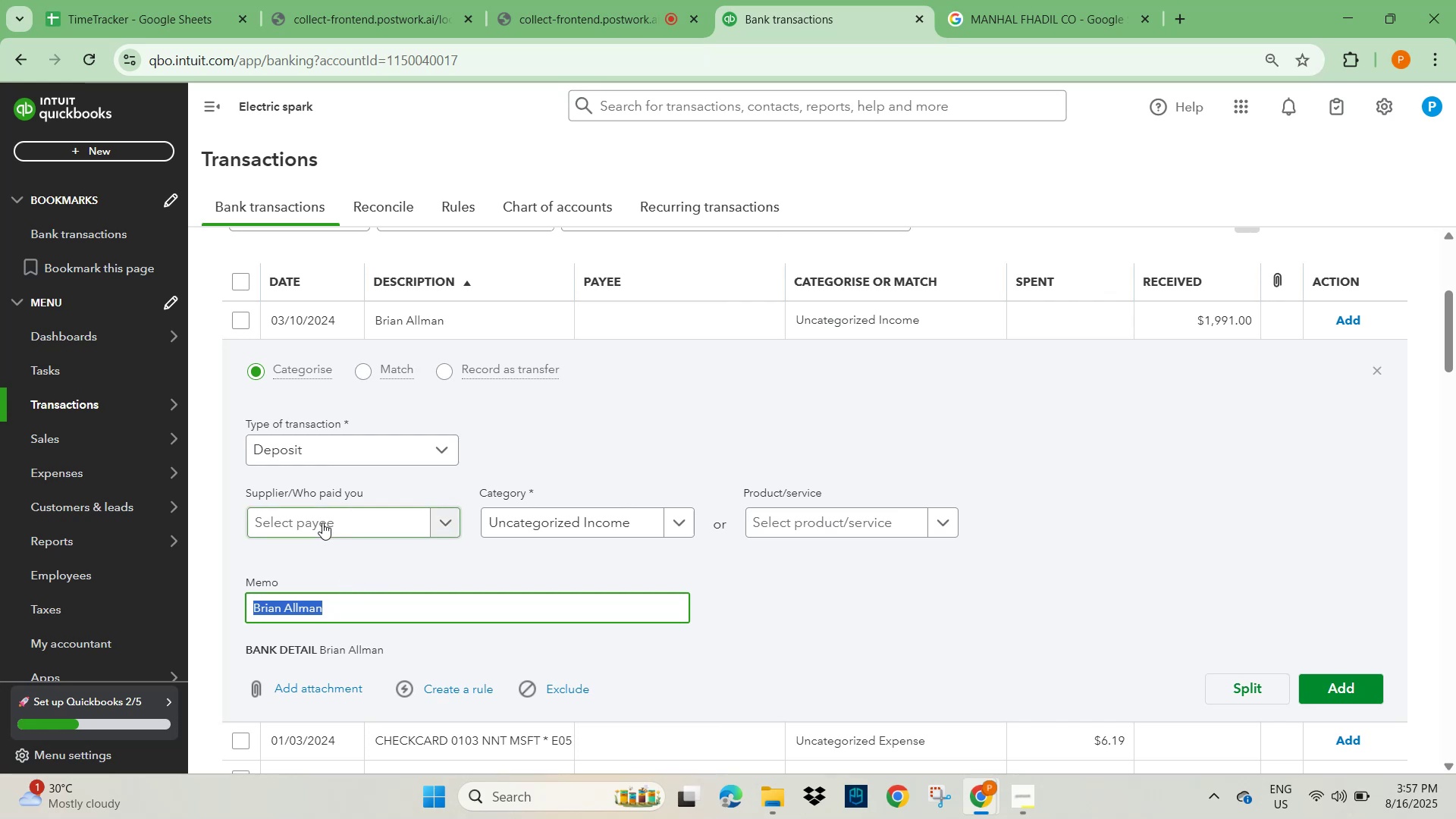 
key(Control+V)
 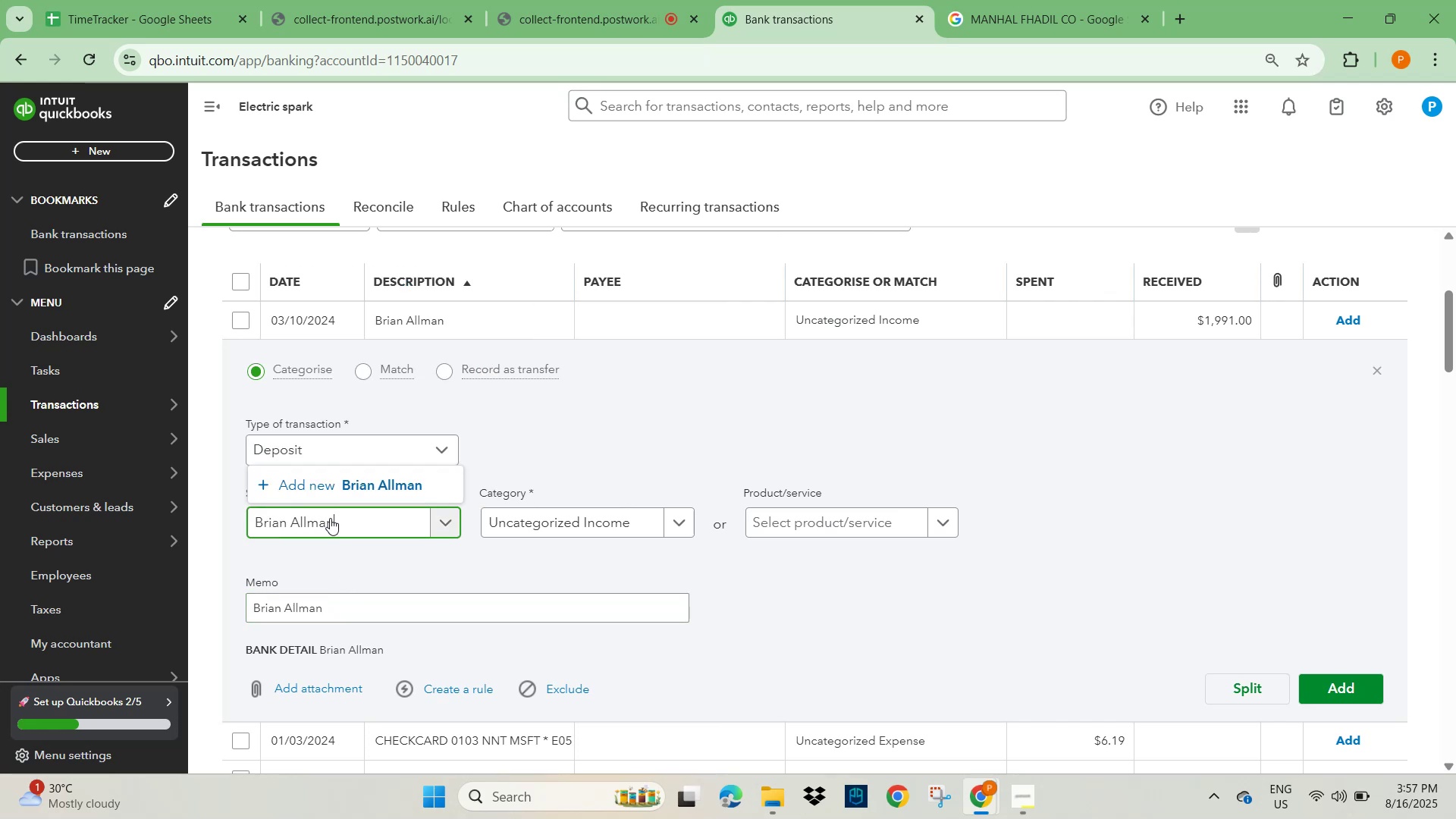 
left_click([350, 489])
 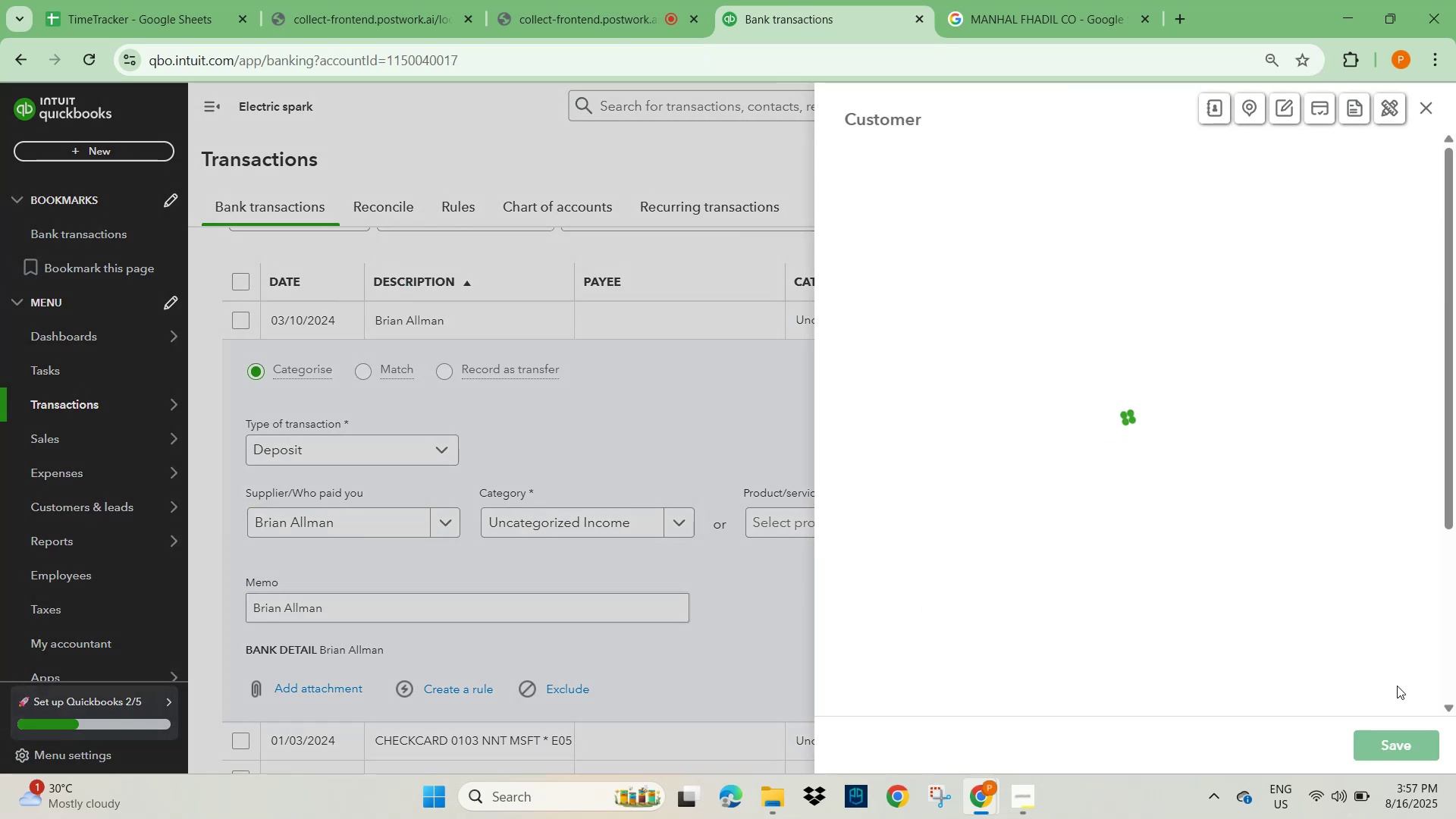 
left_click([1390, 737])
 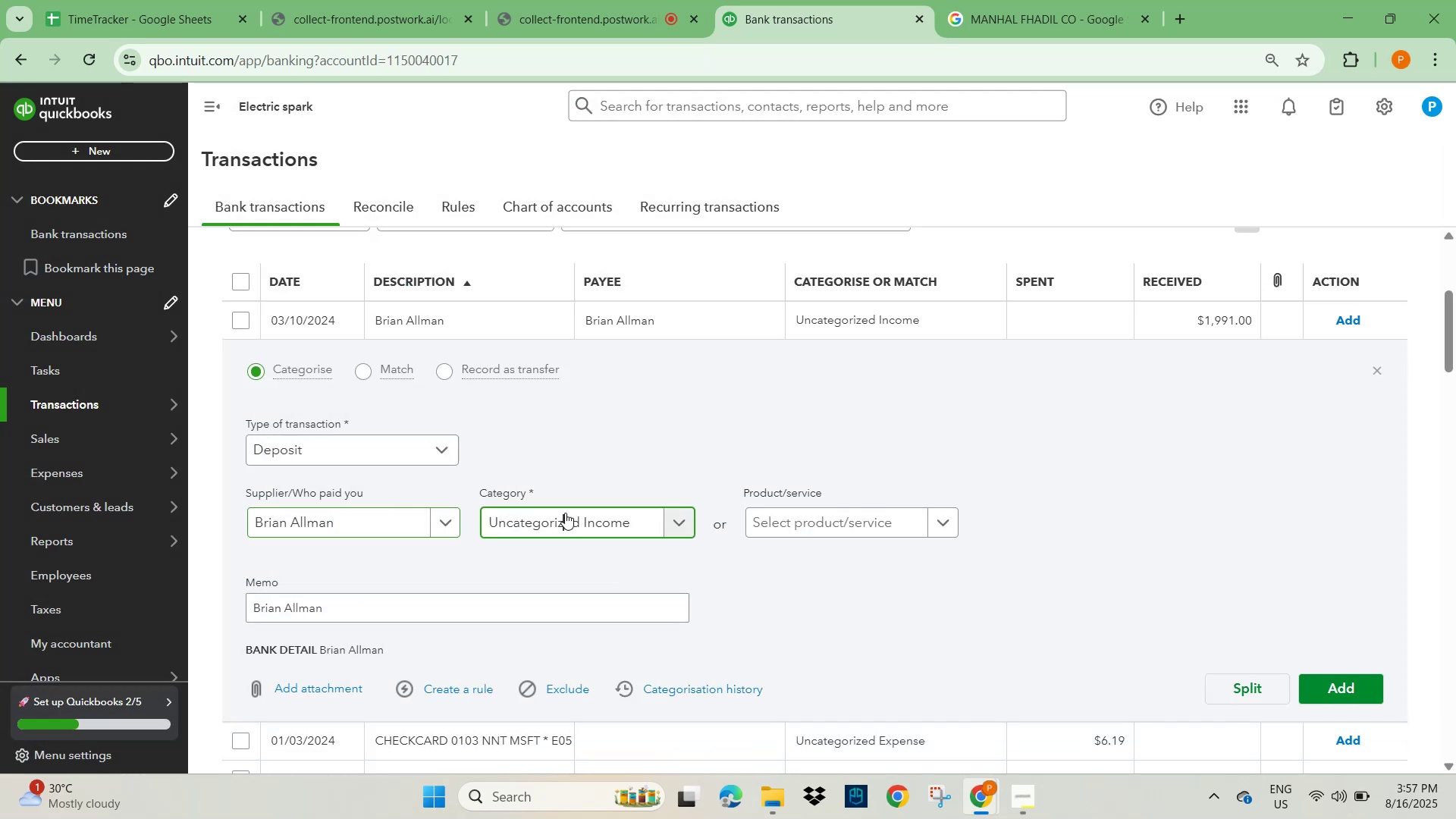 
type(other)
 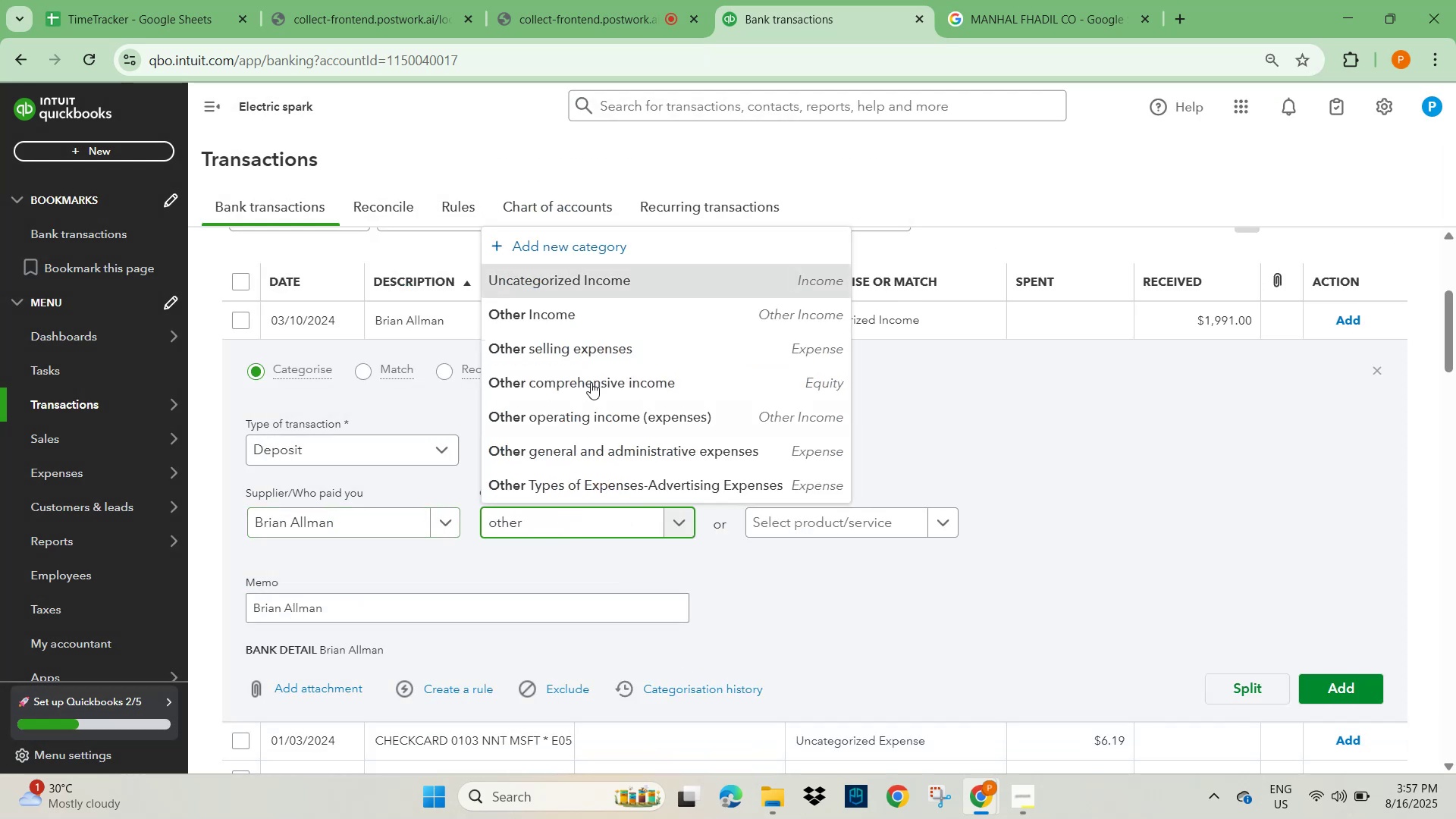 
left_click([605, 308])
 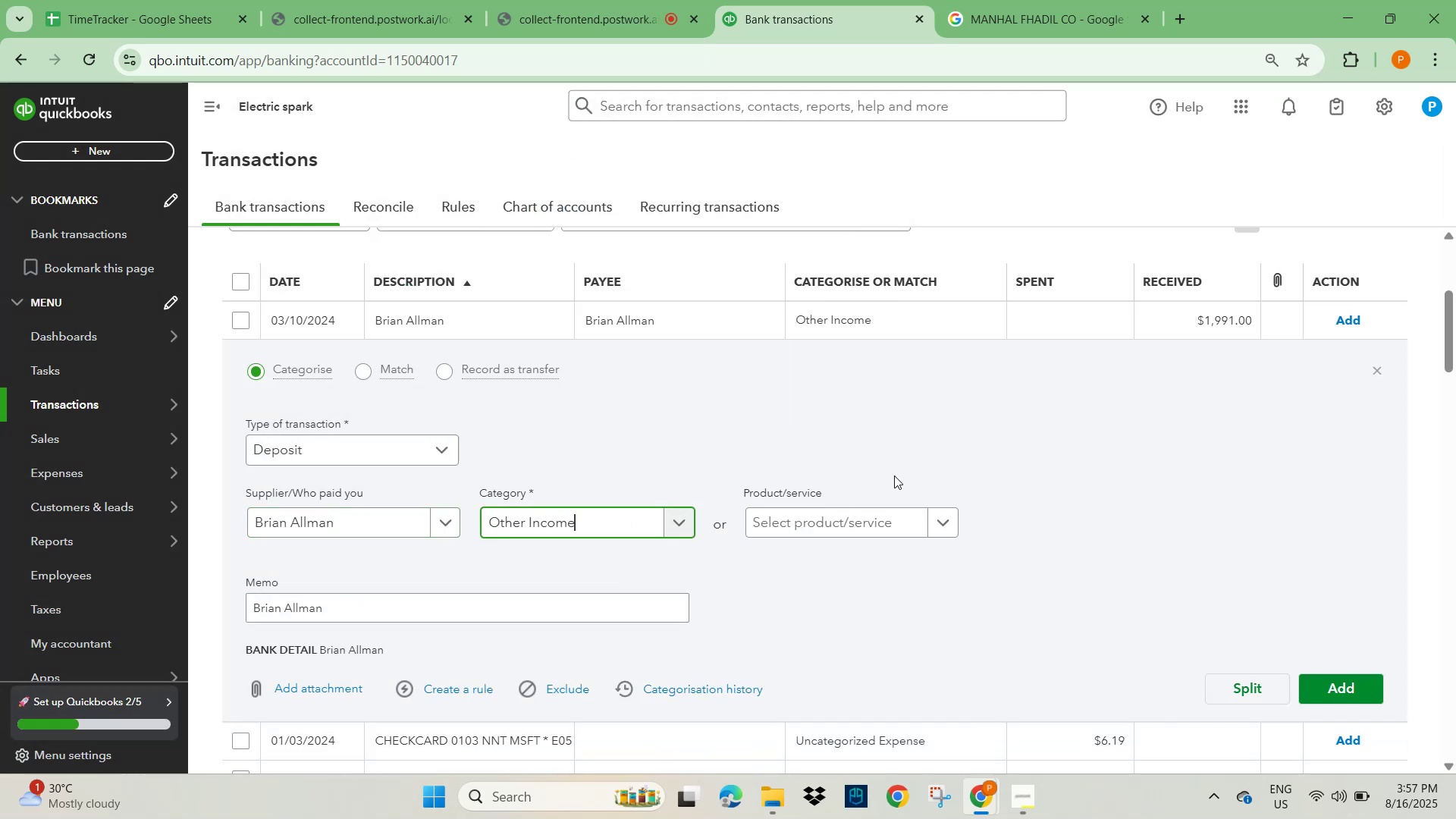 
left_click([1100, 509])
 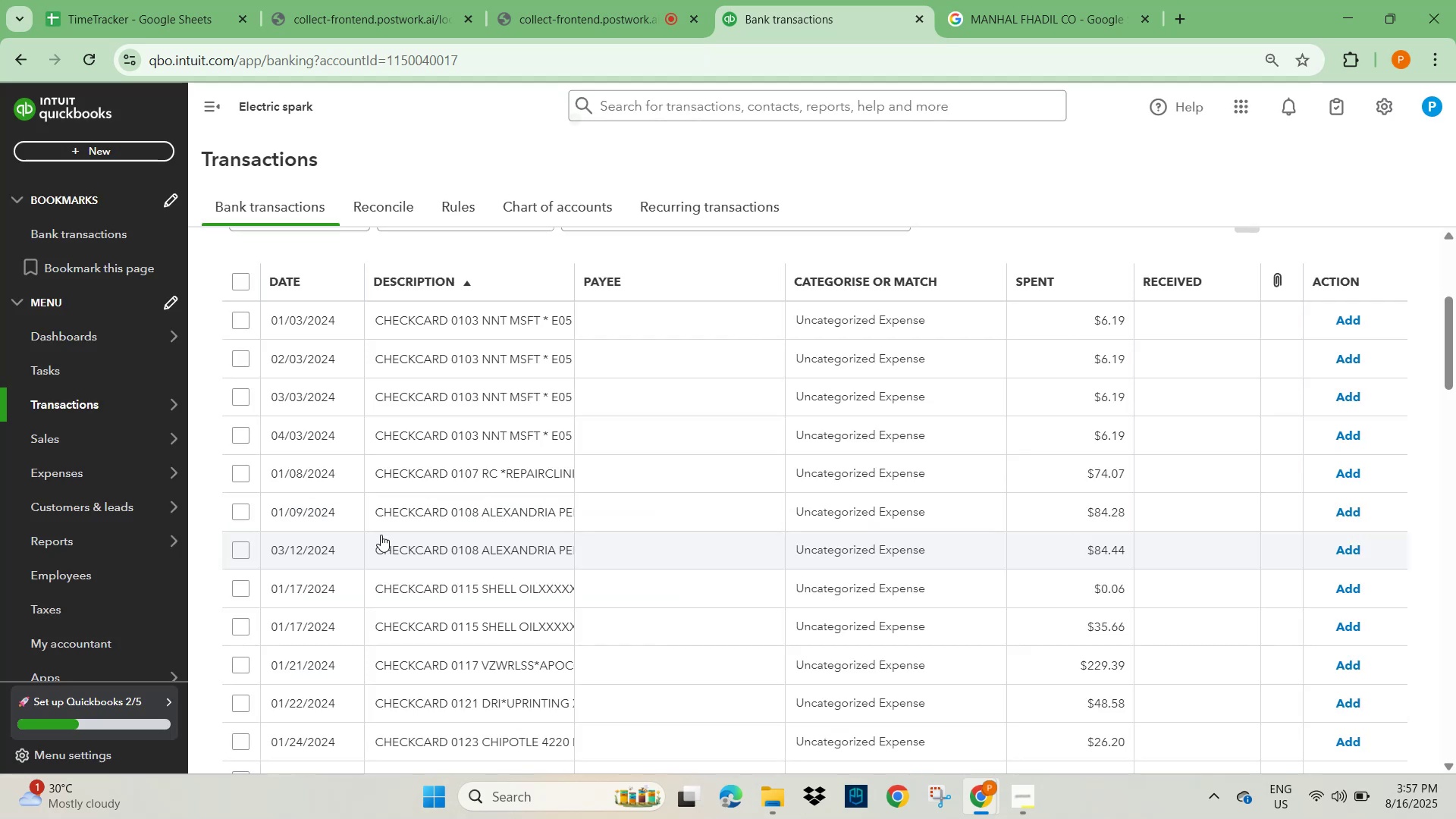 
scroll: coordinate [422, 541], scroll_direction: down, amount: 19.0
 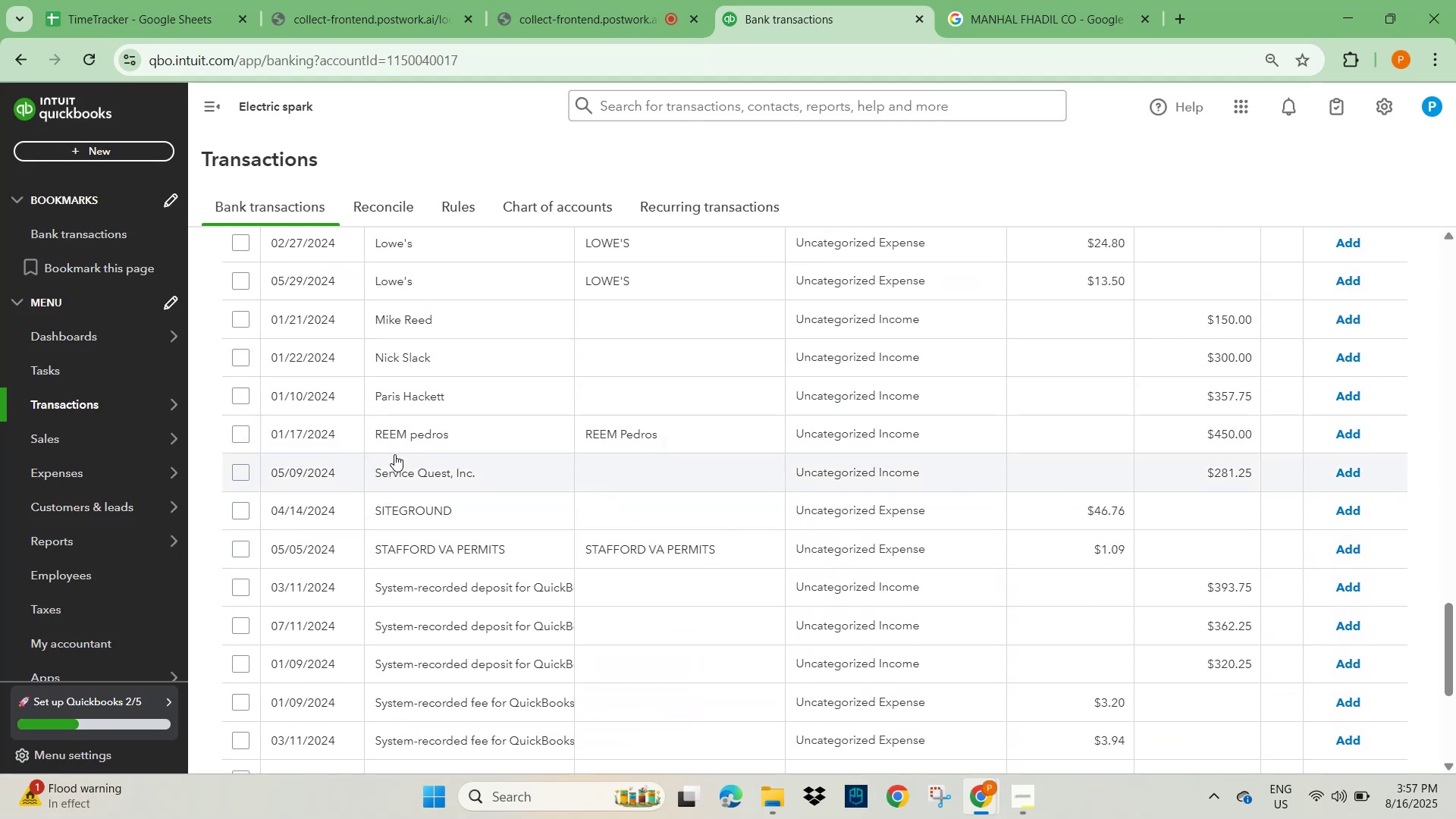 
wait(7.7)
 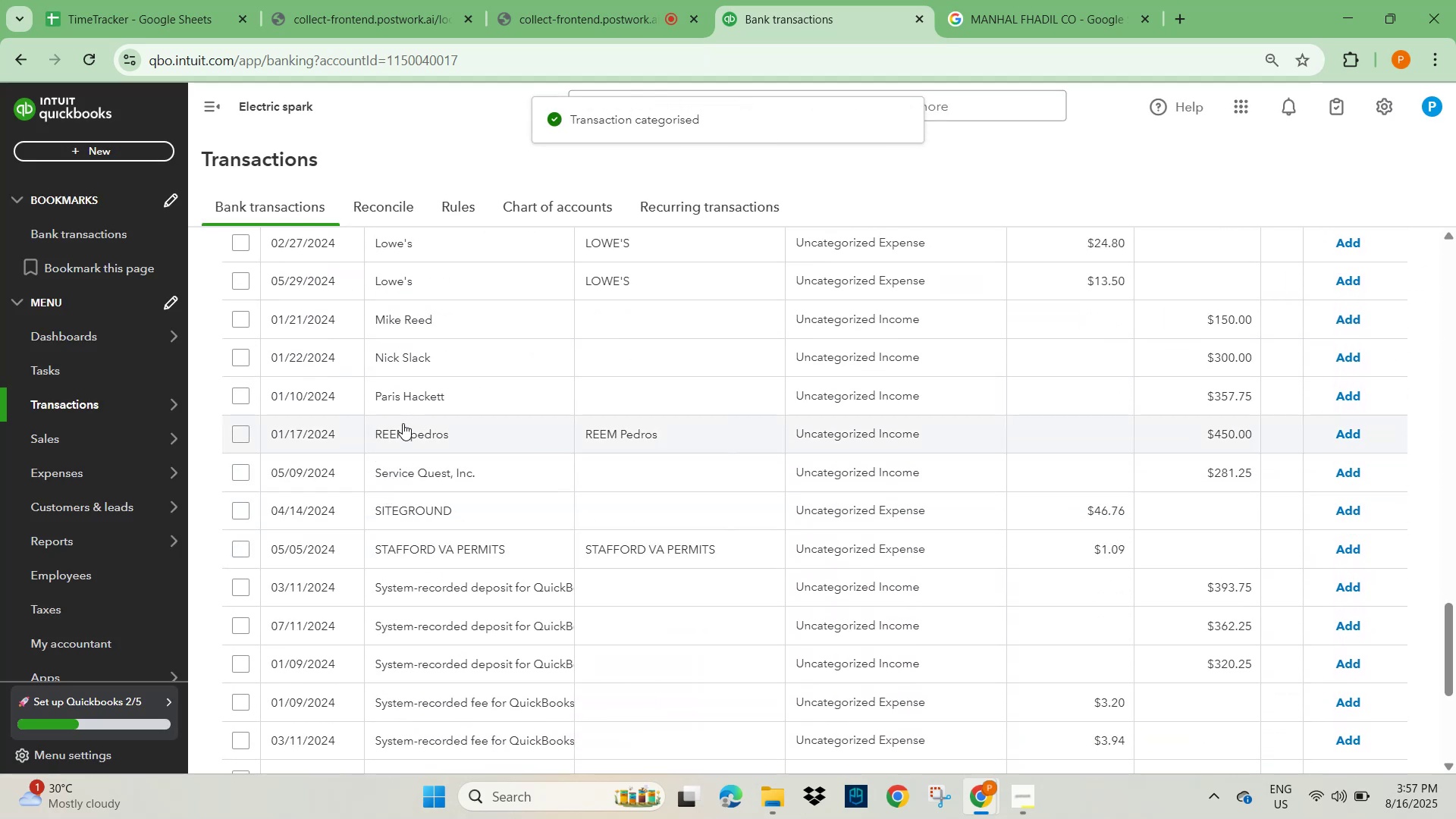 
left_click([420, 337])
 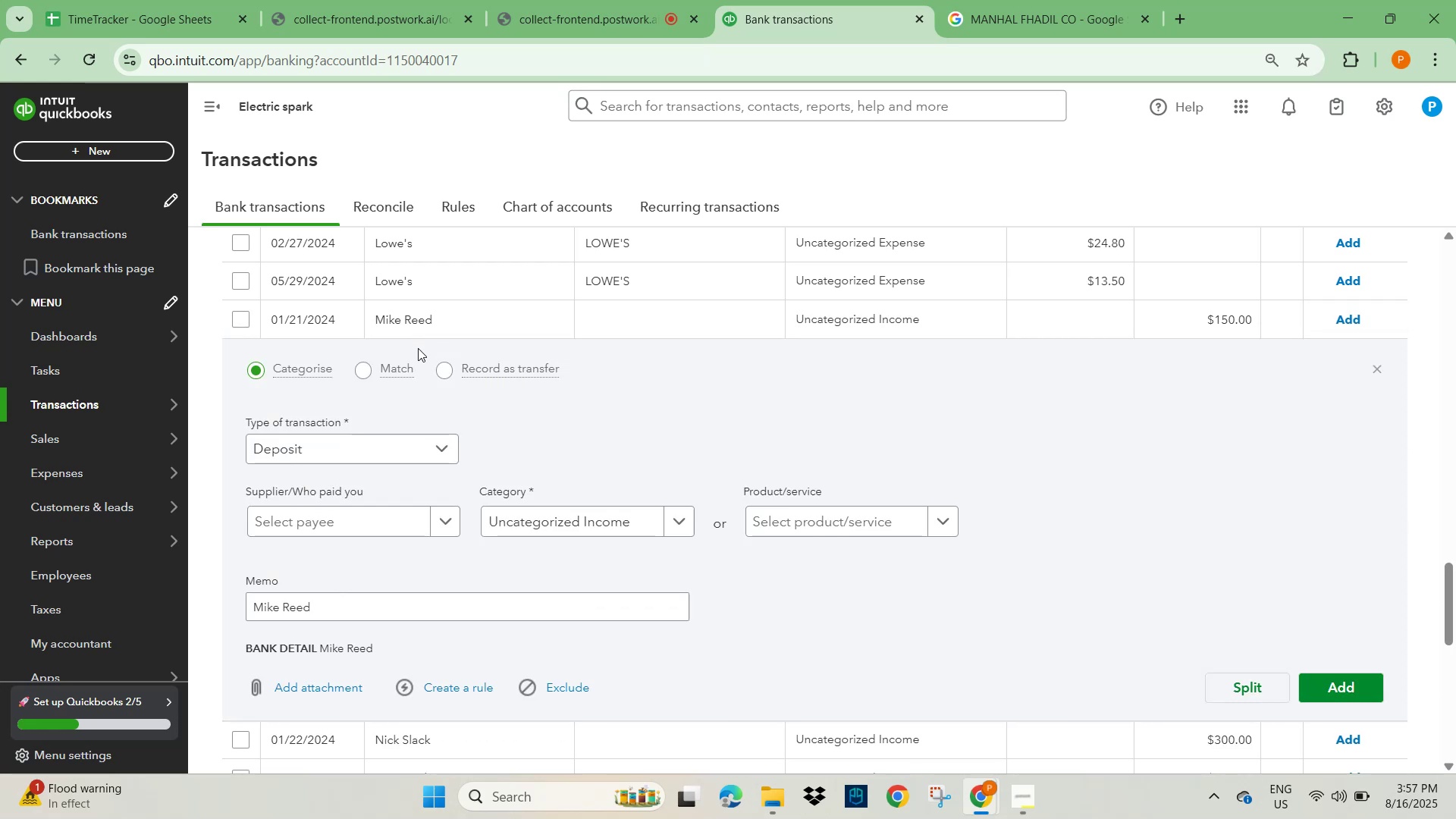 
scroll: coordinate [427, 618], scroll_direction: down, amount: 3.0
 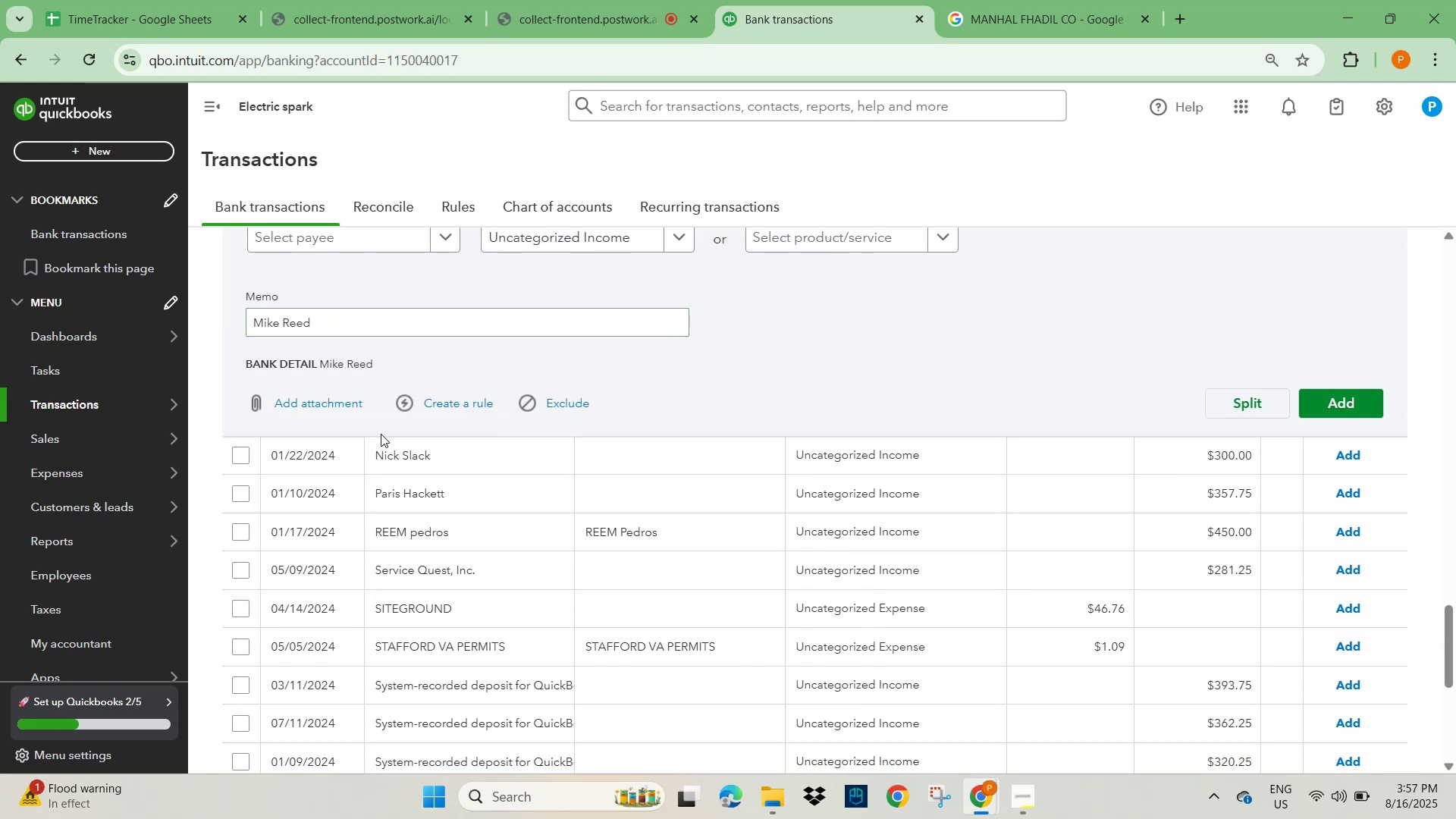 
scroll: coordinate [435, 482], scroll_direction: up, amount: 24.0
 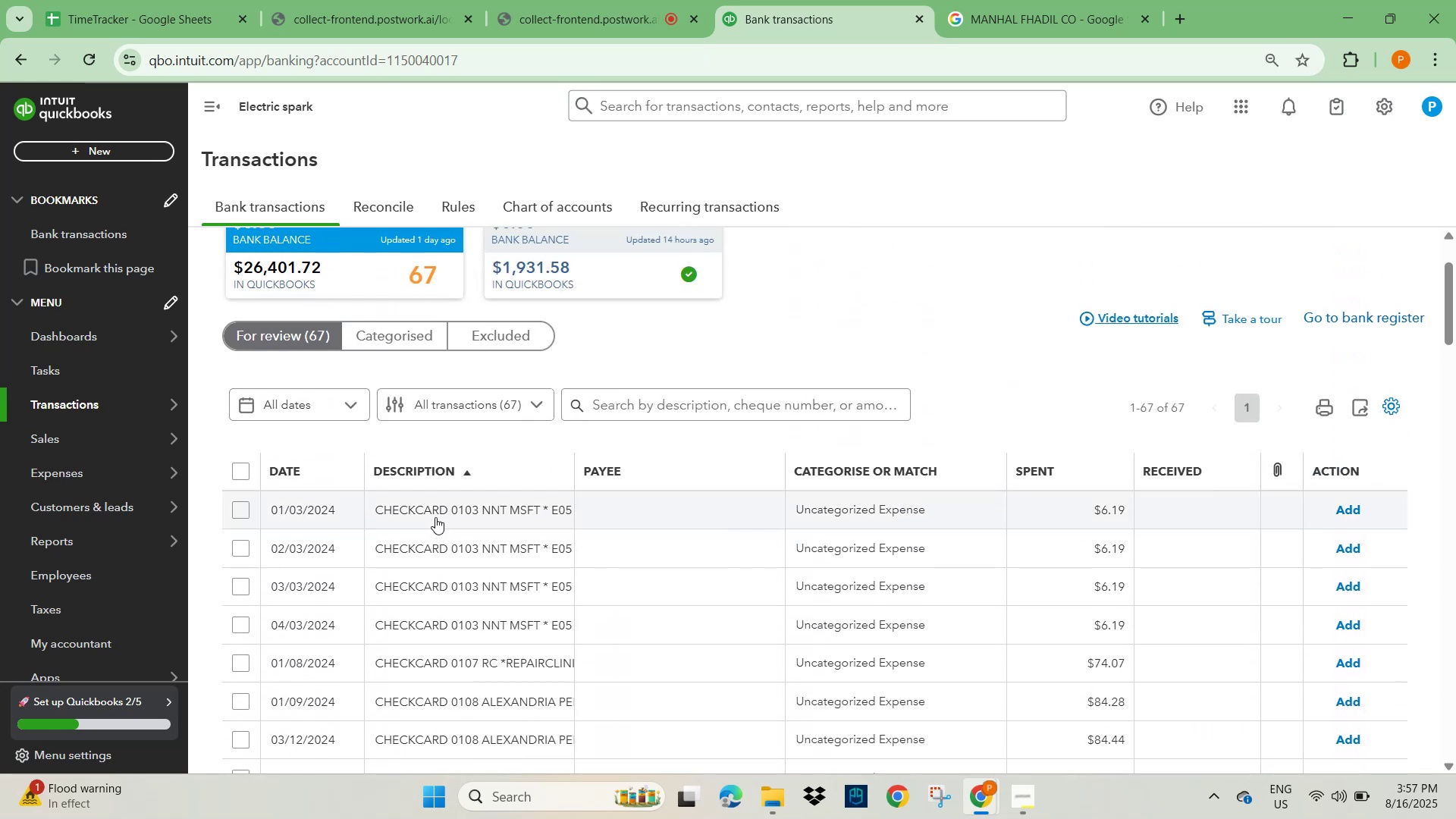 
left_click([435, 510])
 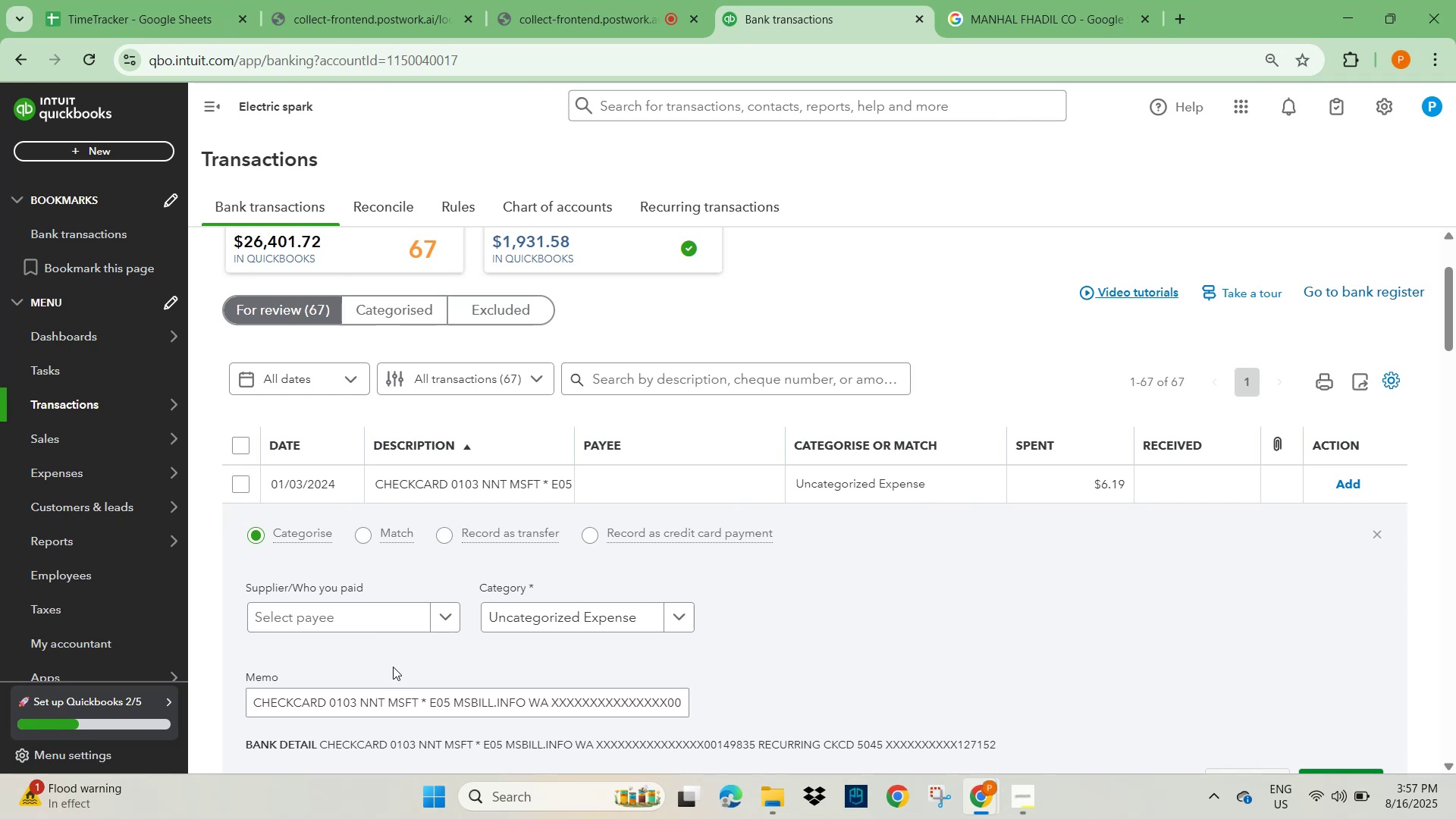 
scroll: coordinate [422, 670], scroll_direction: down, amount: 2.0
 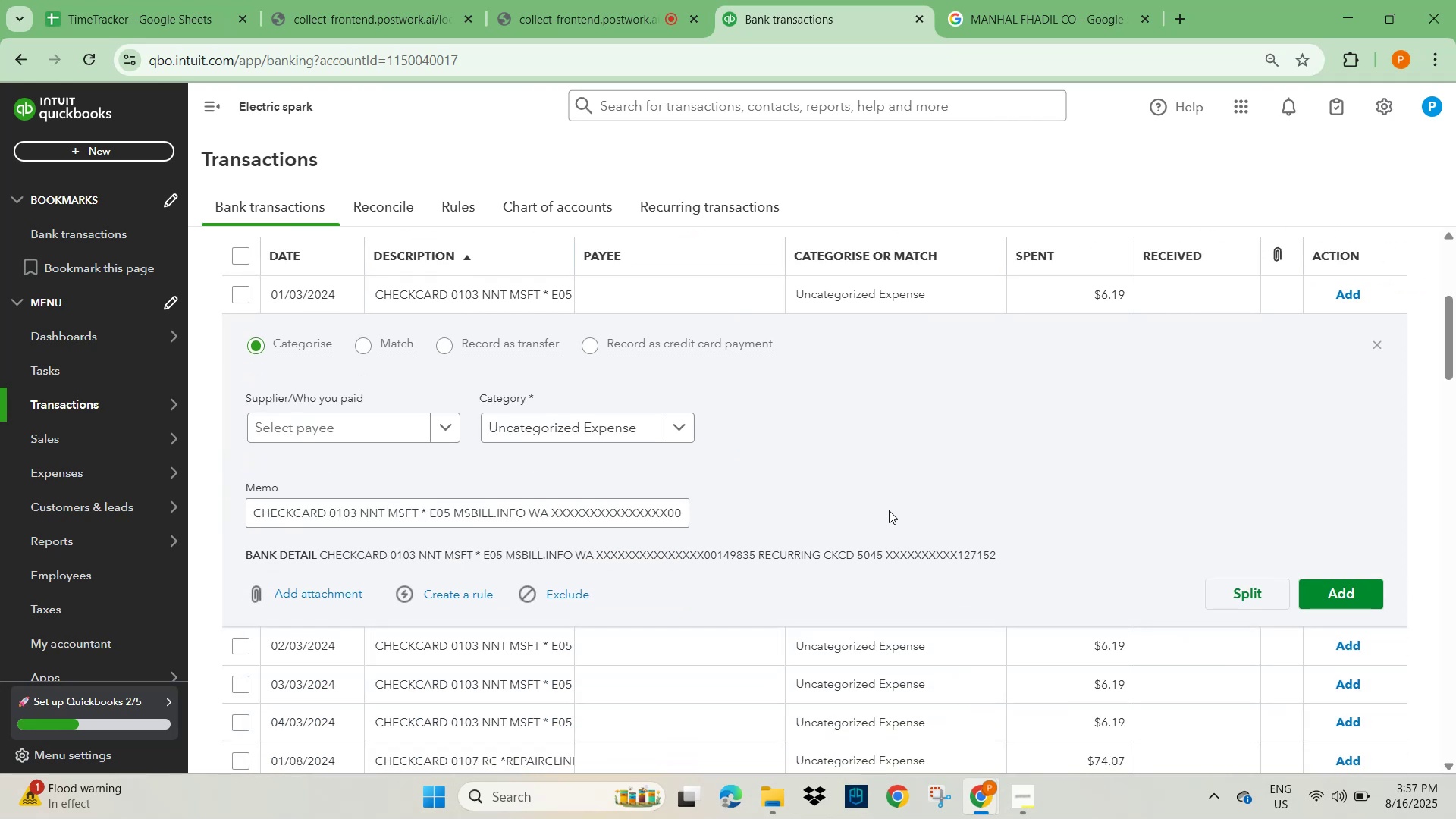 
left_click([334, 524])
 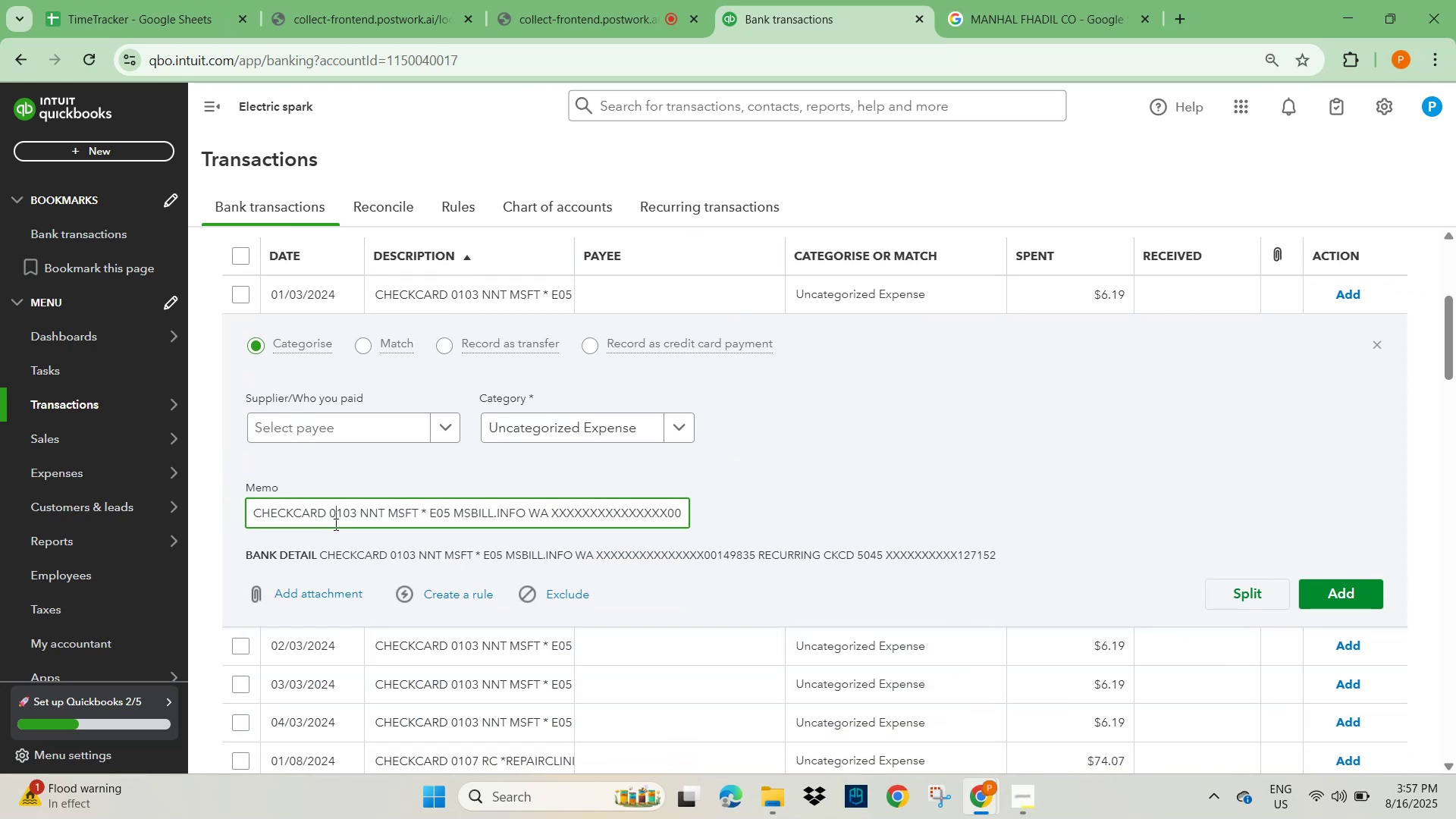 
key(Control+A)
 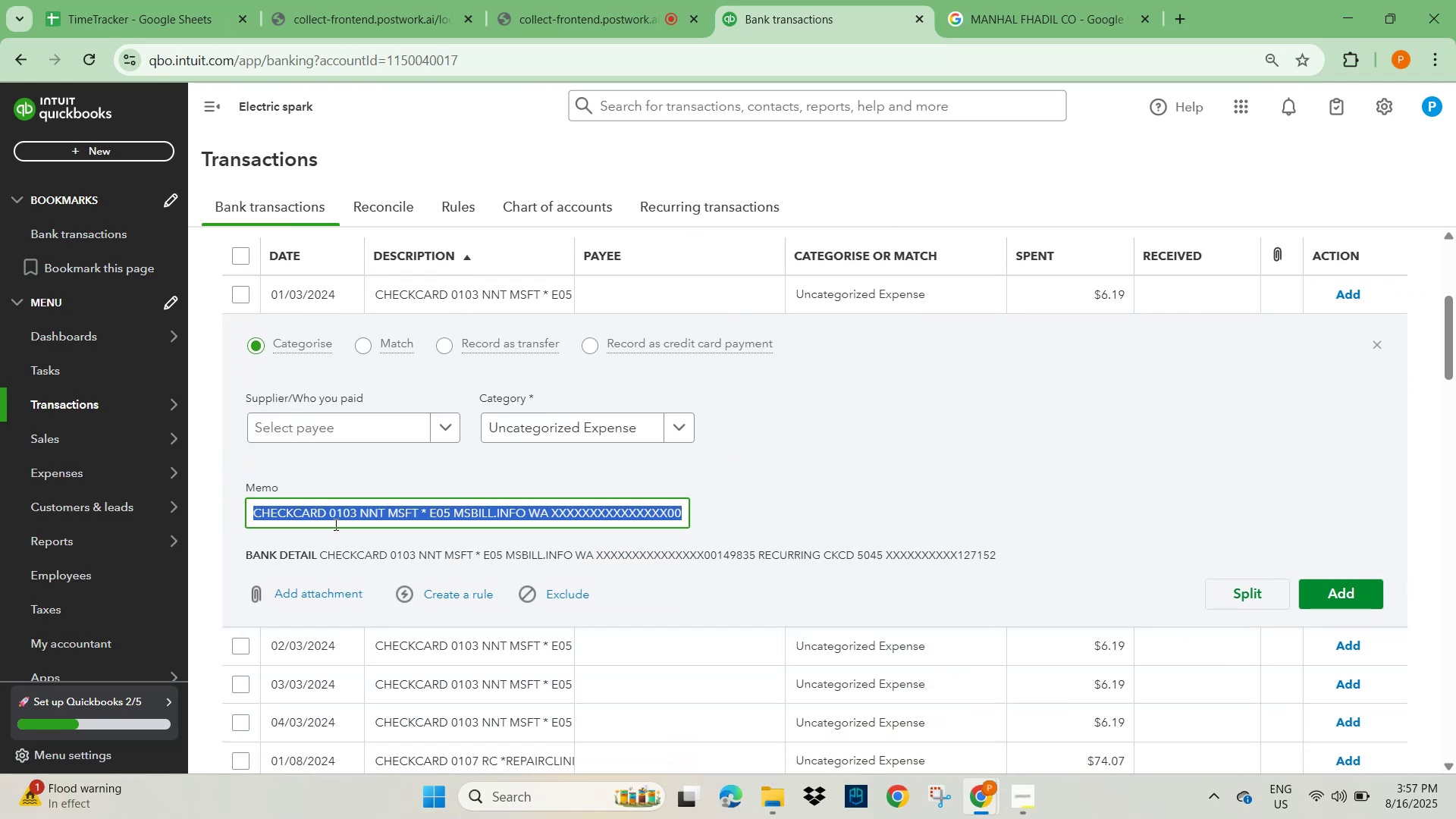 
key(Control+C)
 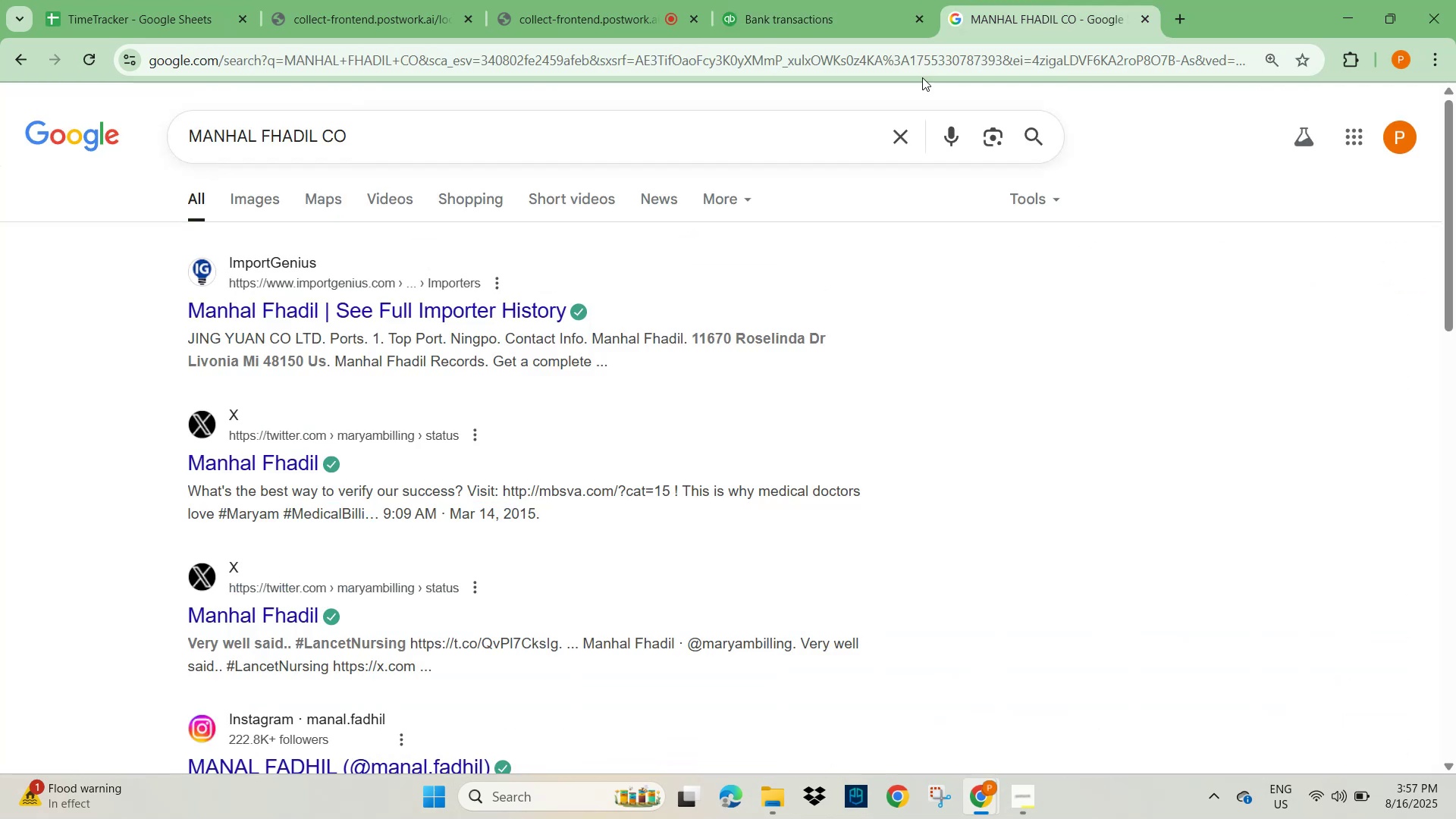 
key(Control+V)
 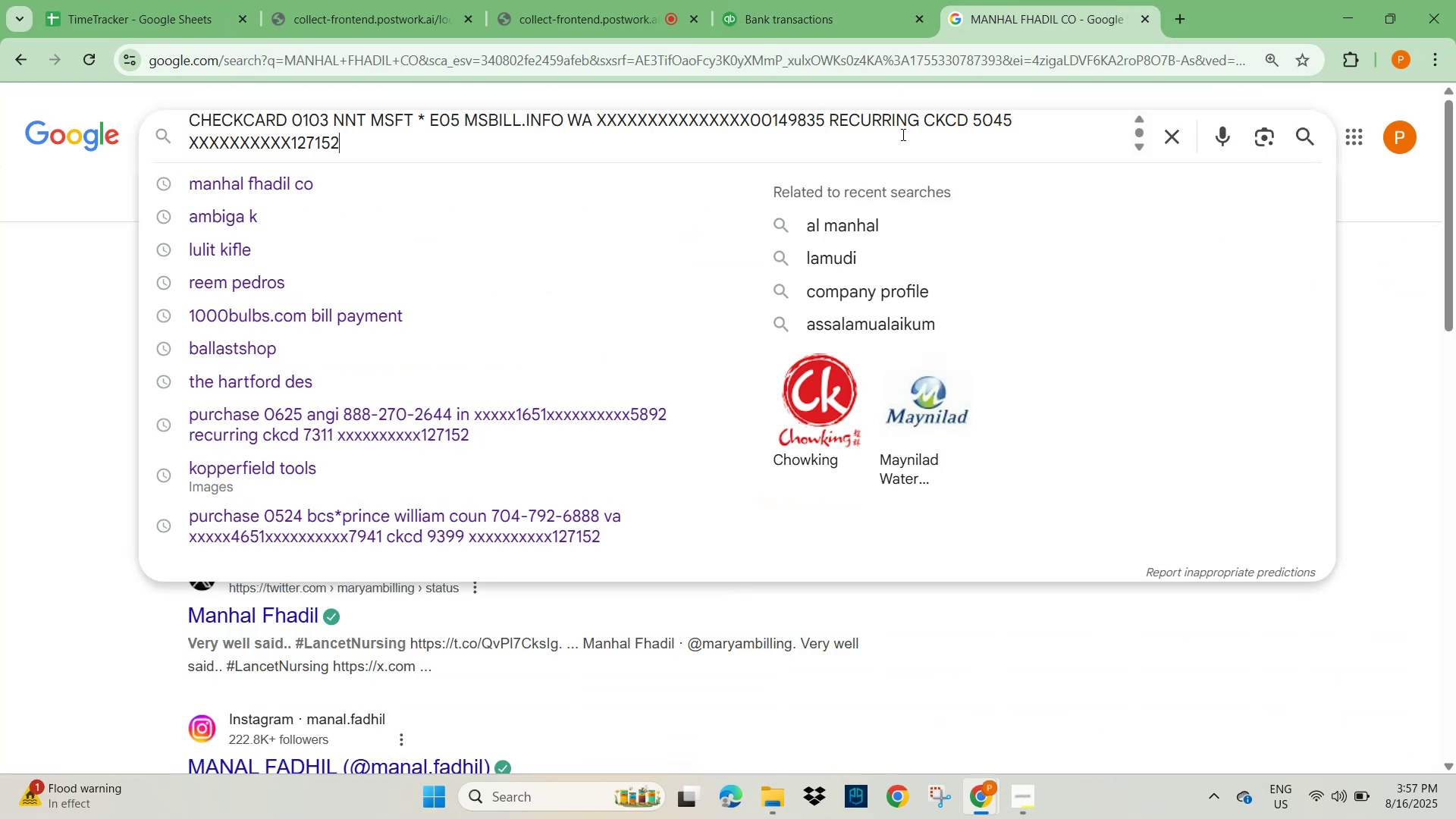 
wait(6.6)
 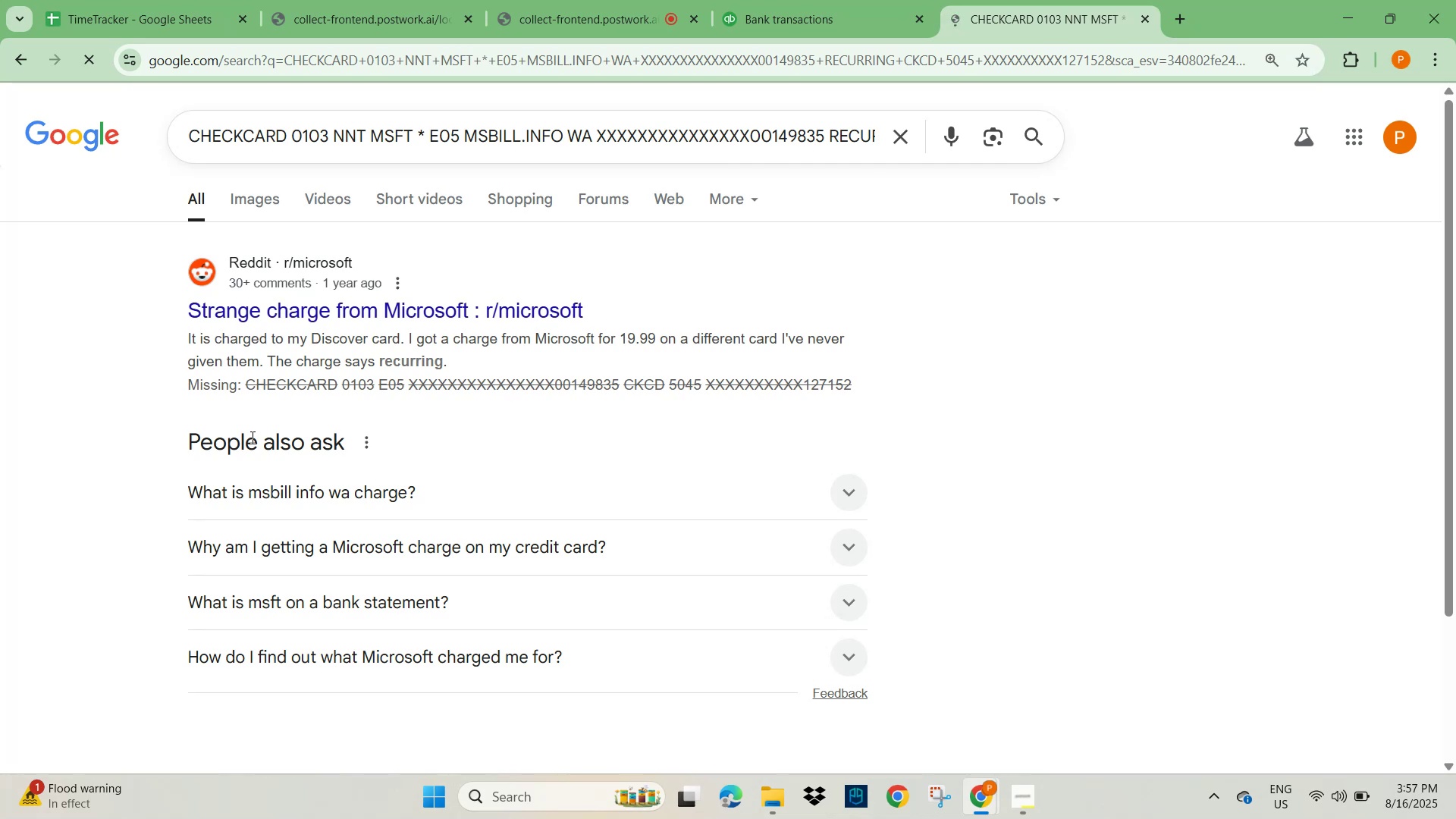 
left_click([761, 17])
 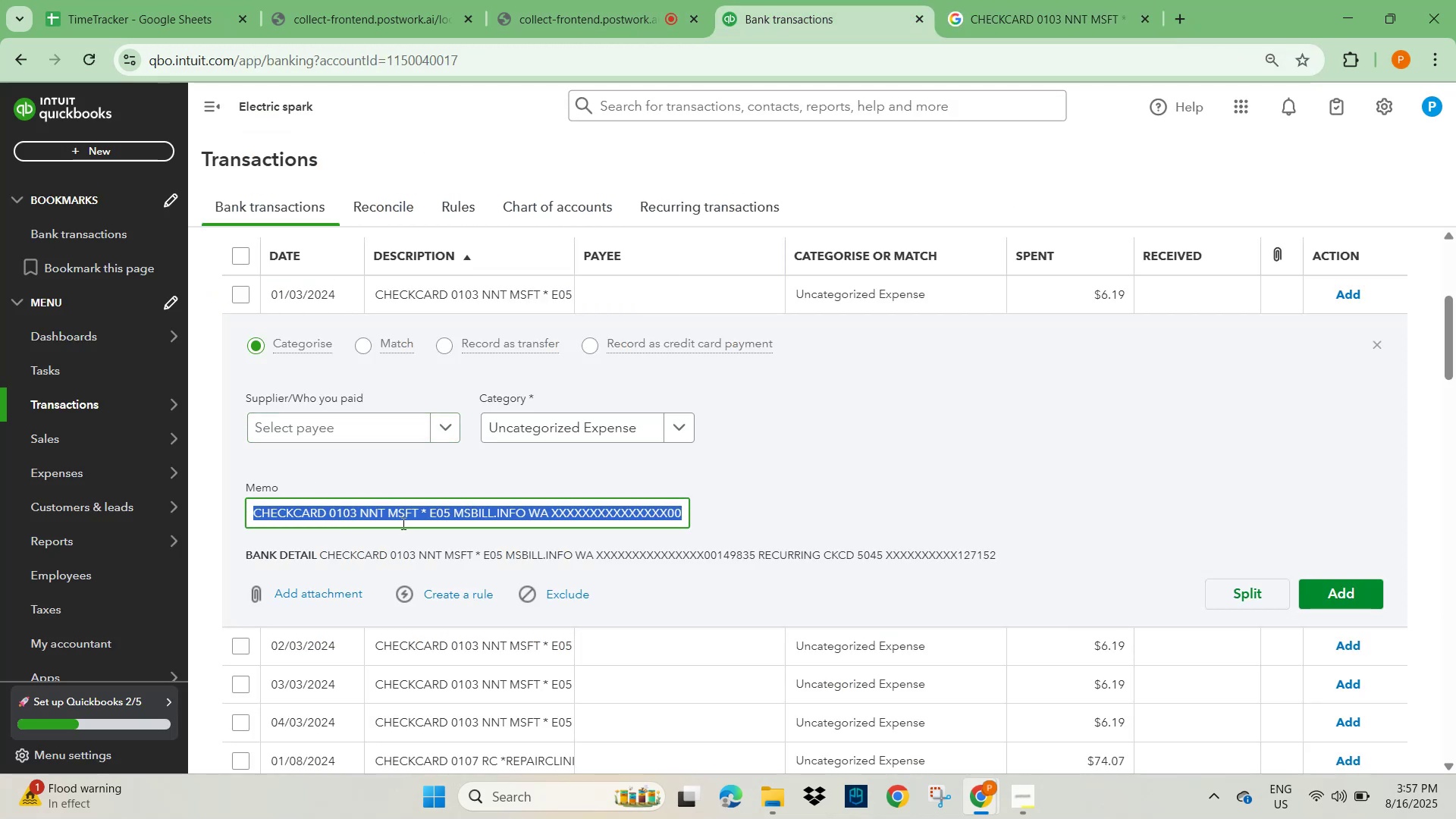 
left_click([372, 511])
 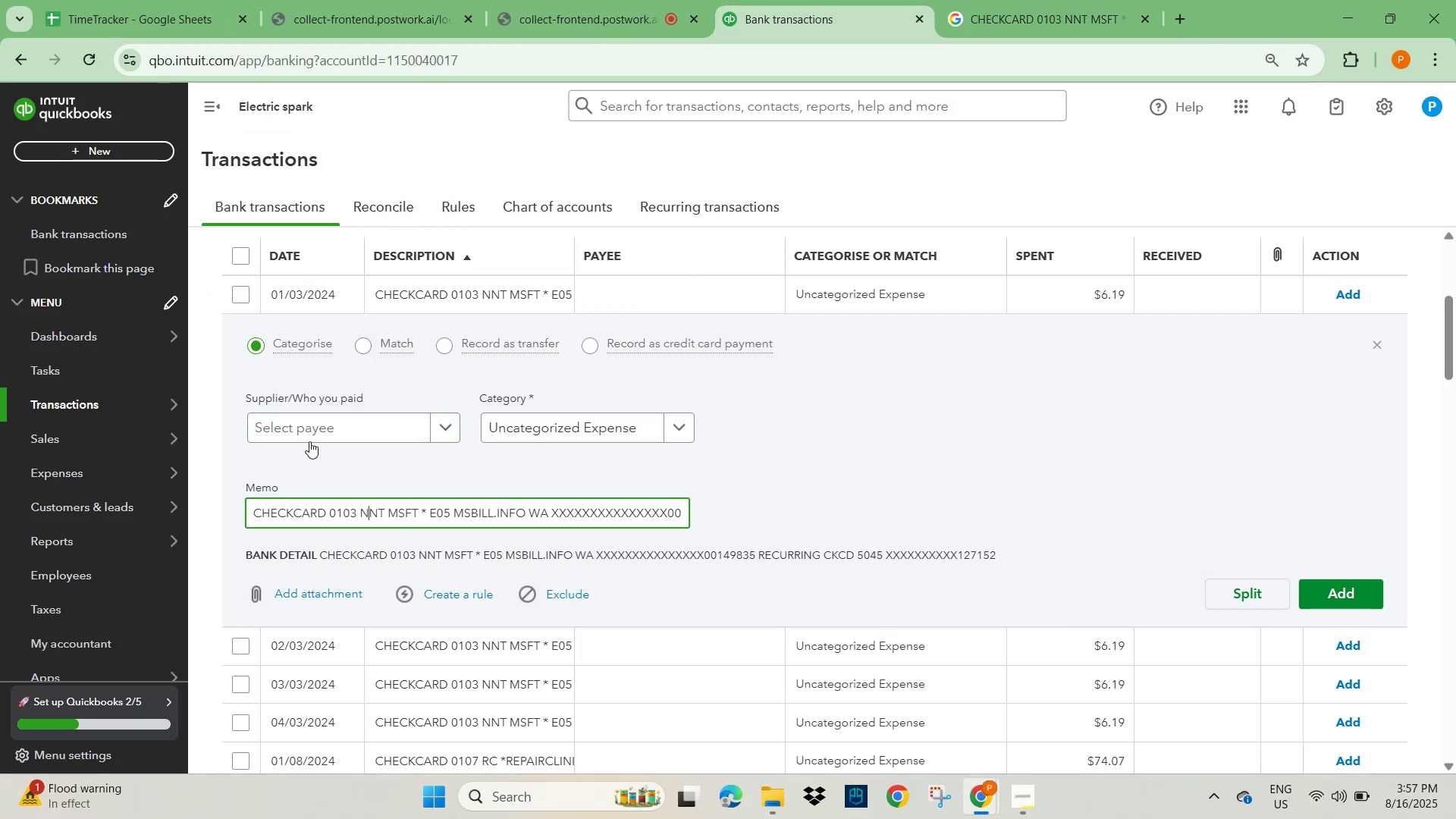 
left_click([309, 435])
 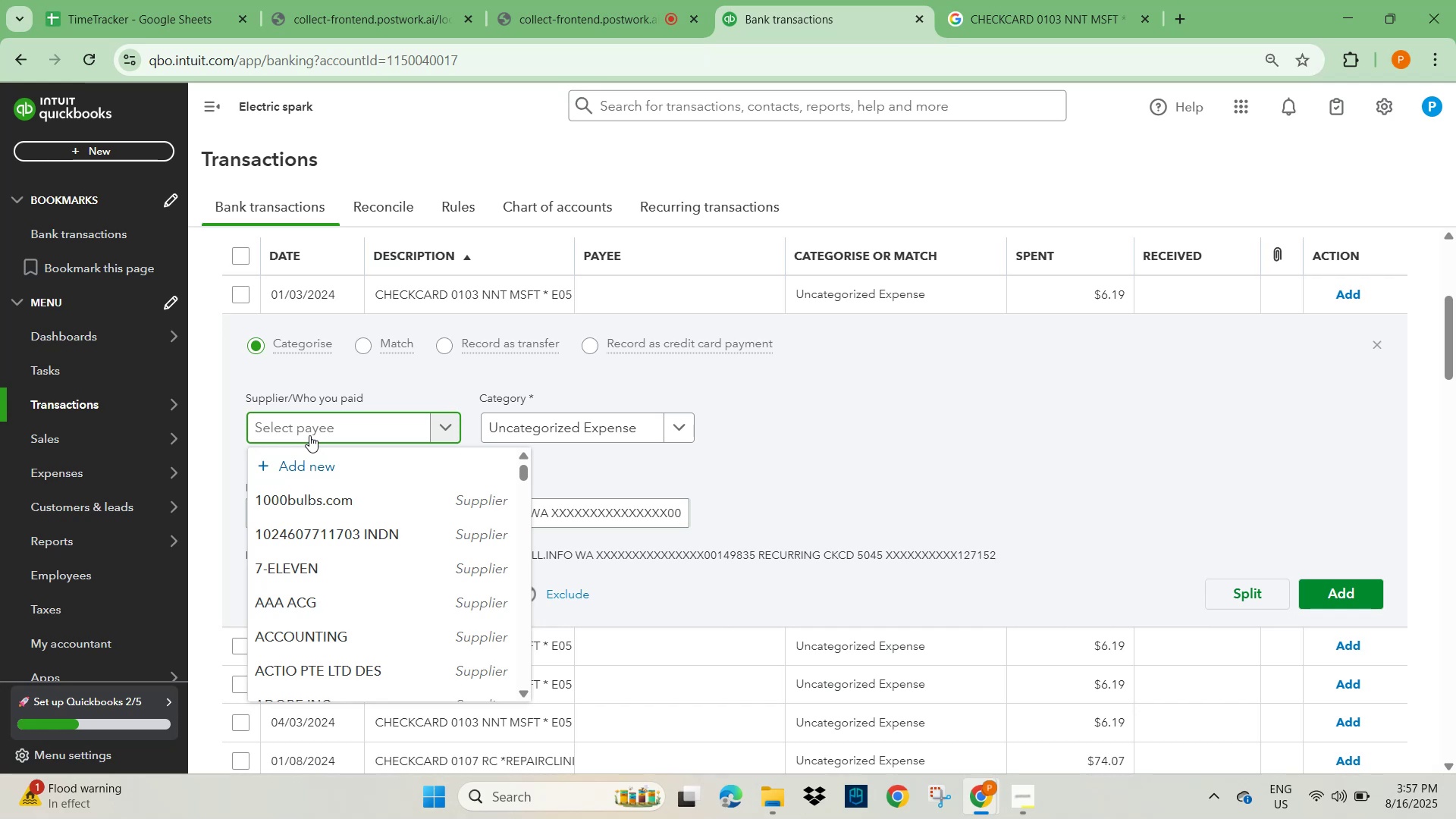 
type(micros)
 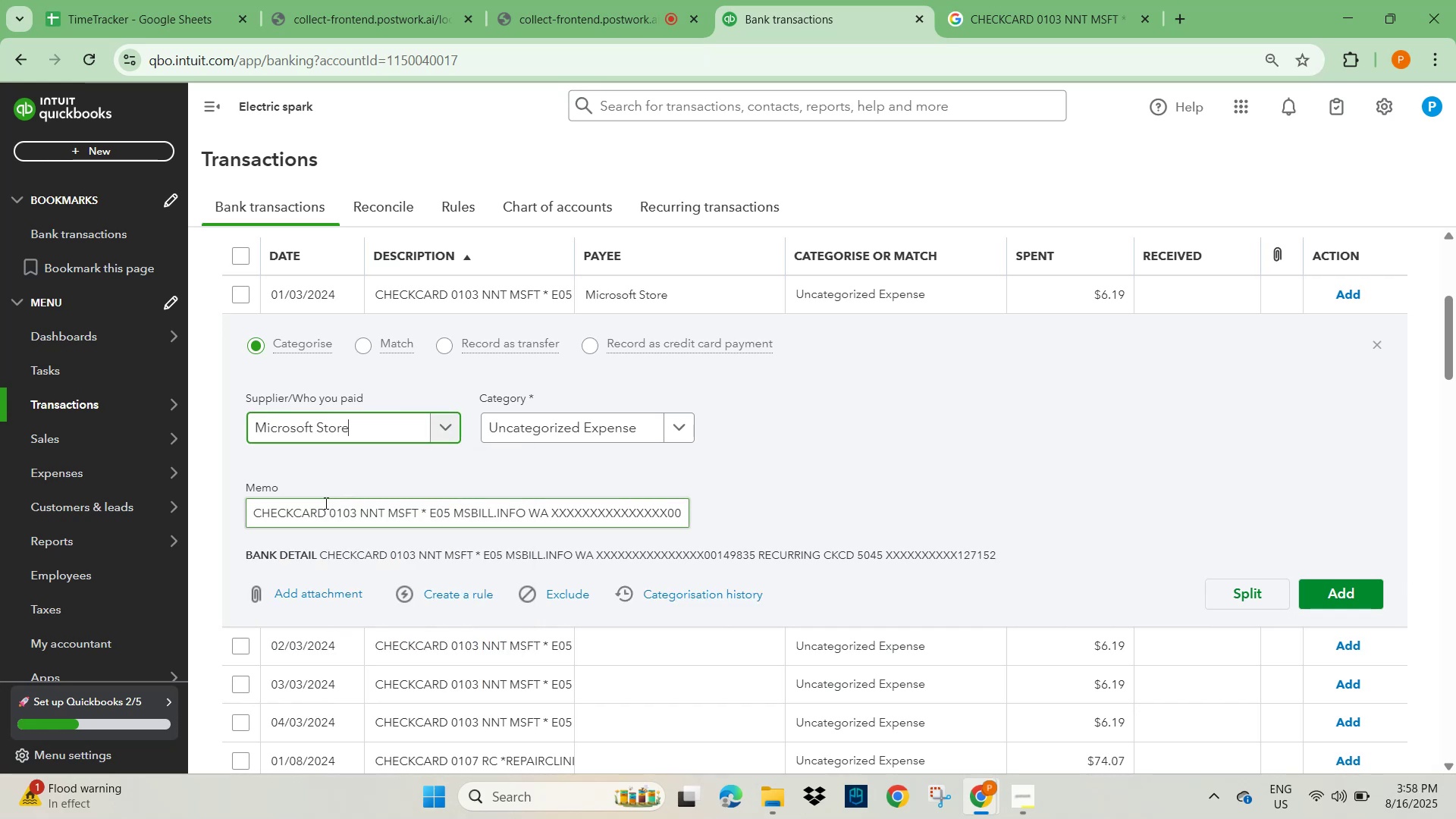 
left_click([531, 431])
 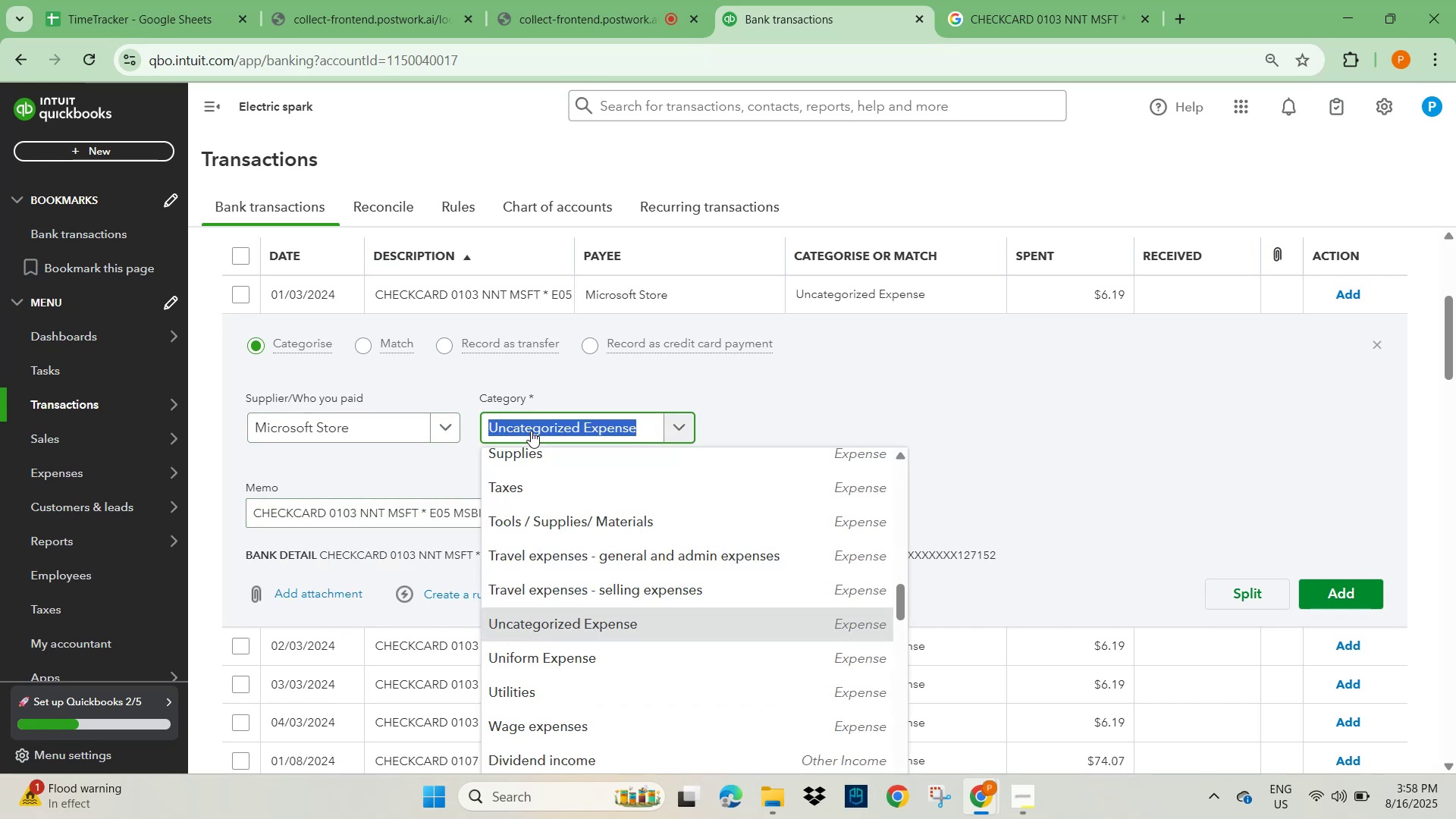 
type(dues)
 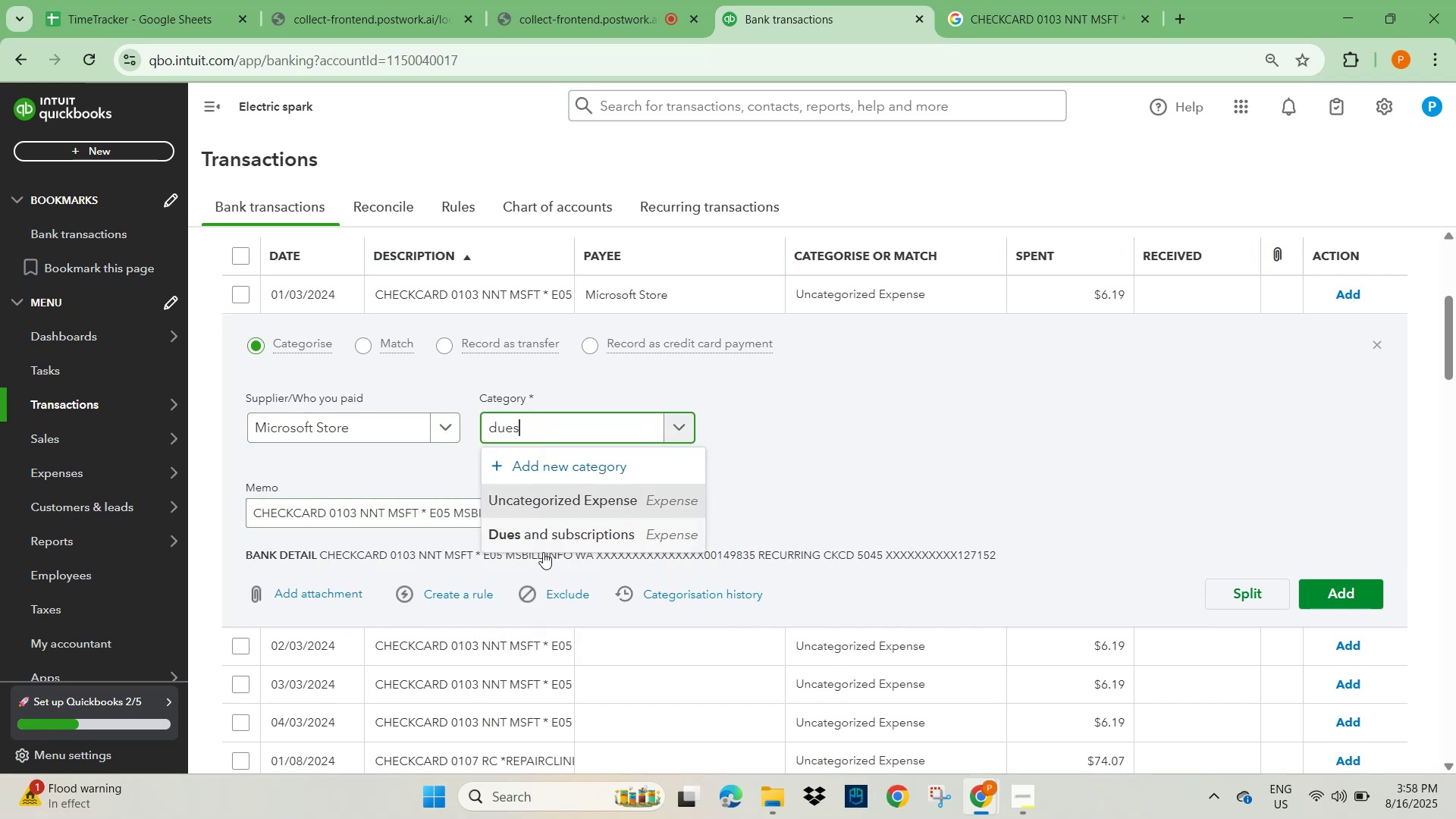 
left_click([548, 527])
 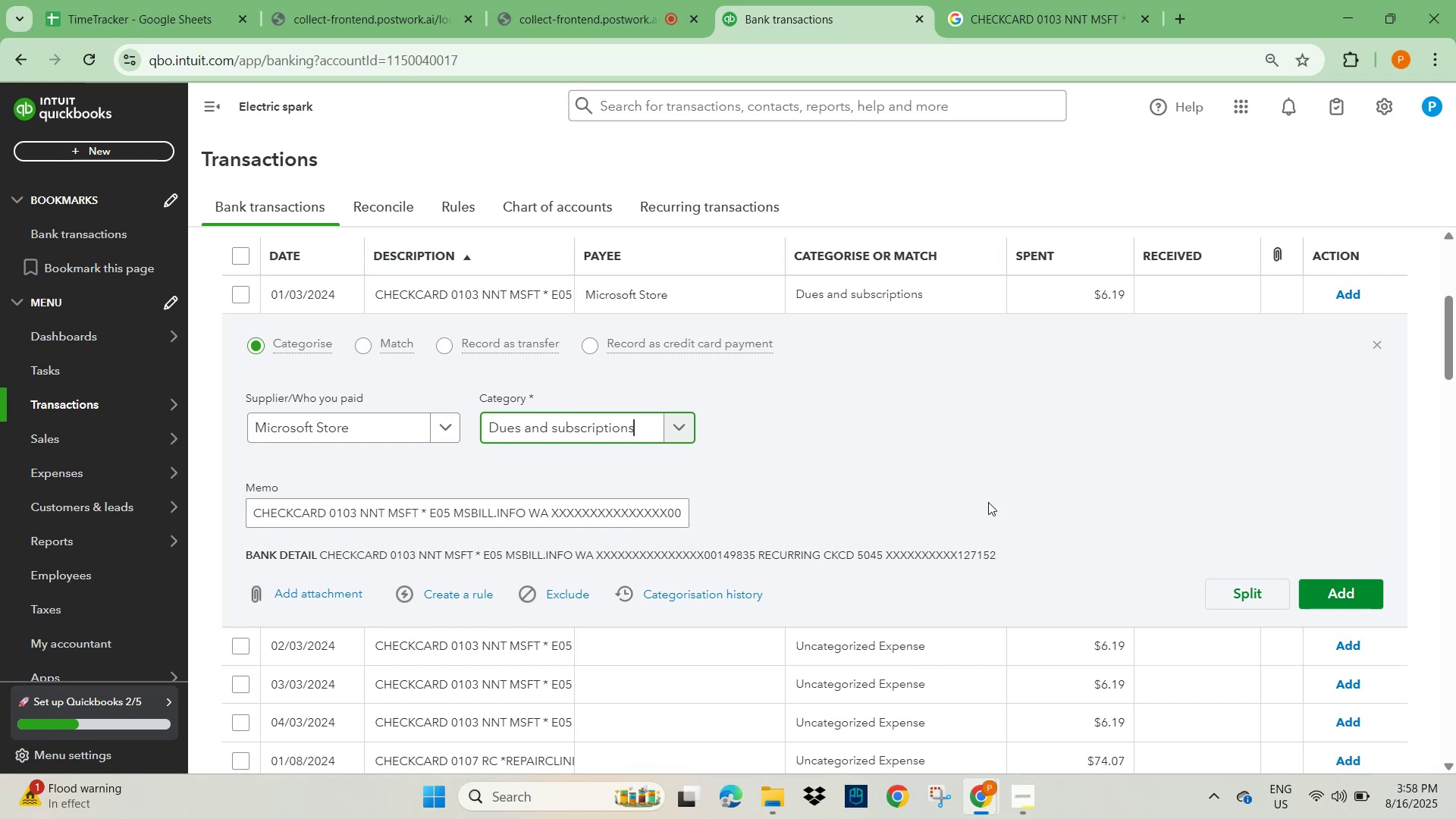 
left_click([1040, 467])
 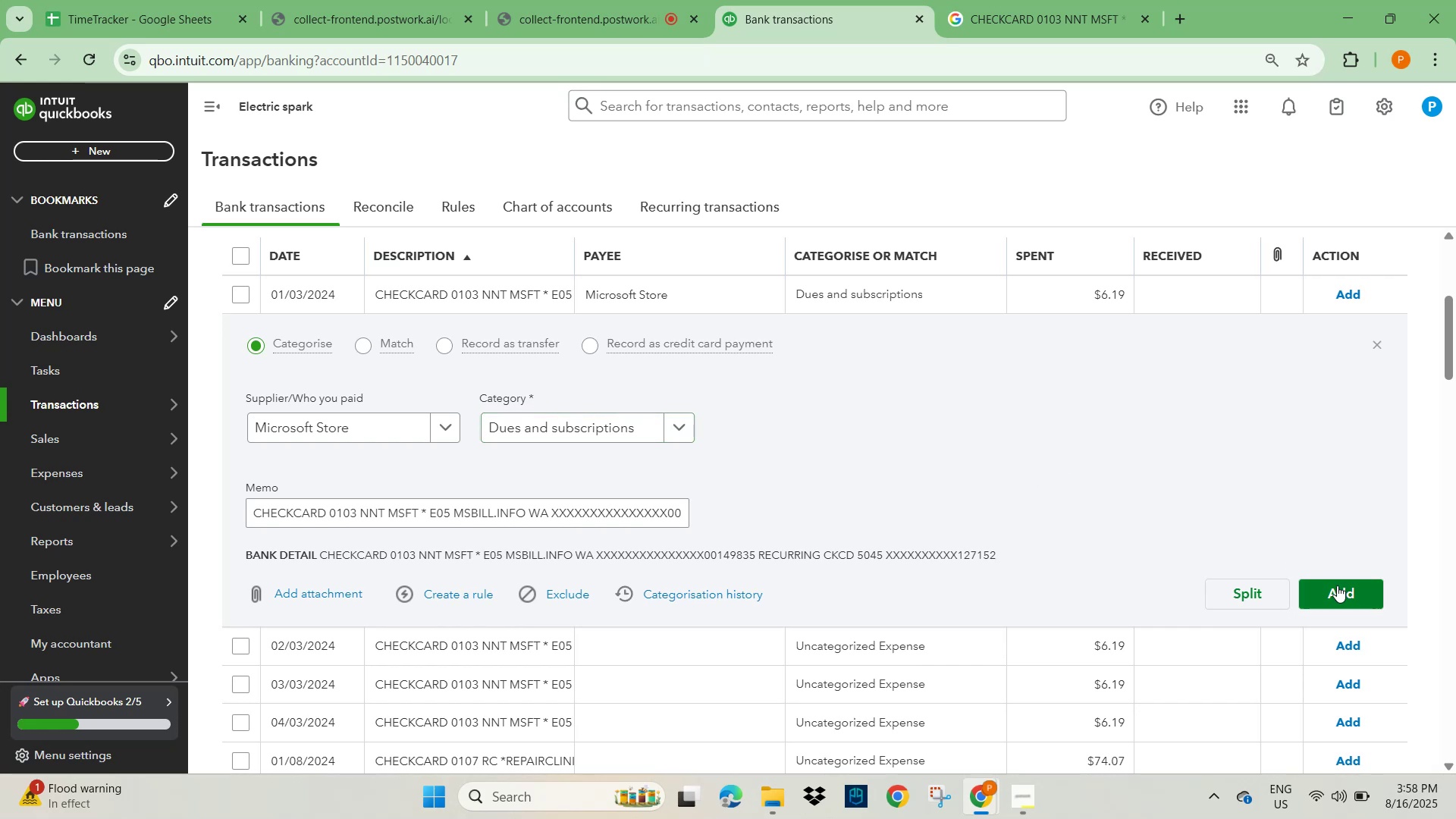 
left_click([1343, 589])
 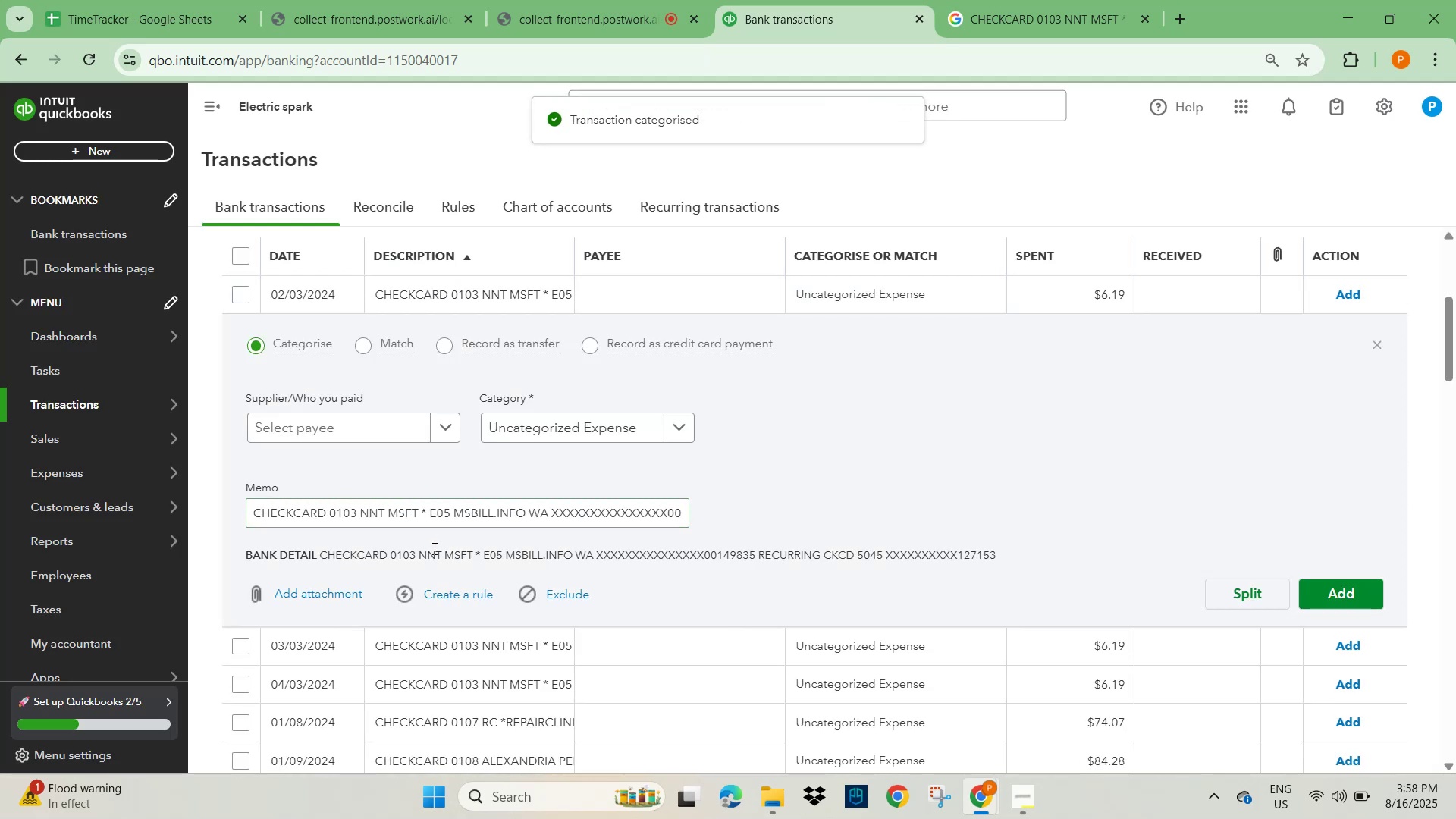 
wait(7.45)
 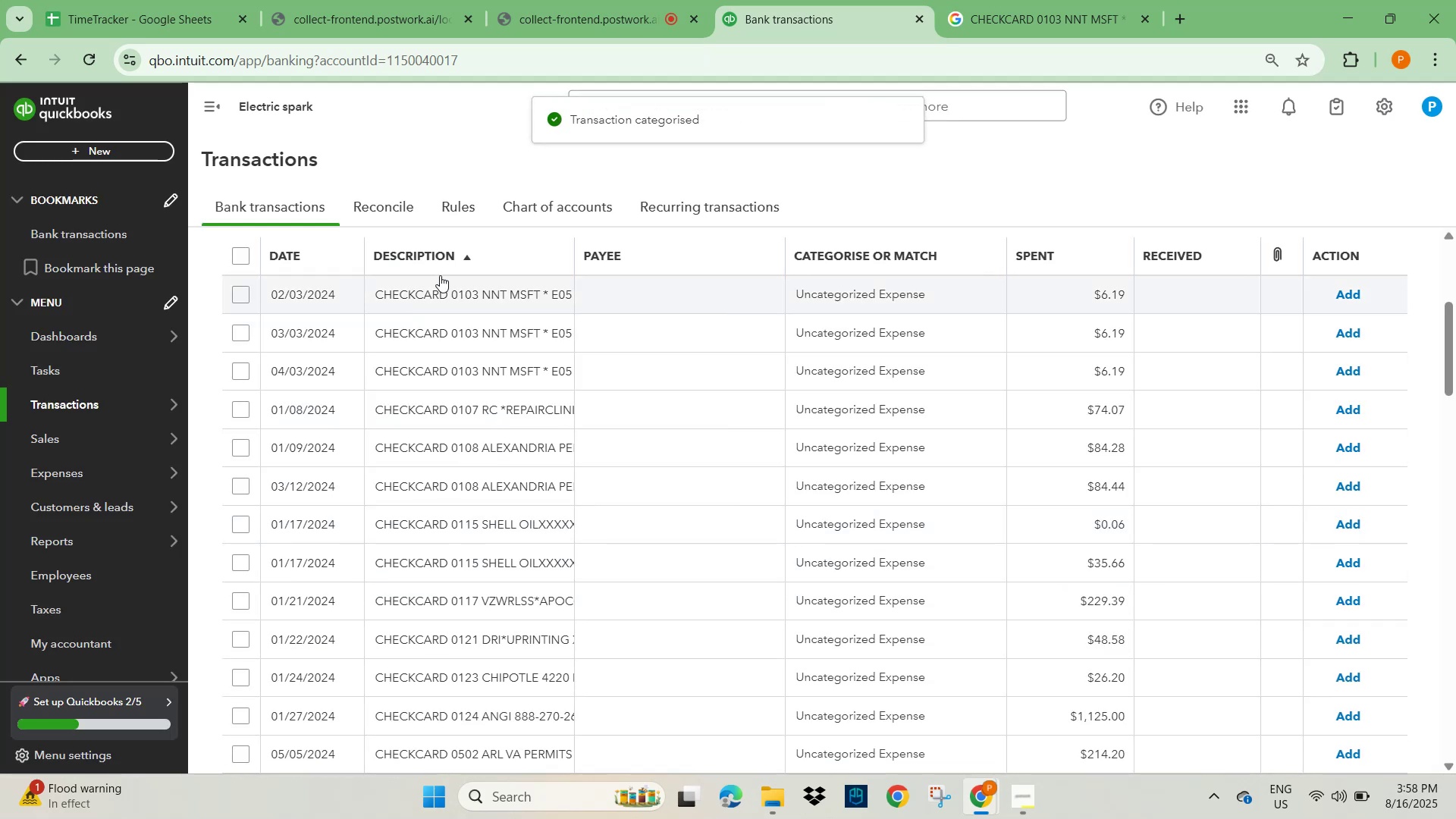 
type(microsos)
key(Backspace)
key(Backspace)
key(Backspace)
type(sof)
 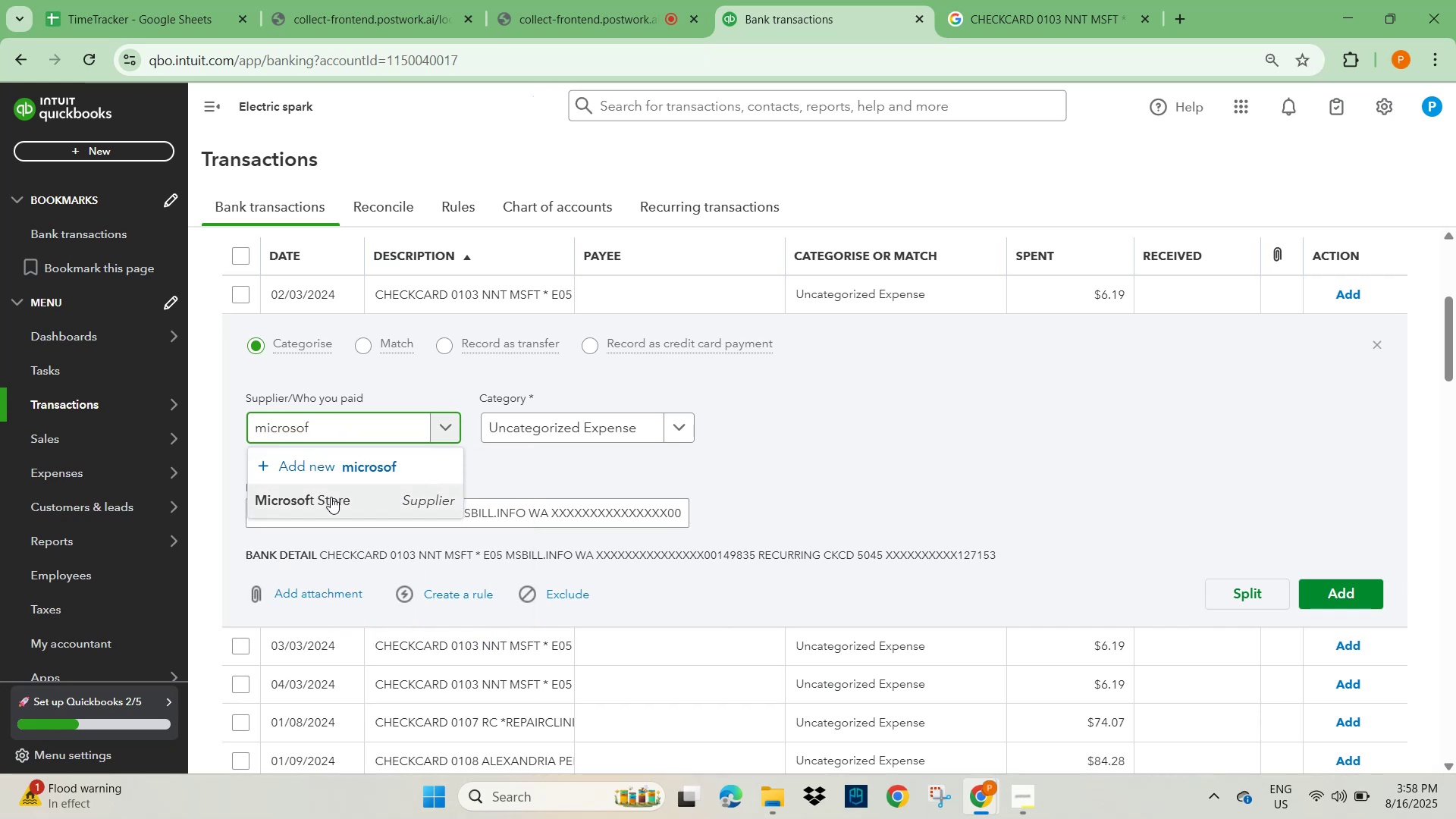 
left_click([328, 514])
 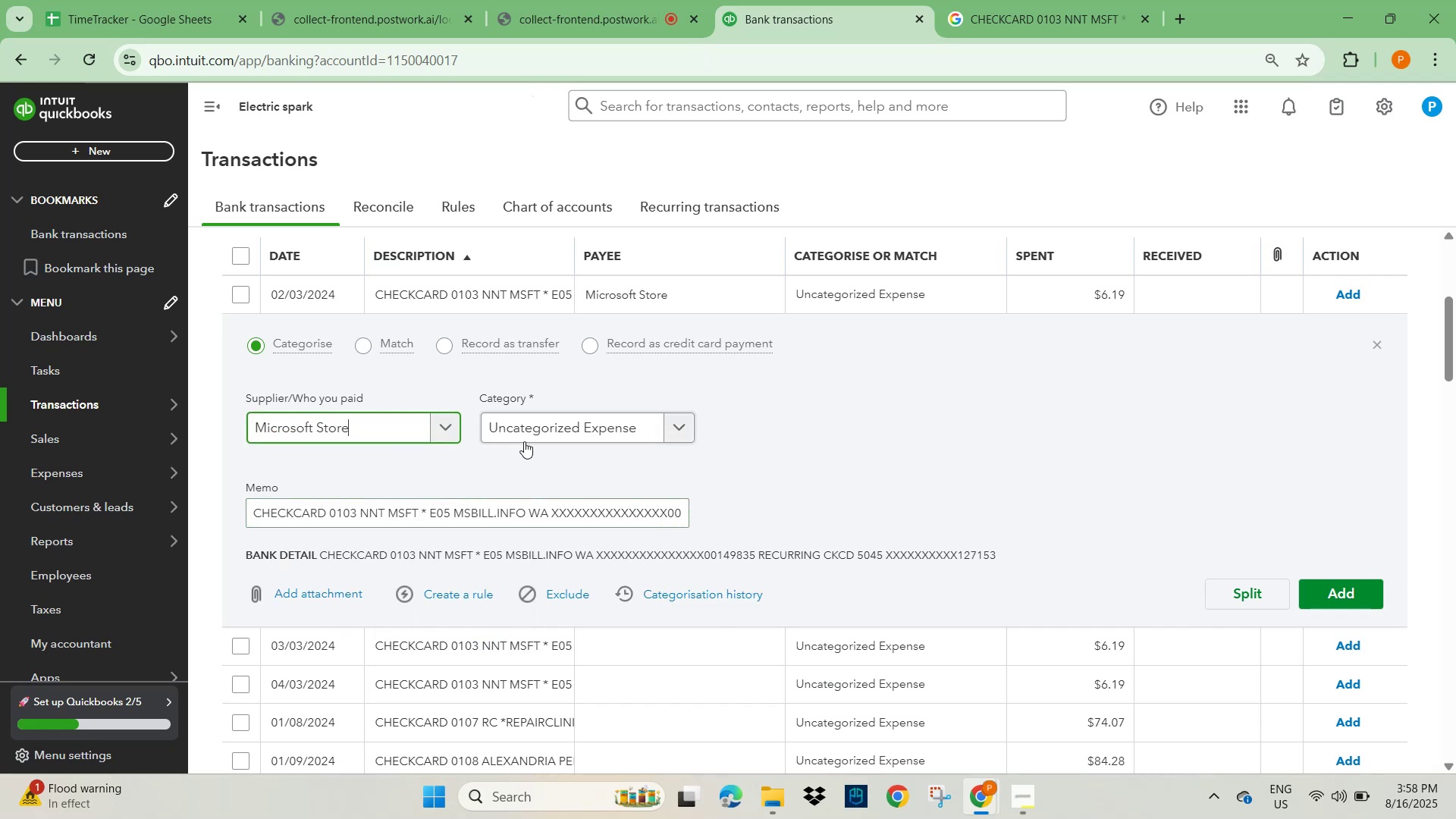 
left_click([531, 430])
 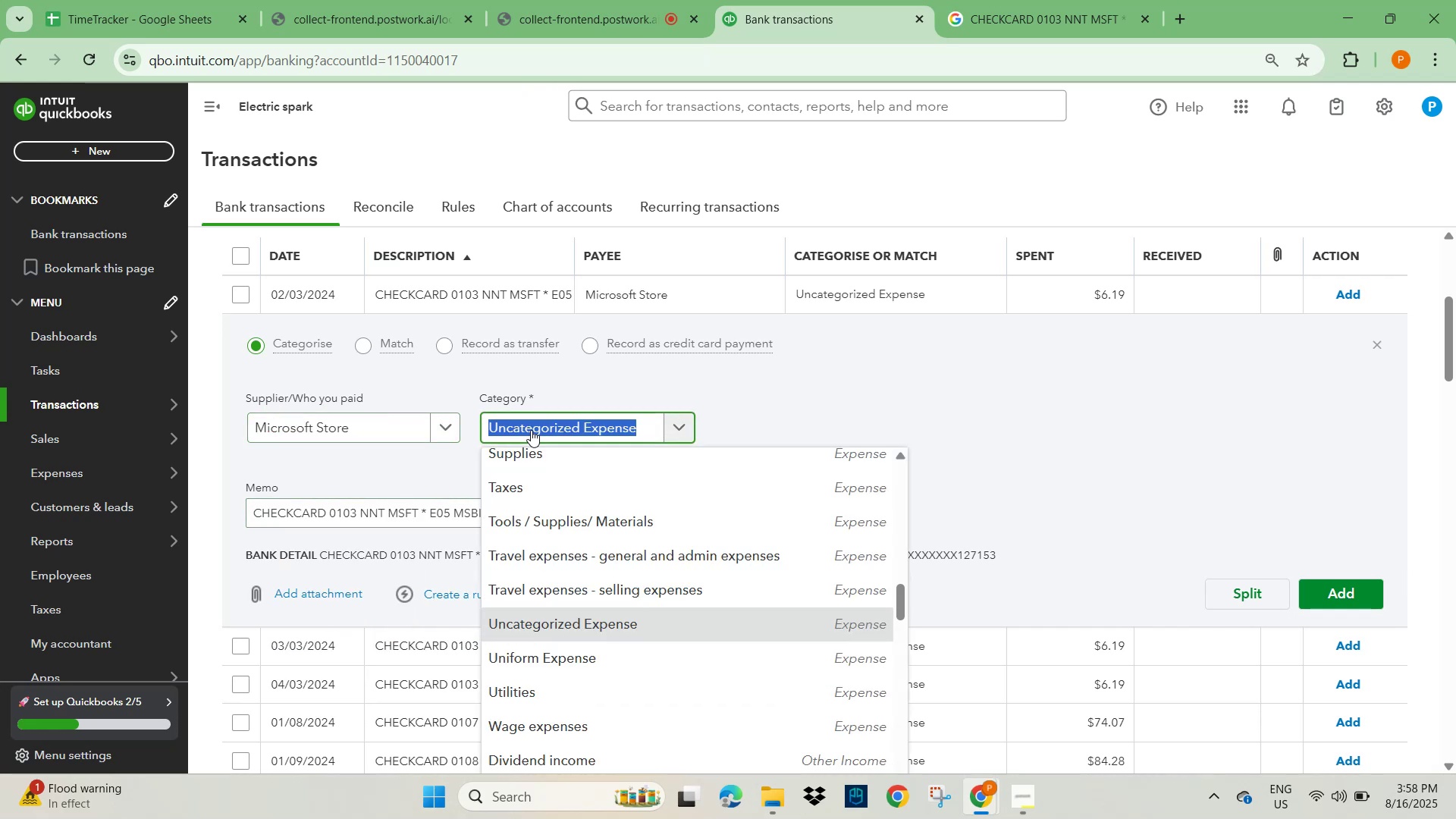 
type(due)
 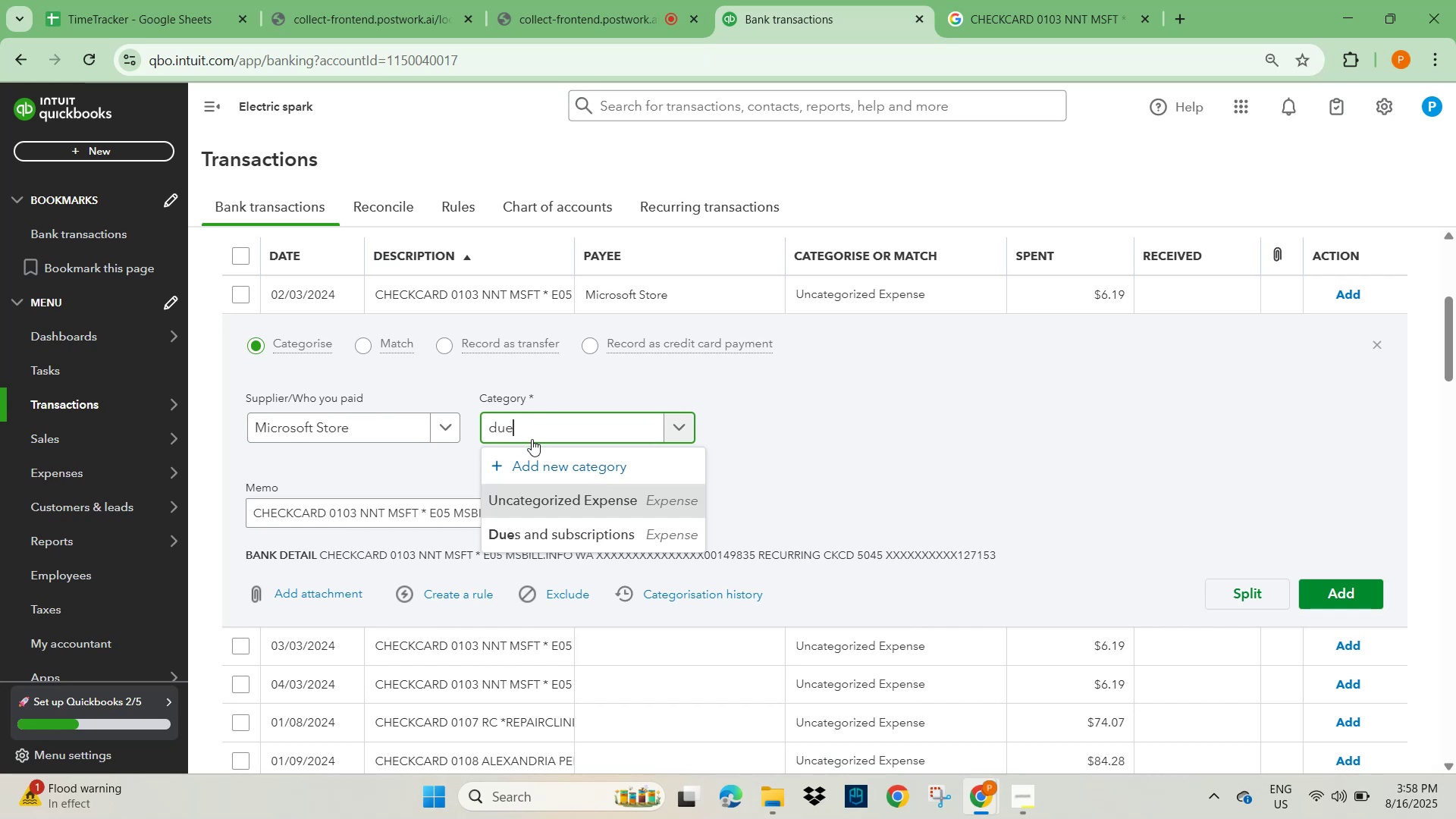 
left_click([557, 497])
 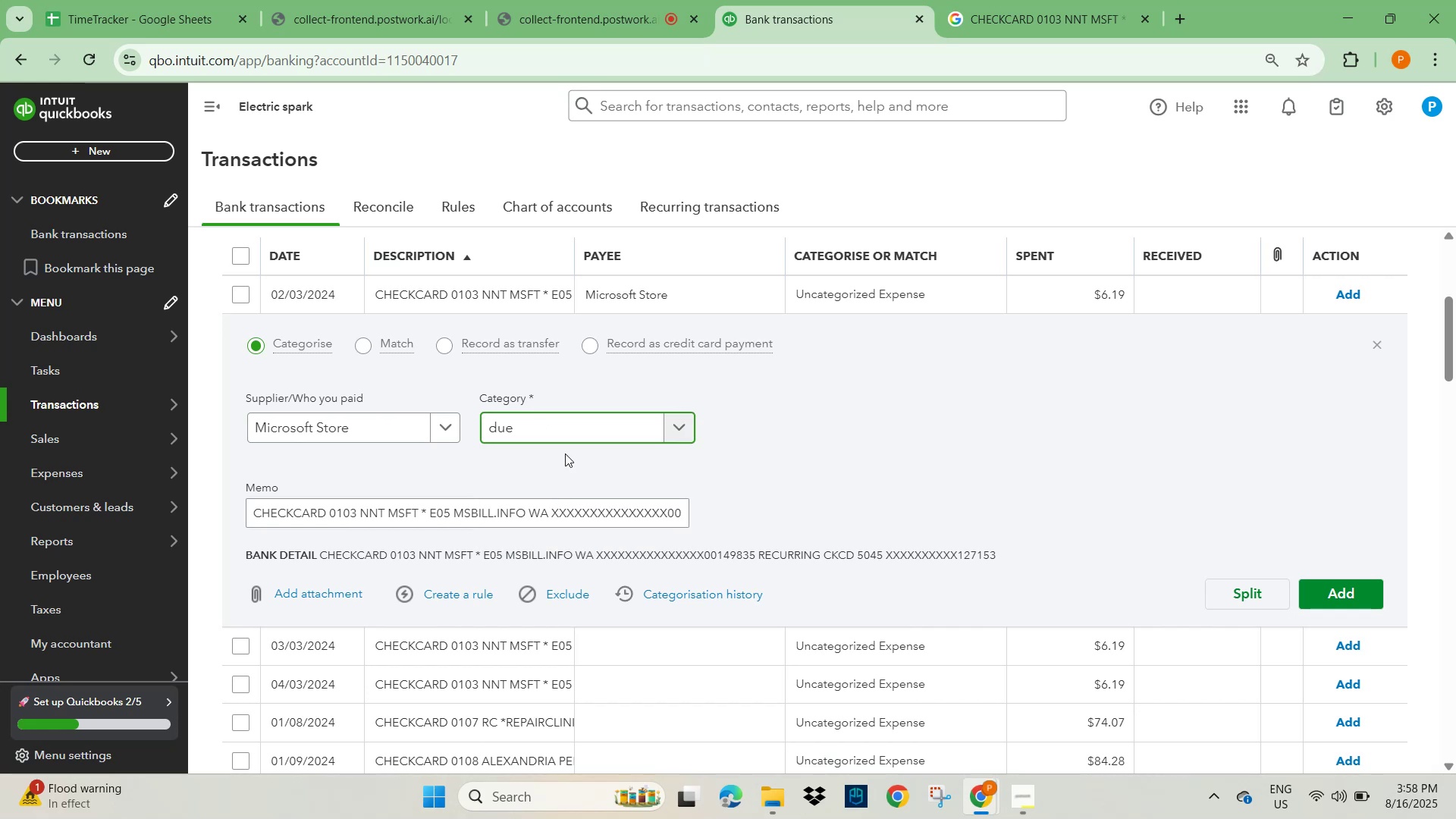 
left_click([566, 424])
 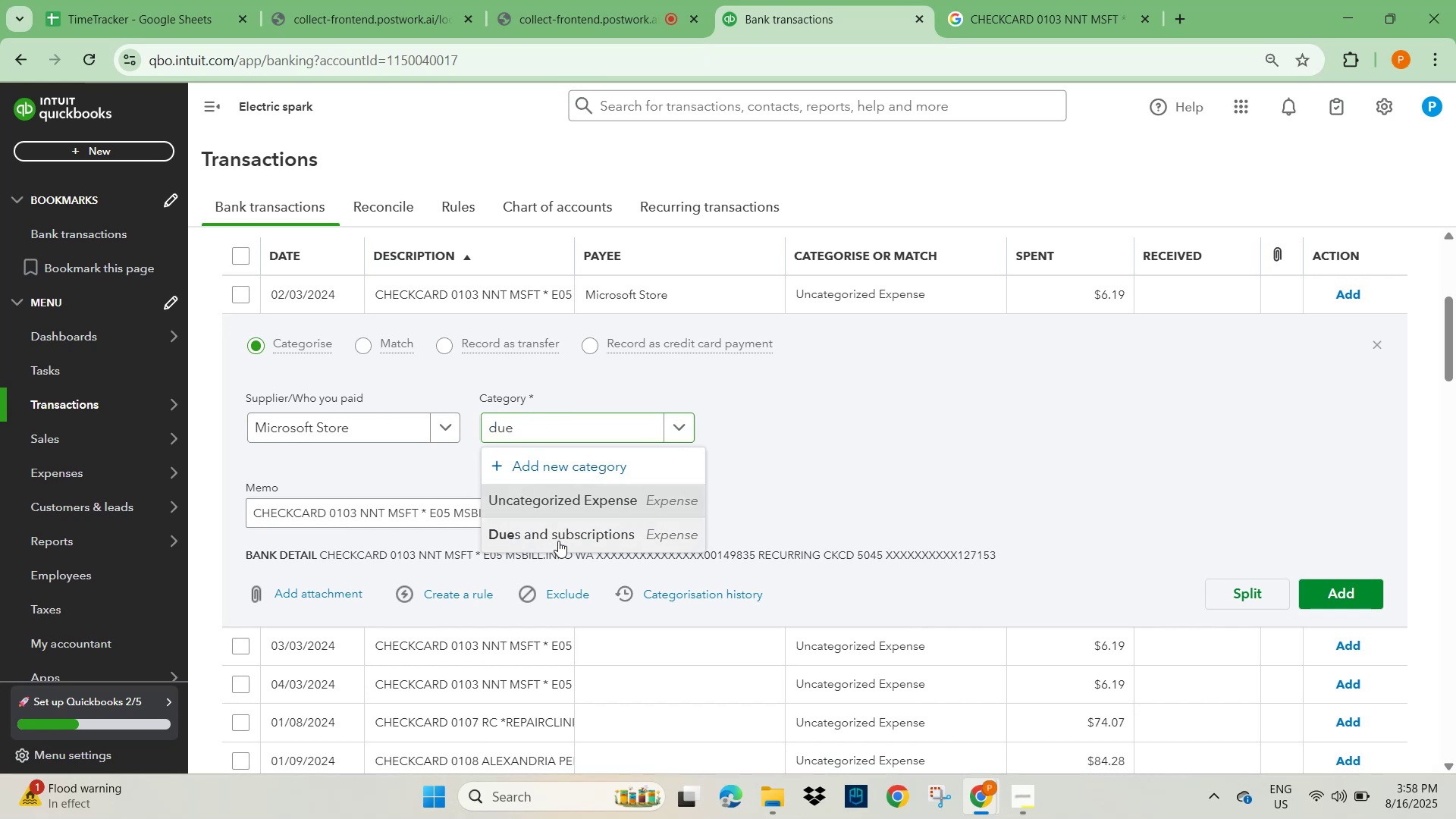 
double_click([952, 432])
 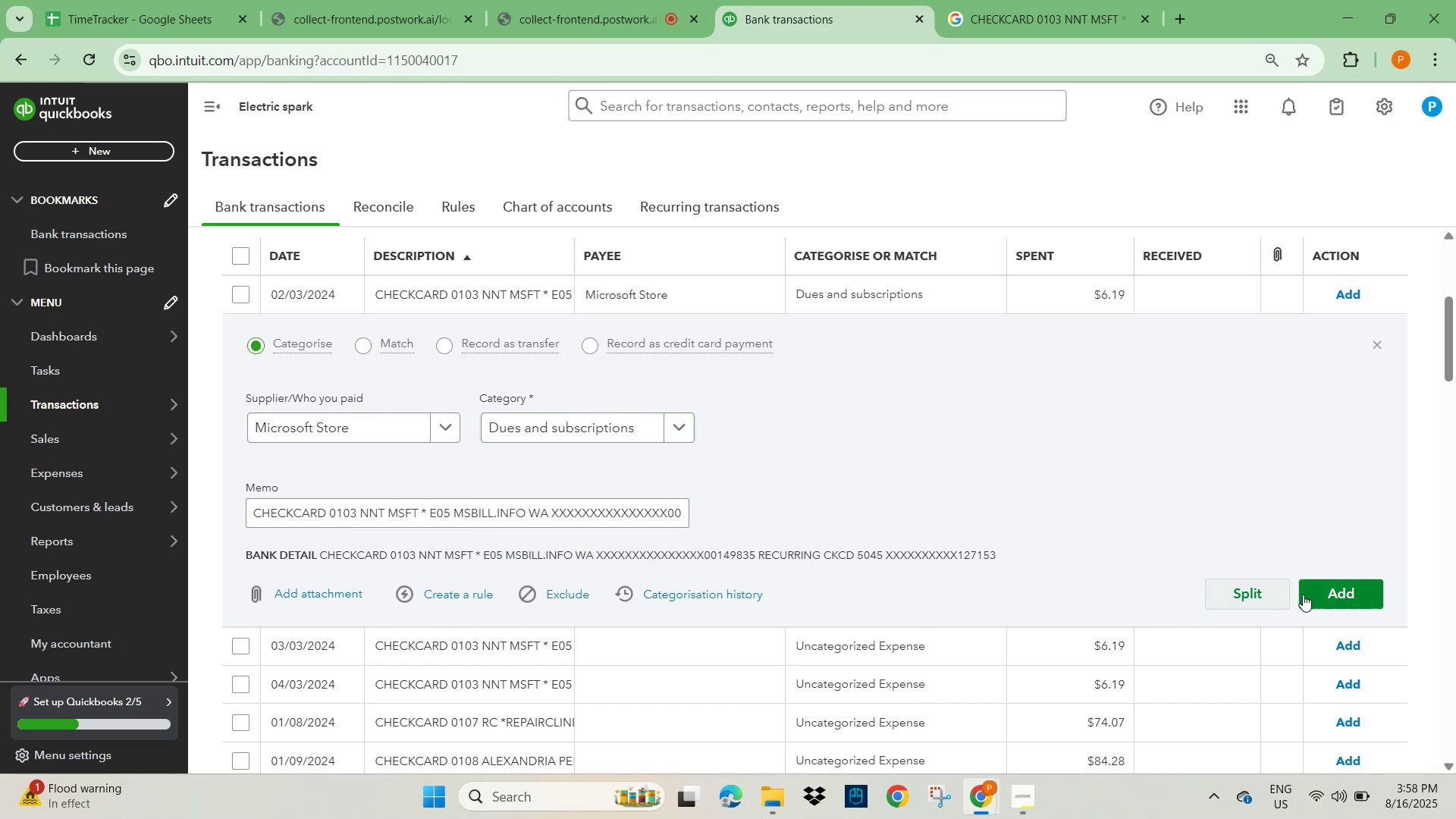 
left_click([1326, 590])
 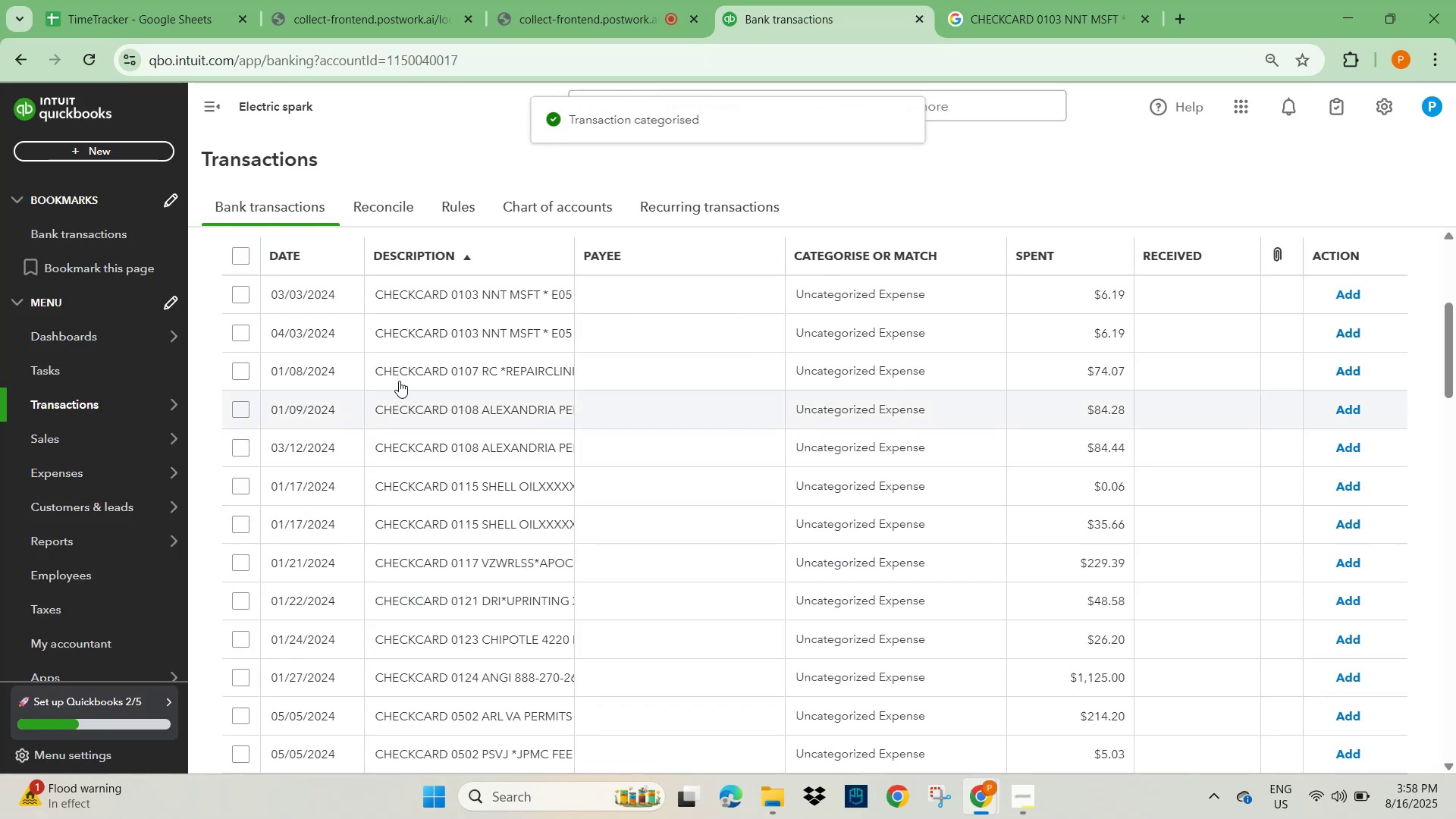 
left_click([457, 291])
 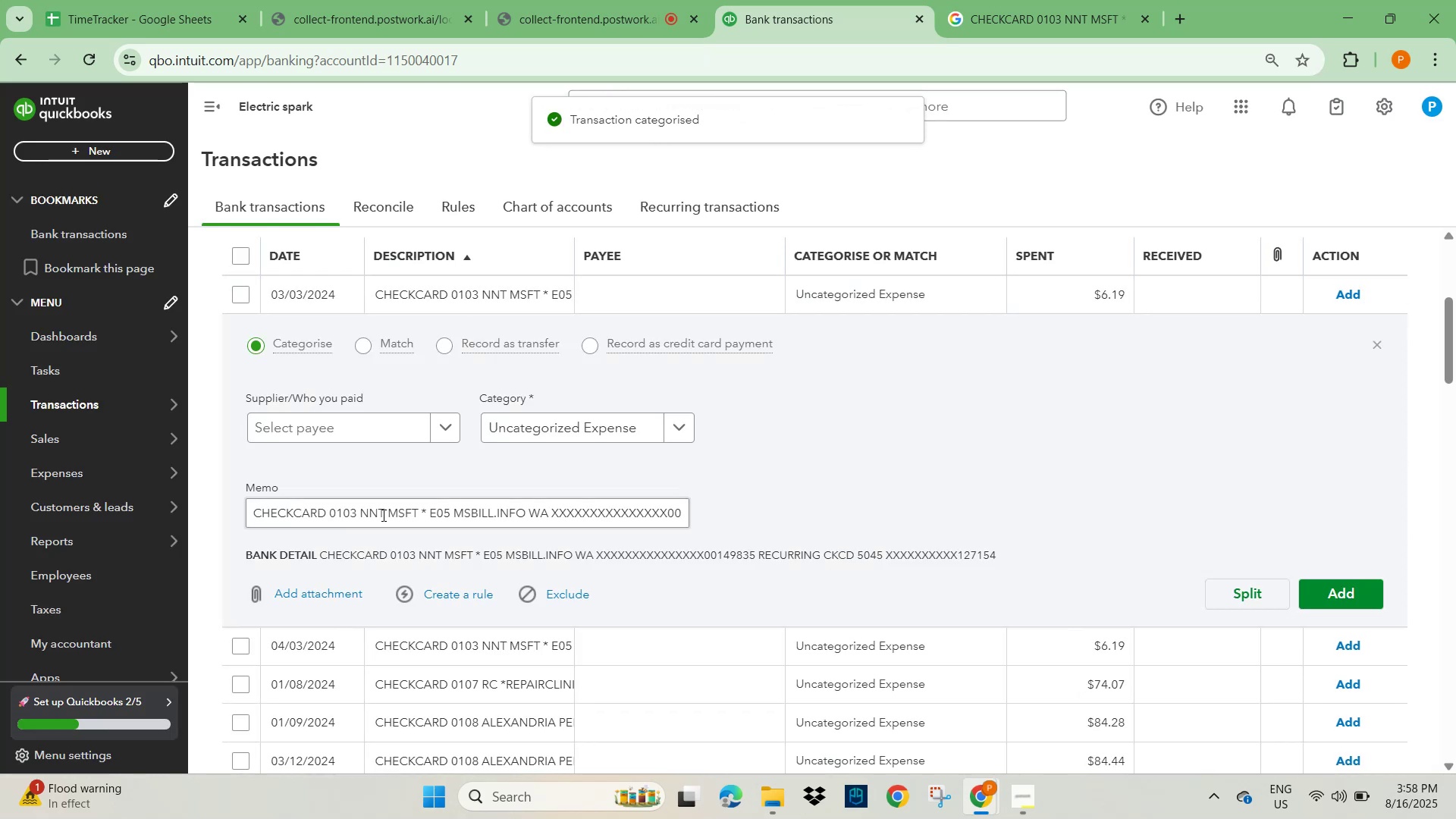 
left_click([331, 423])
 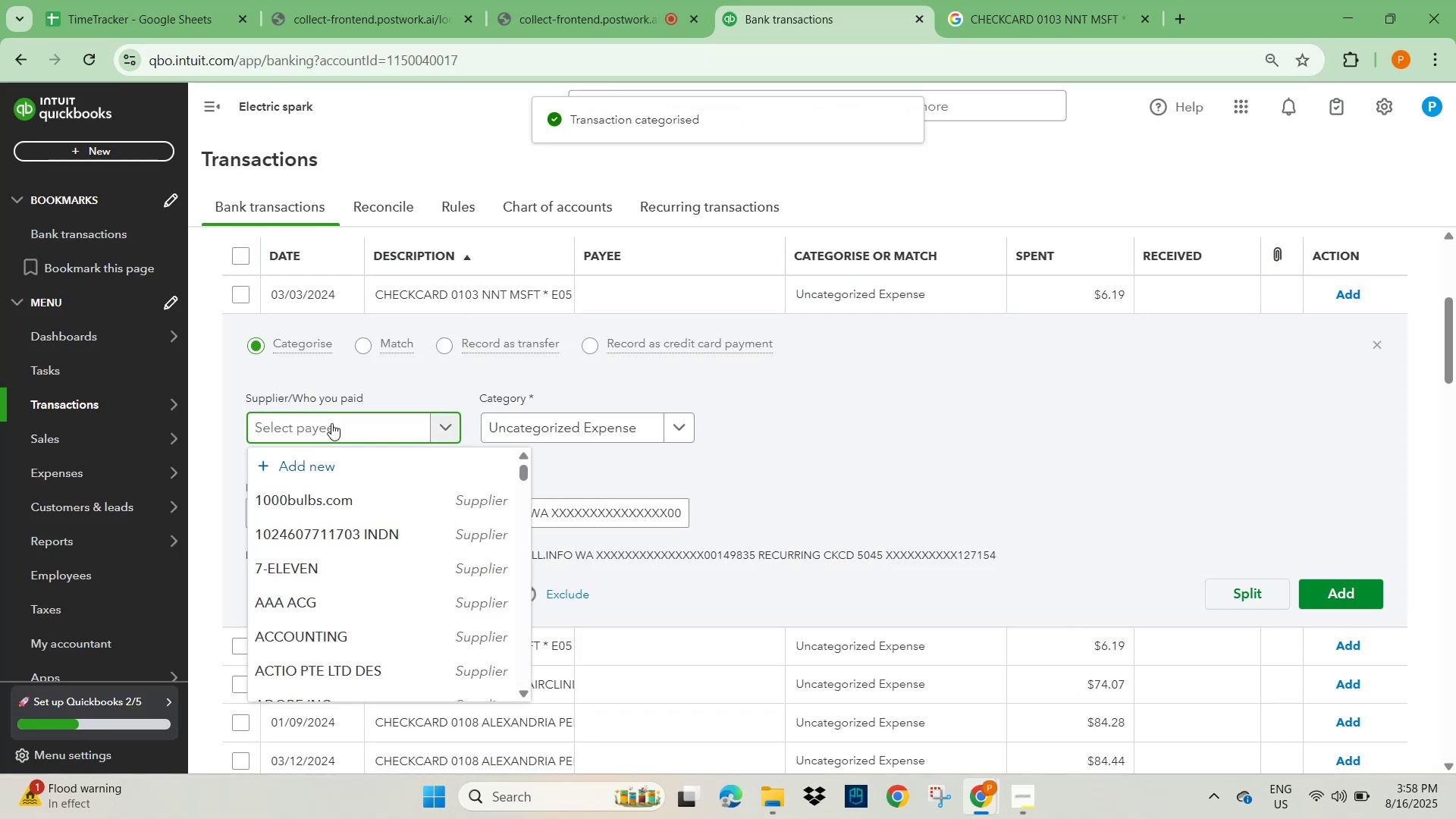 
type(microsoft)
 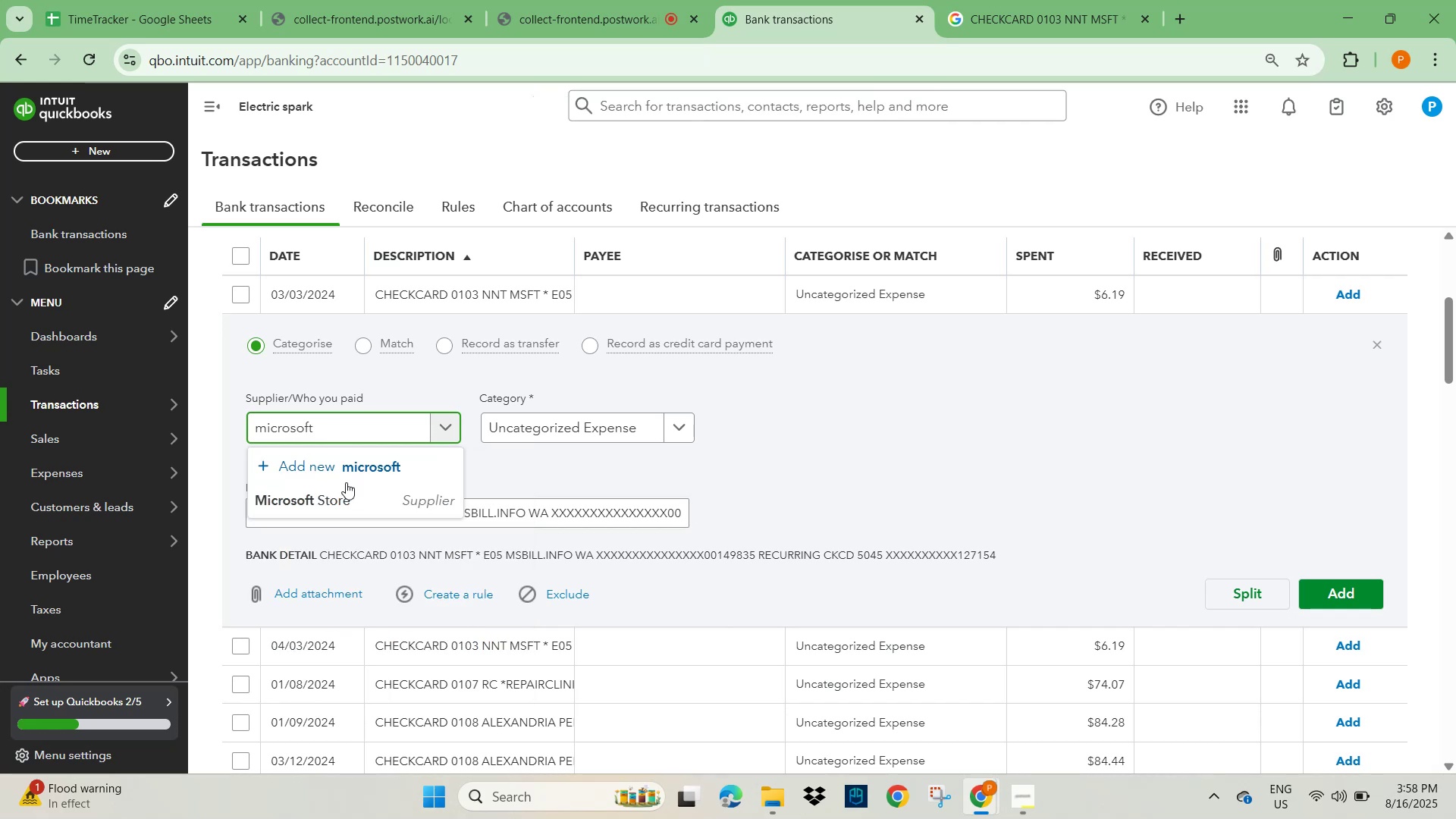 
left_click([346, 495])
 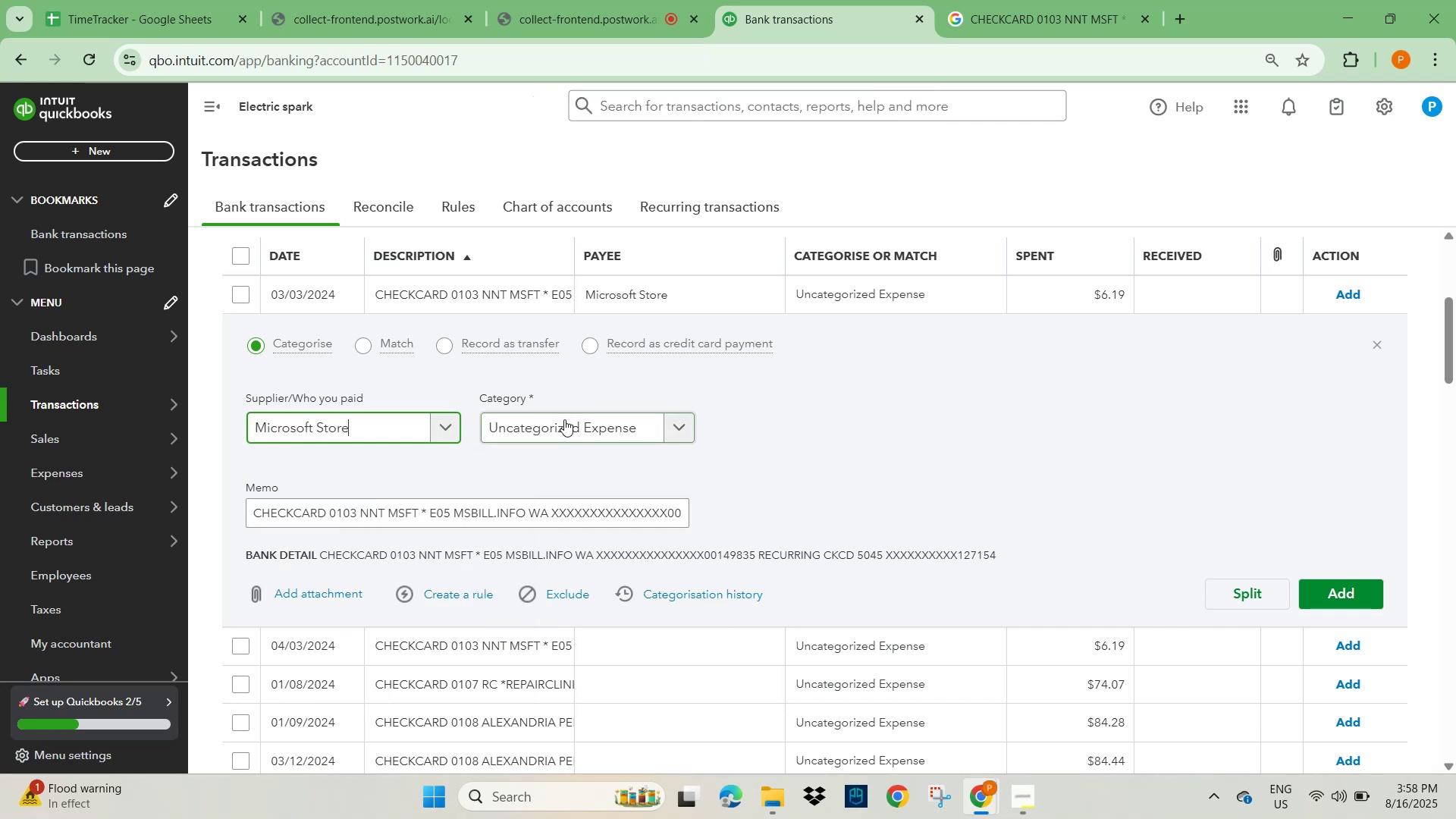 
left_click([567, 415])
 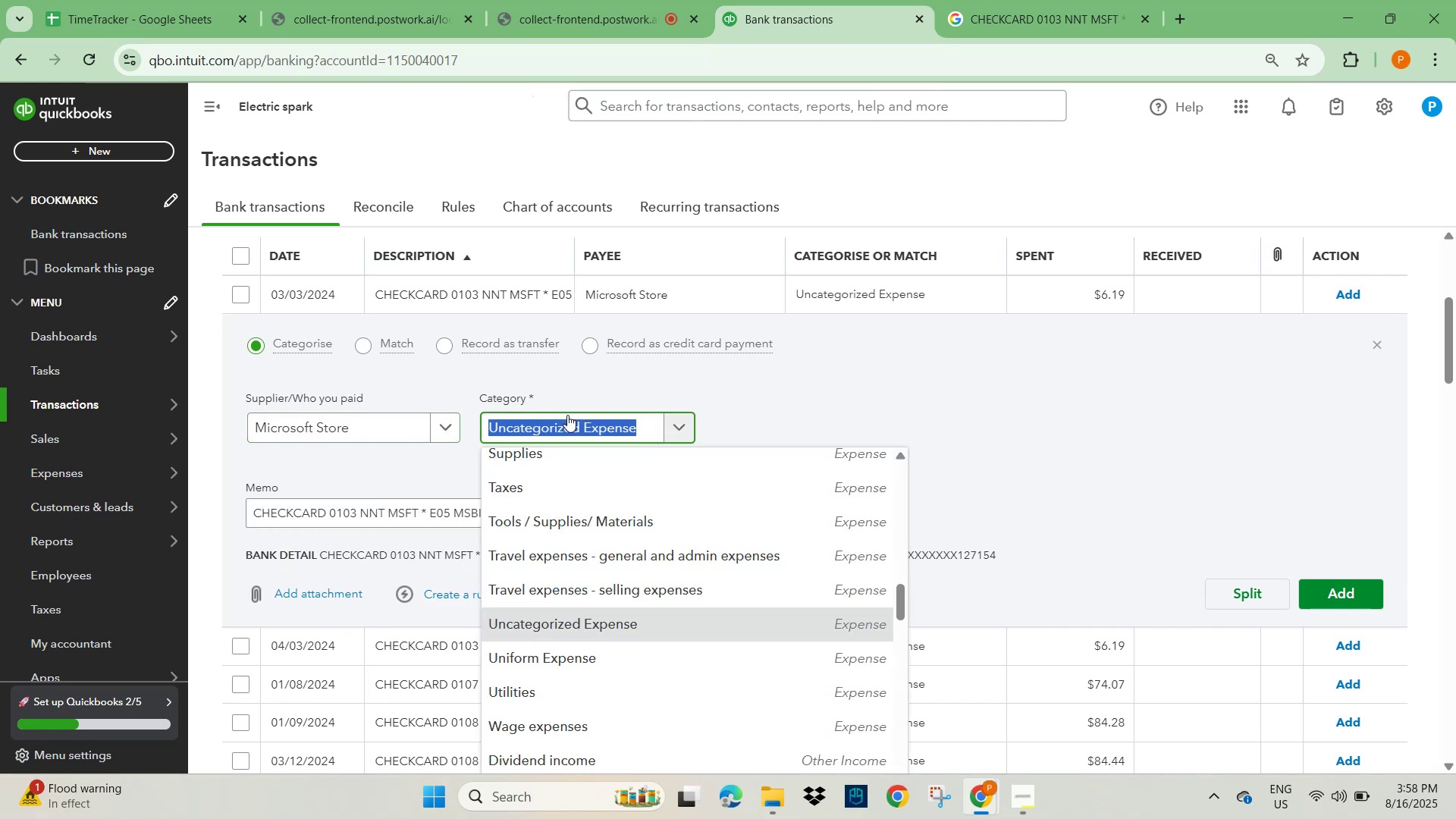 
type(dues)
 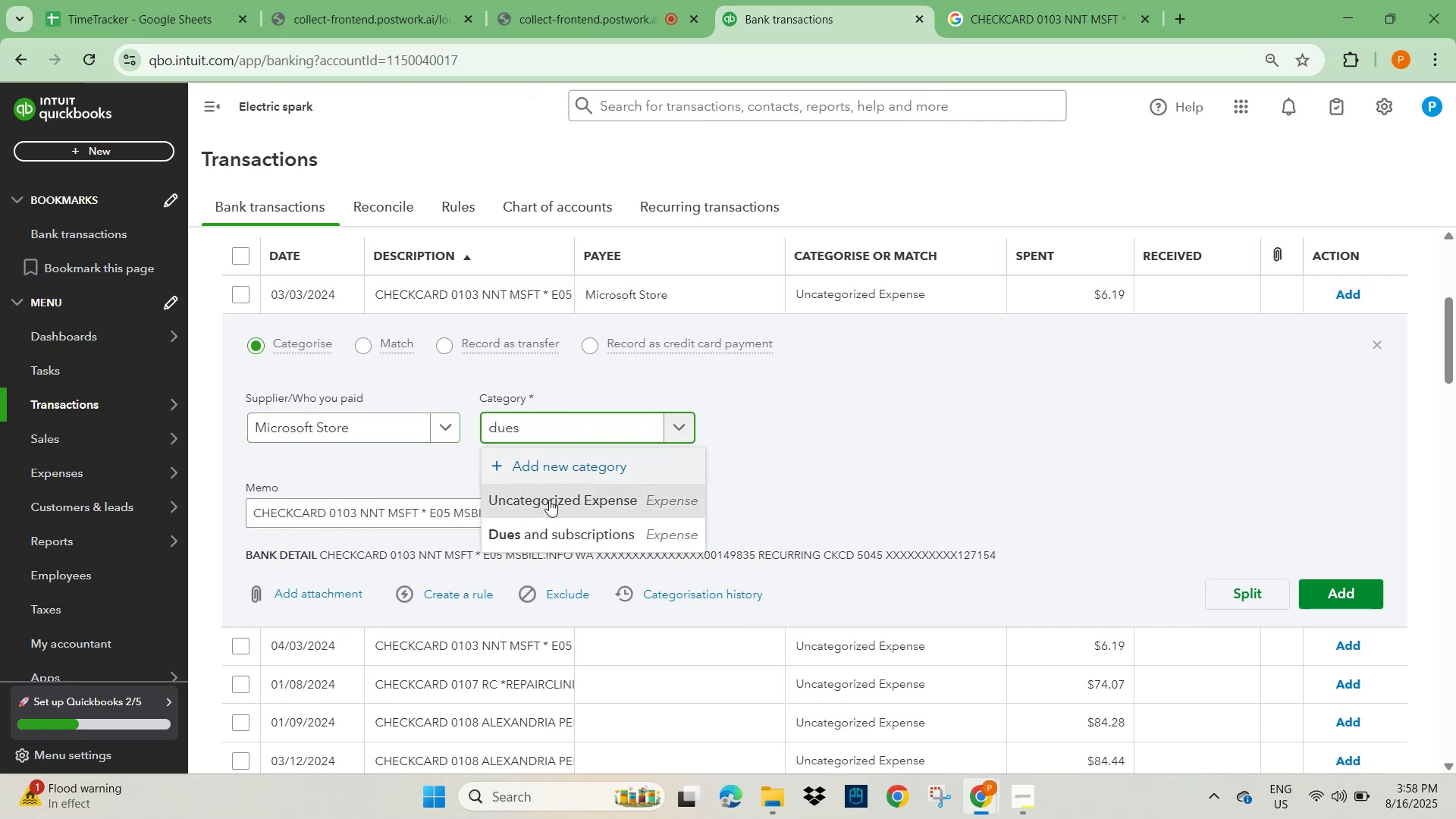 
left_click([548, 538])
 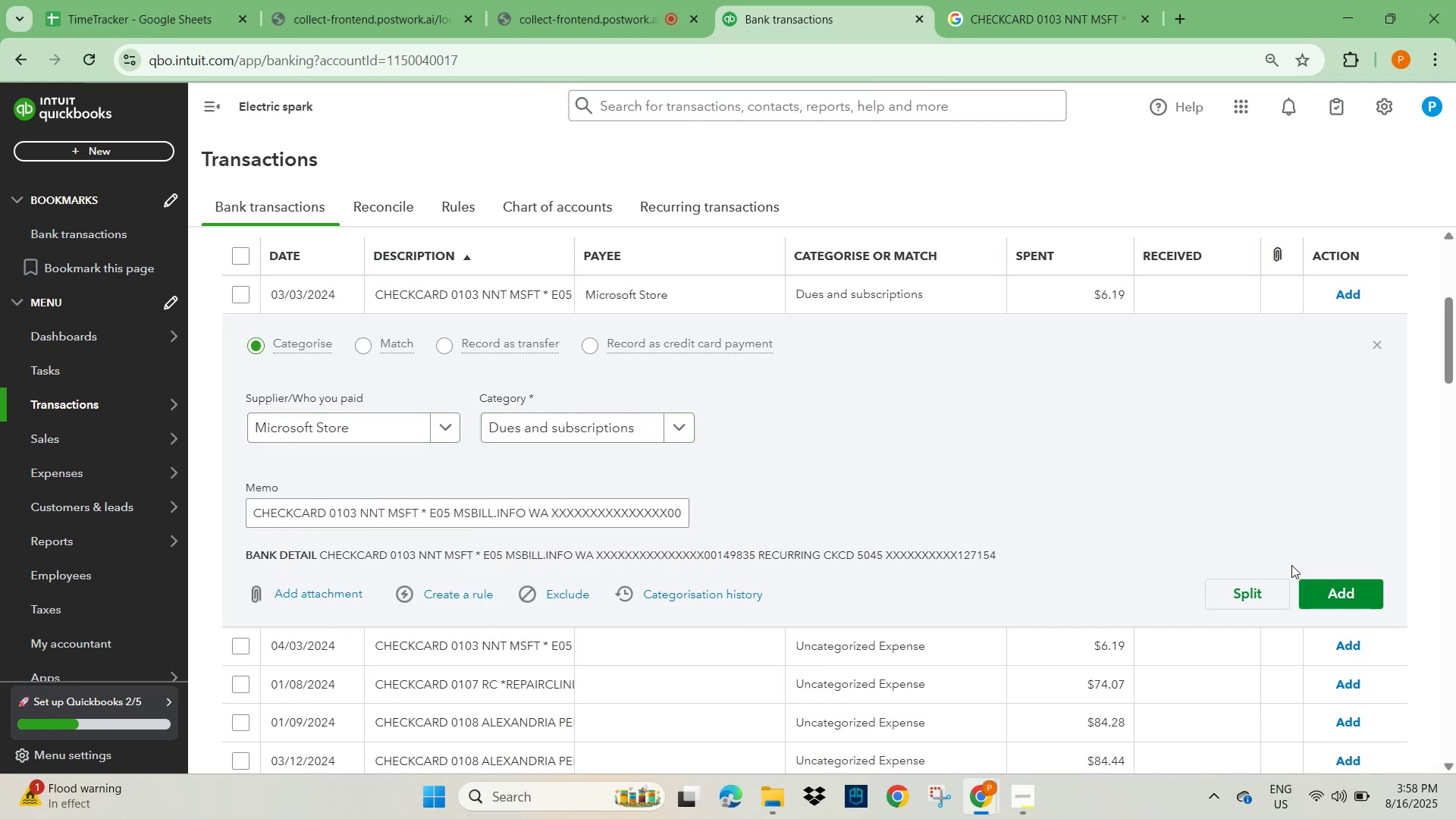 
left_click([1341, 594])
 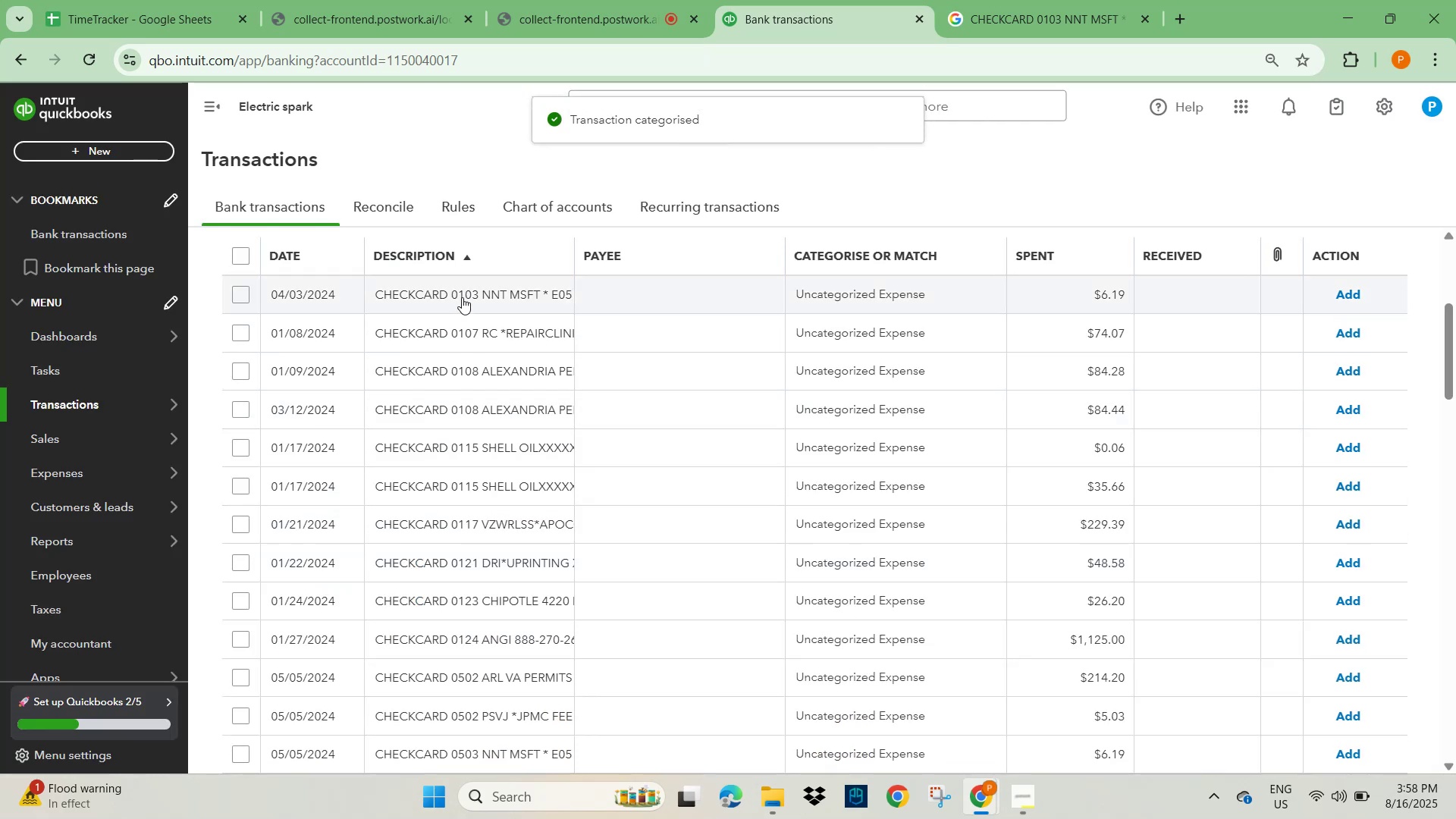 
left_click([462, 297])
 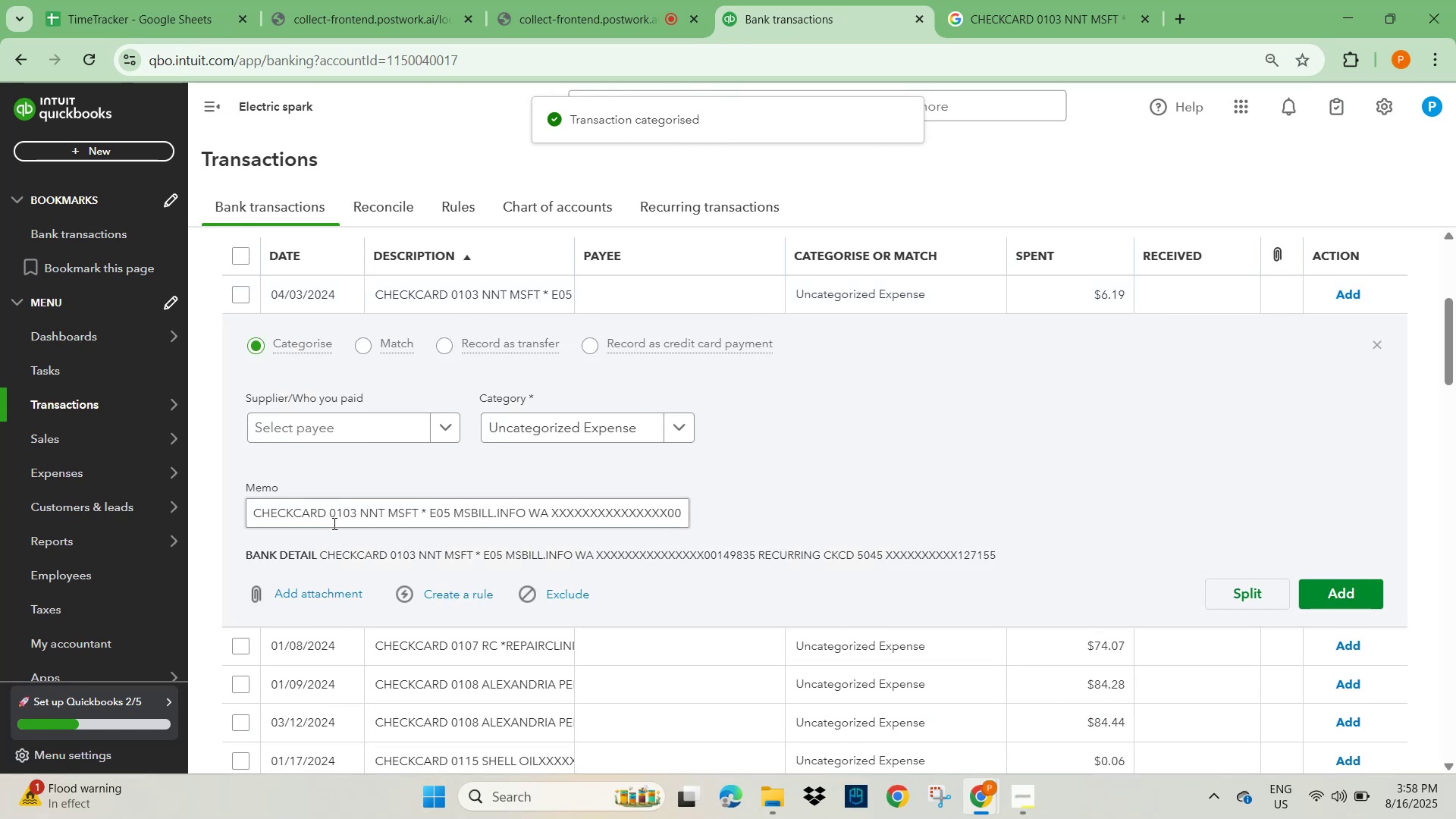 
left_click_drag(start_coordinate=[345, 443], to_coordinate=[345, 438])
 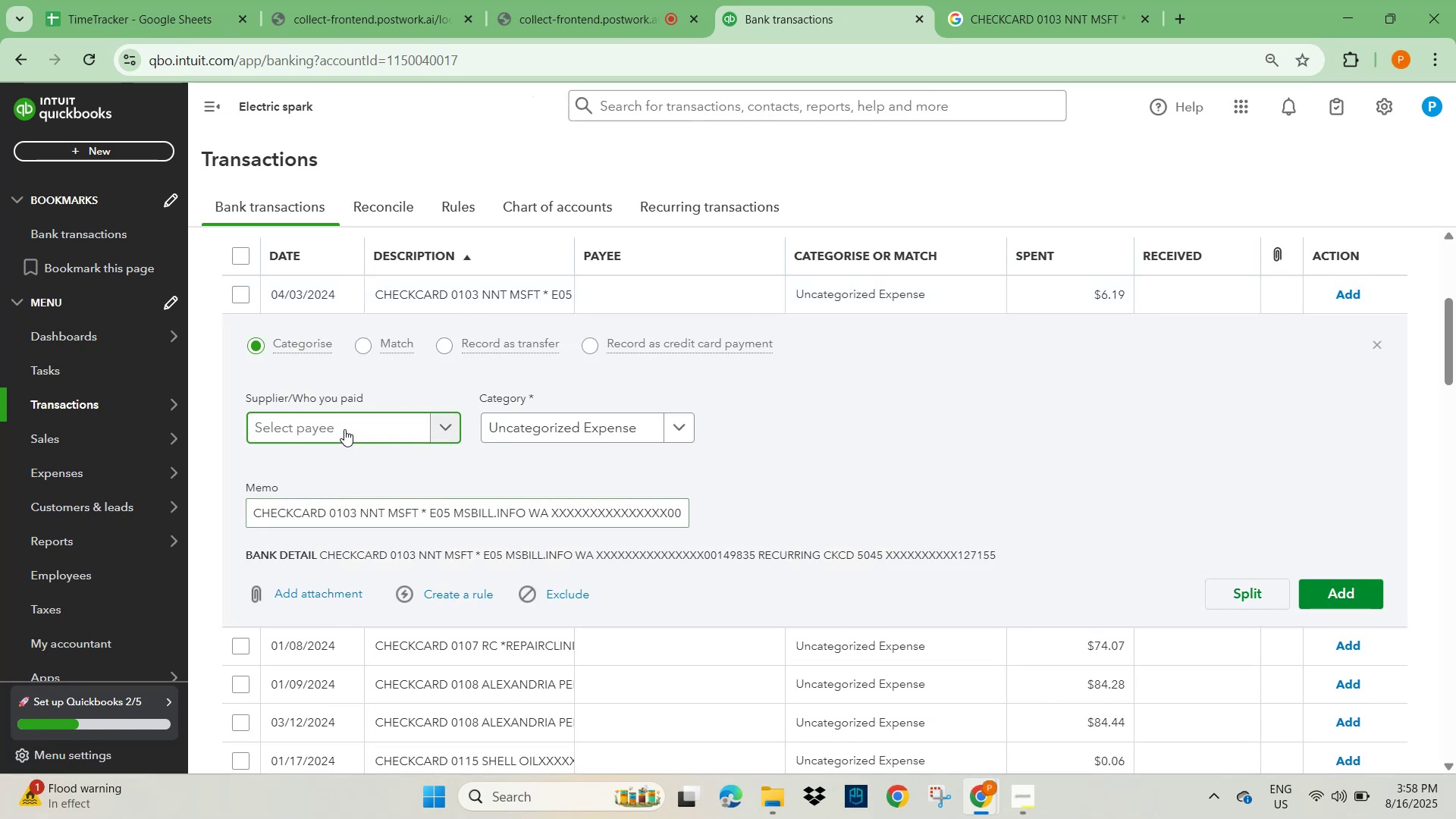 
type(microsof)
 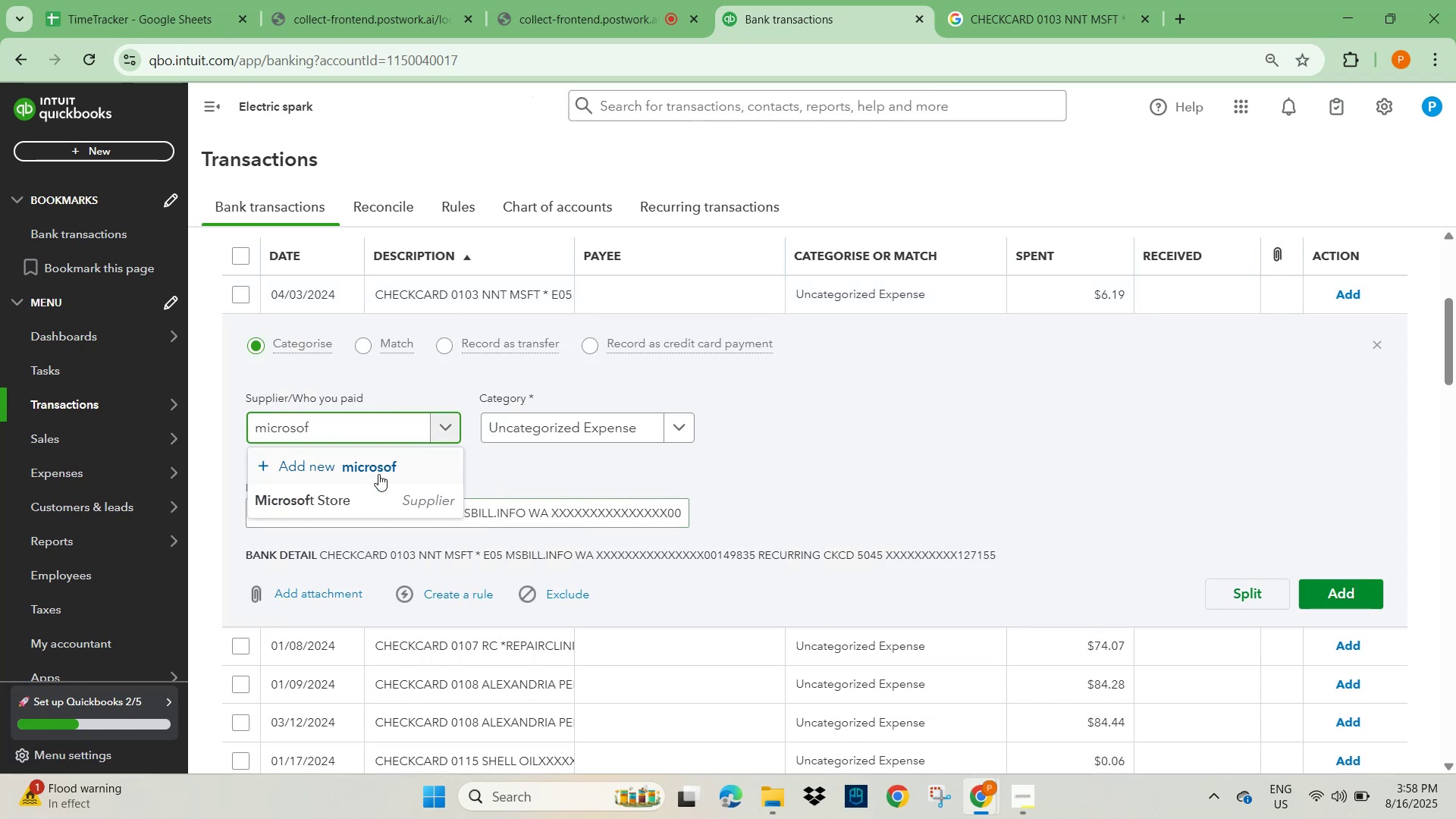 
left_click([384, 500])
 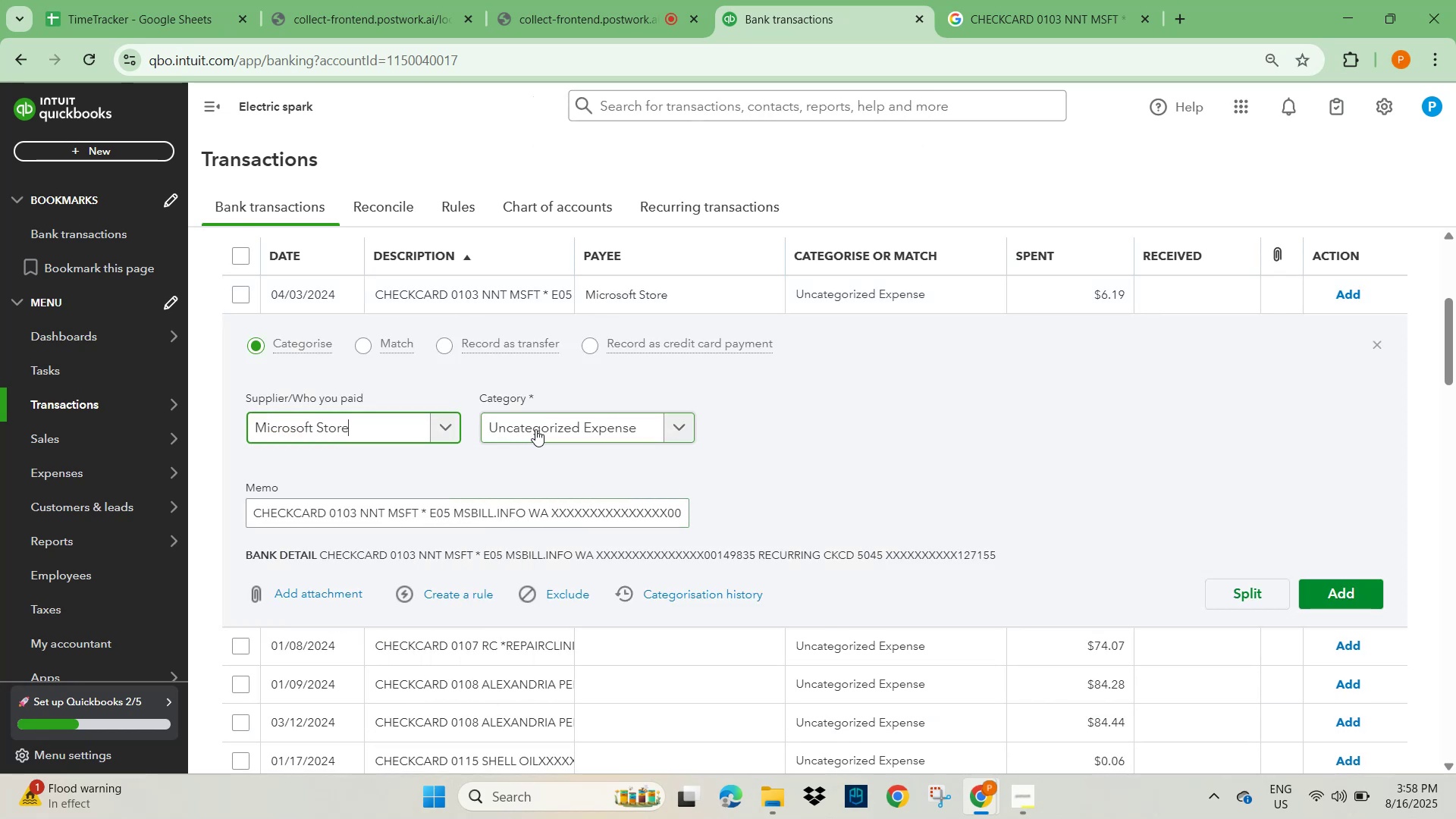 
left_click([535, 428])
 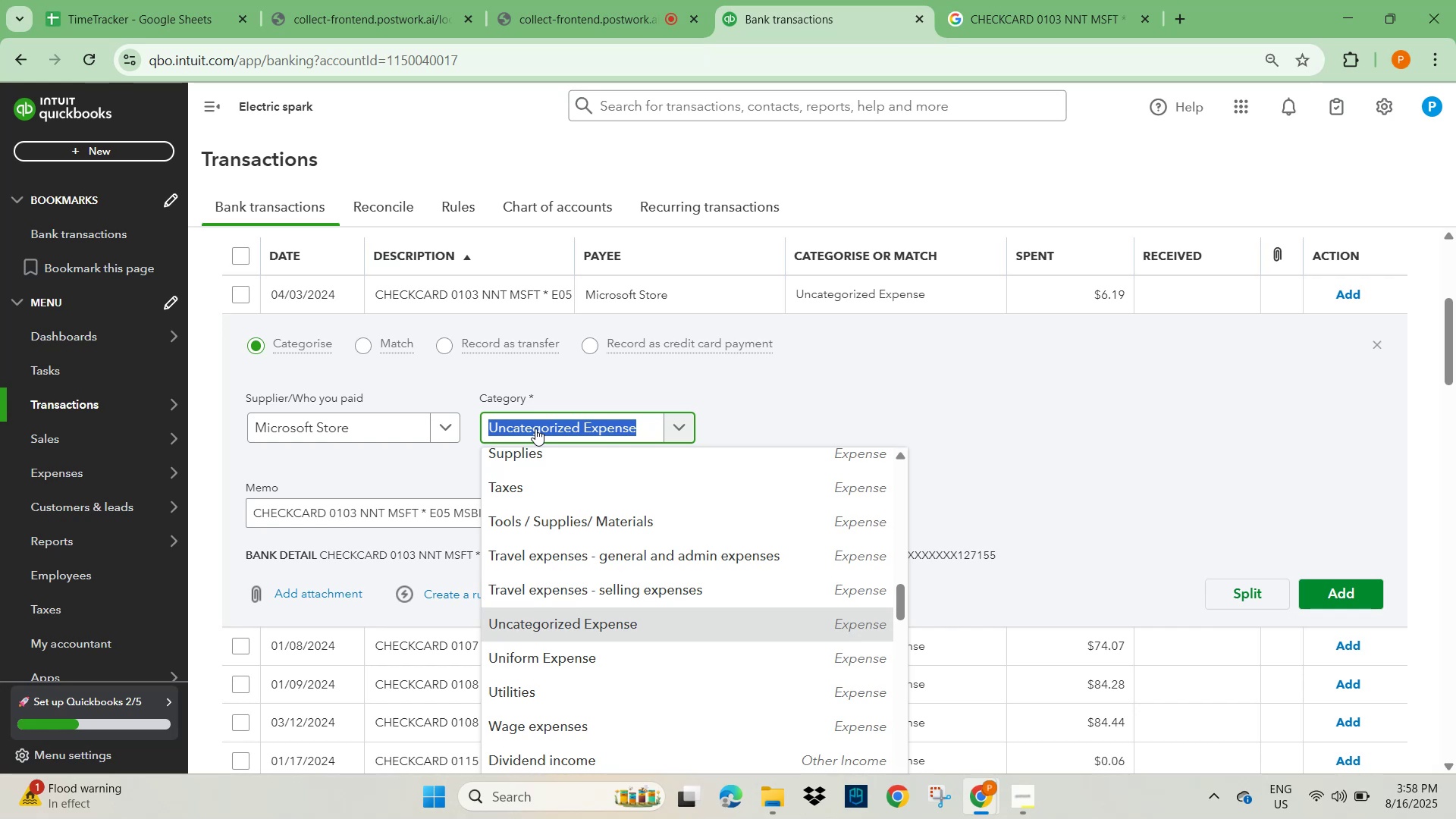 
wait(5.07)
 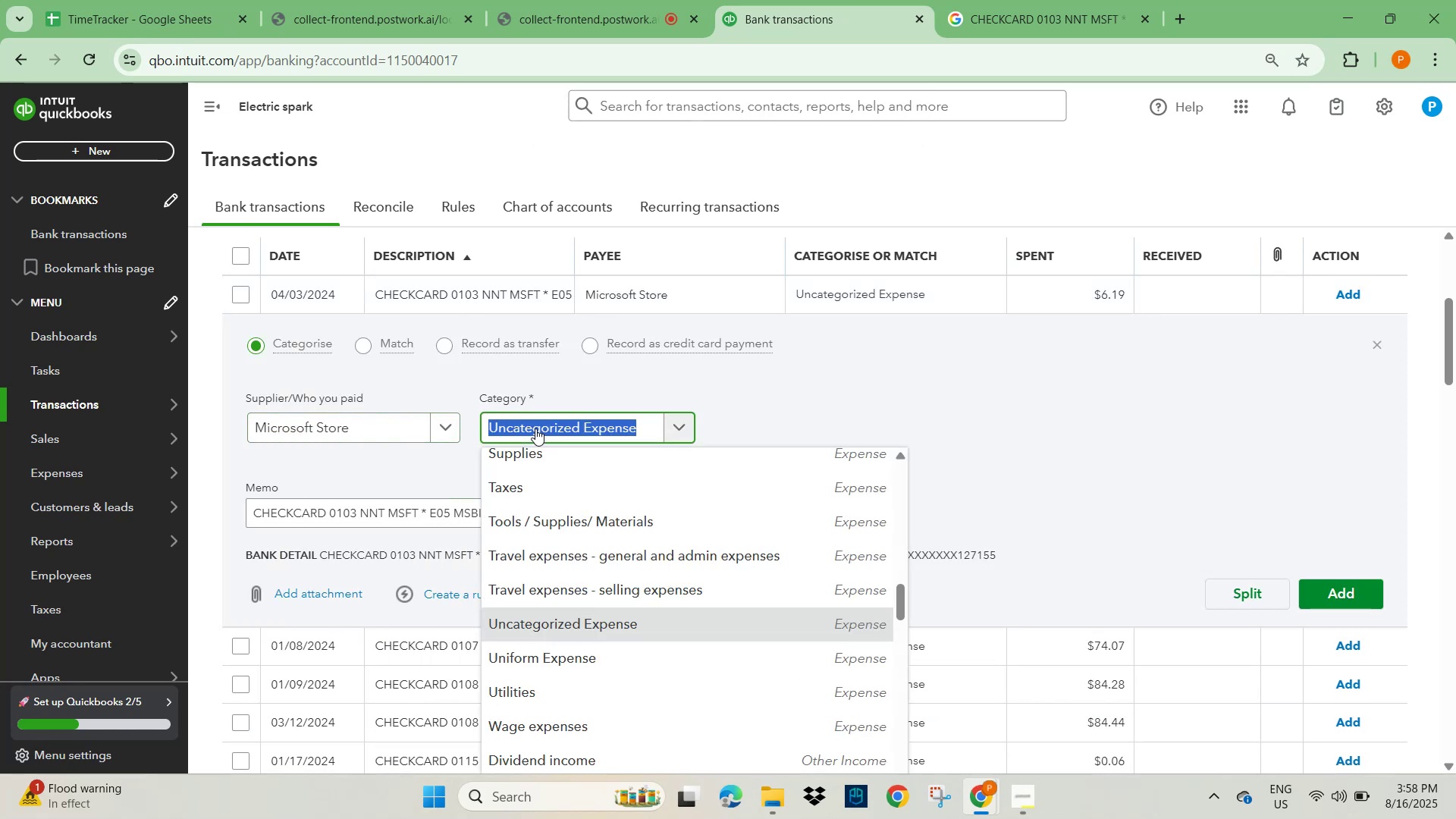 
type(dues)
 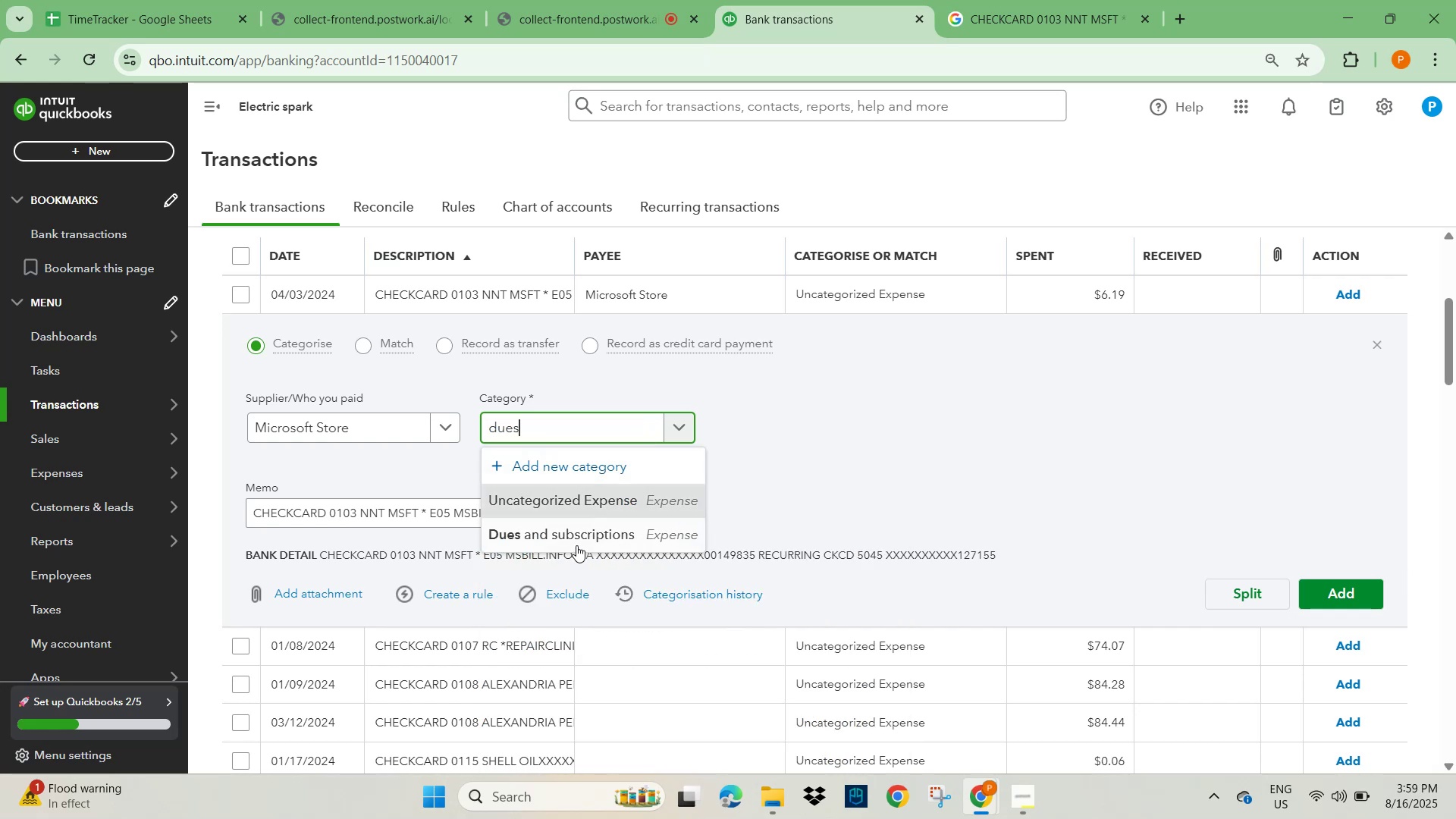 
double_click([881, 463])
 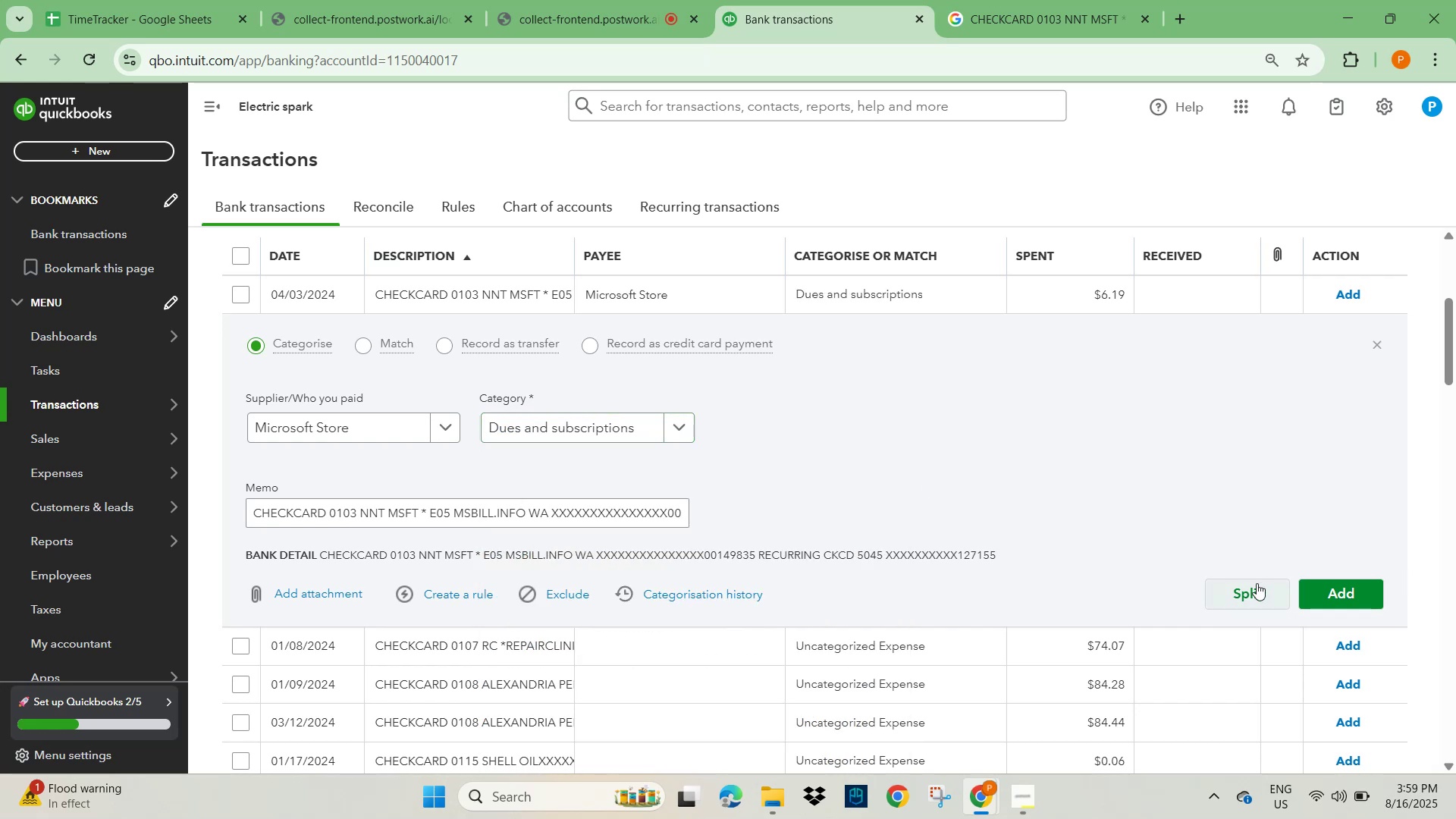 
left_click([1320, 587])
 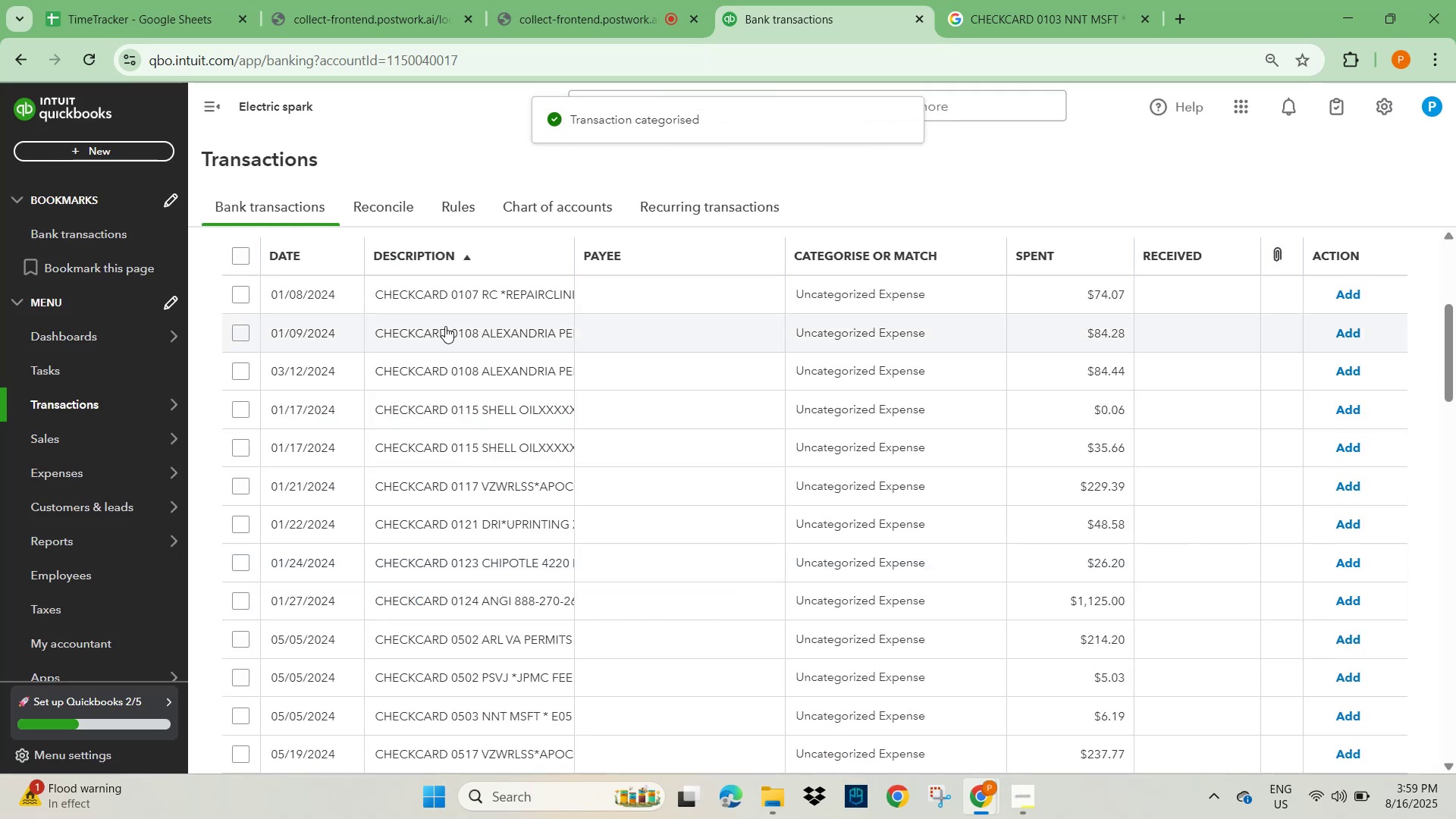 
left_click([436, 293])
 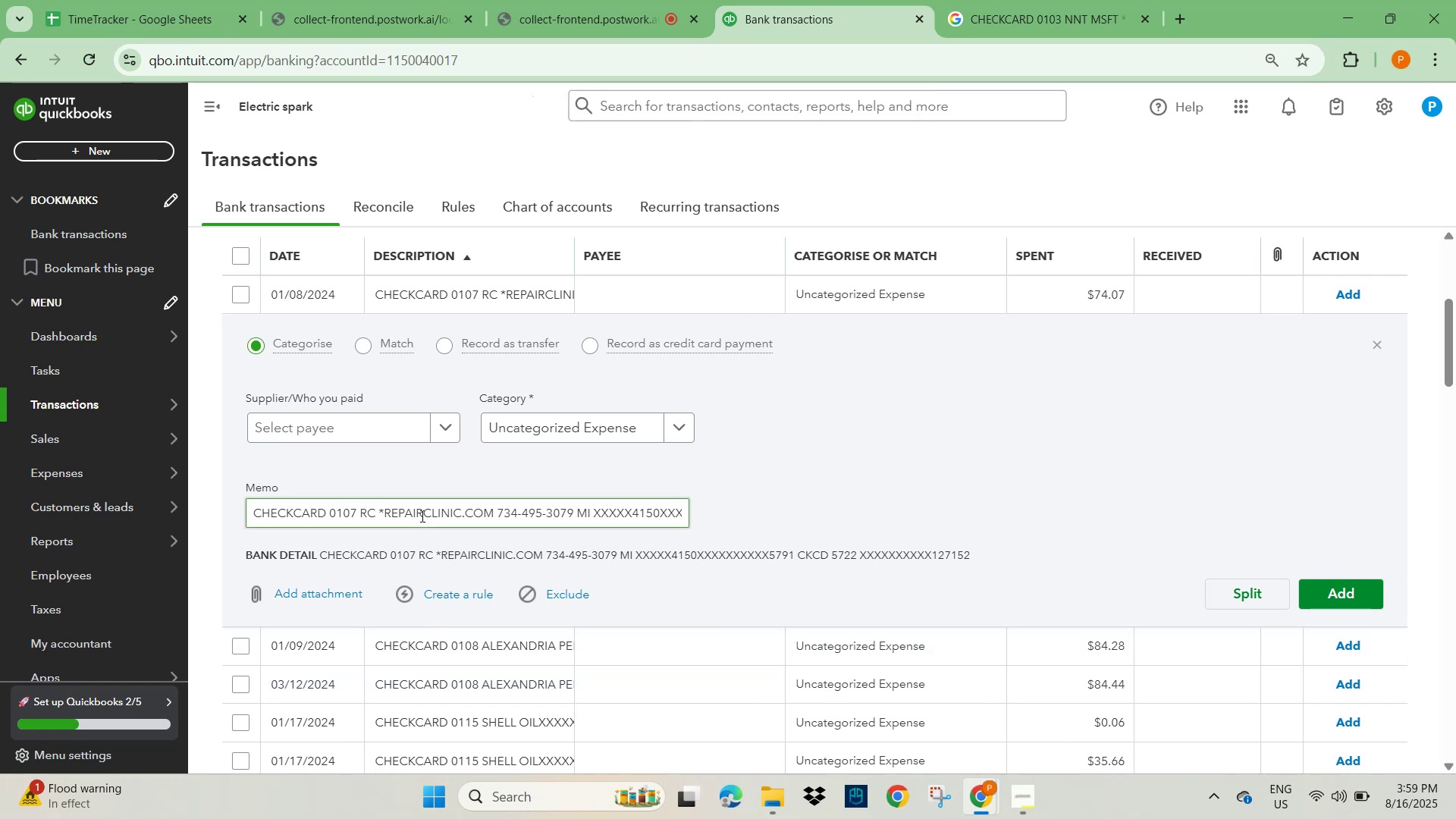 
wait(10.4)
 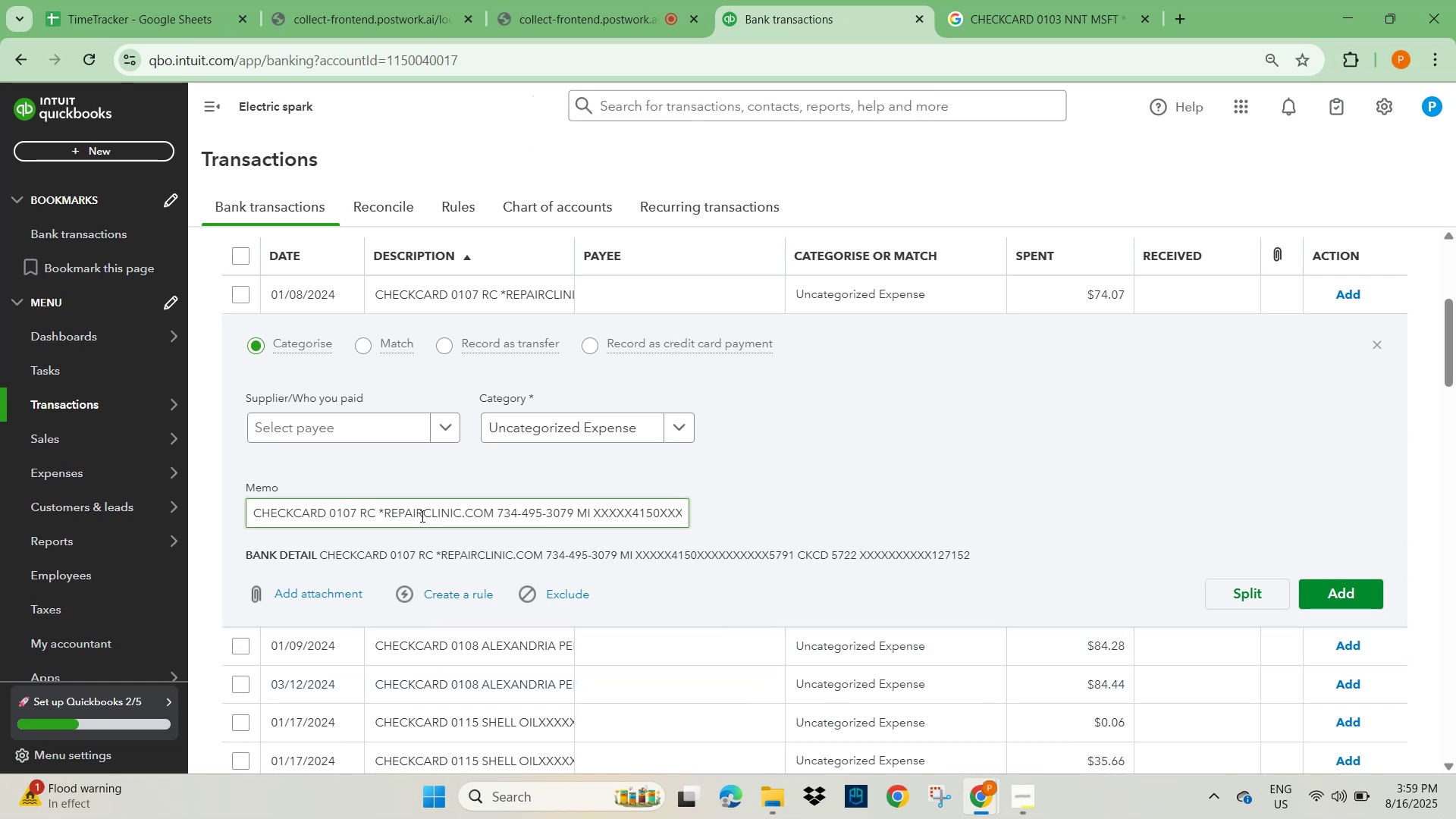 
hold_key(key=ArrowRight, duration=1.26)
 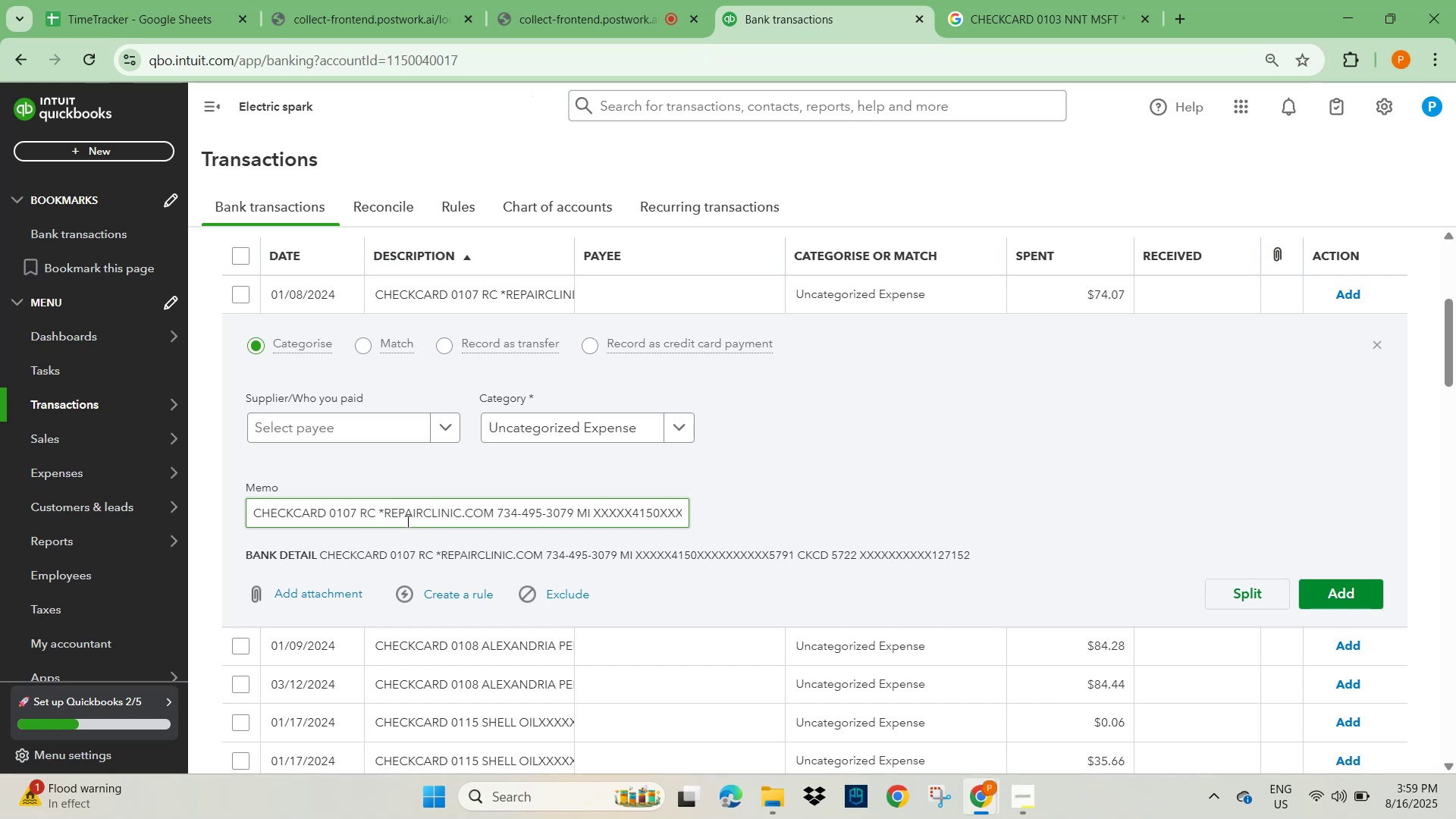 
left_click_drag(start_coordinate=[384, 511], to_coordinate=[490, 511])
 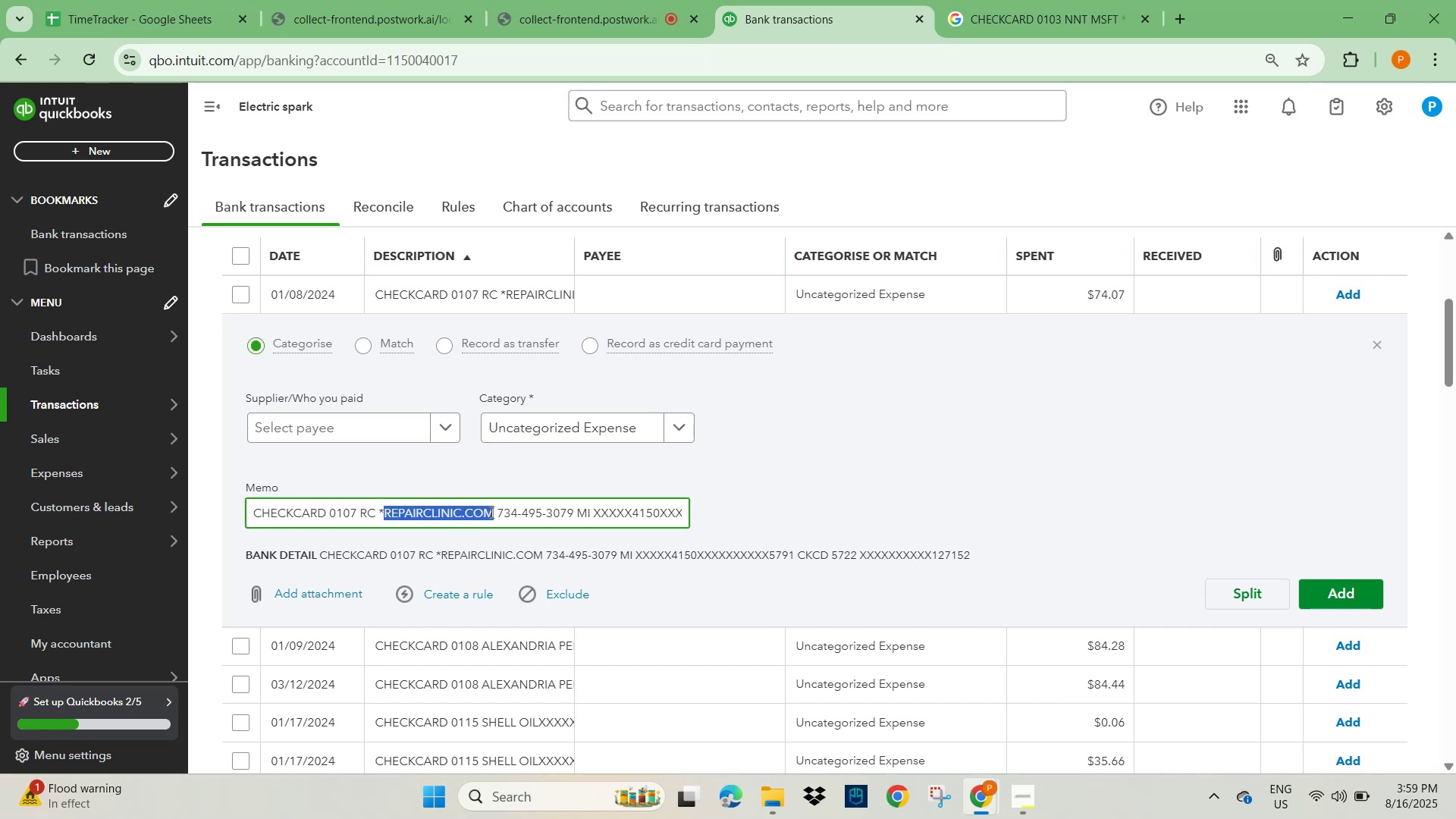 
hold_key(key=ControlLeft, duration=0.75)
 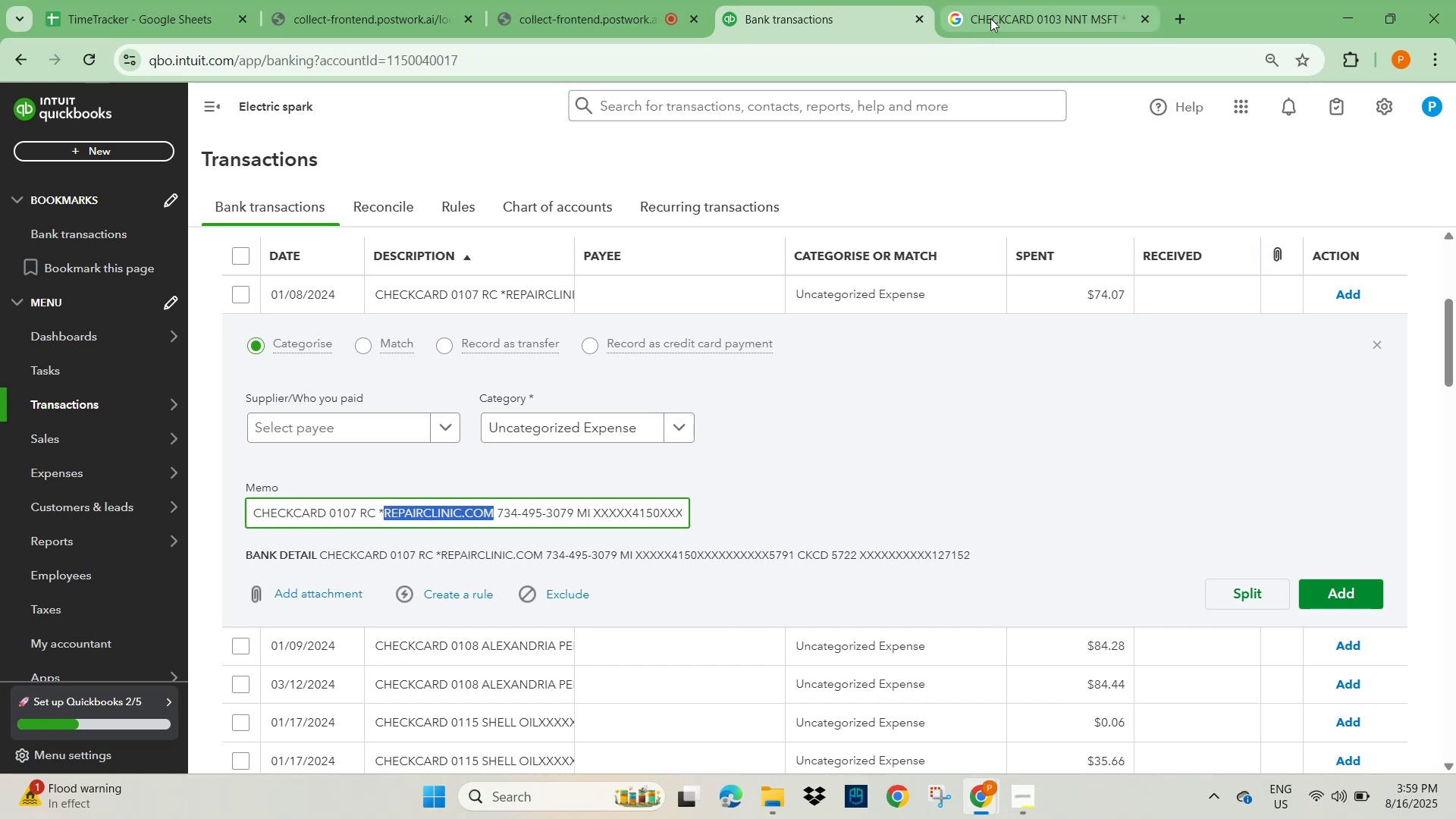 
hold_key(key=C, duration=0.42)
 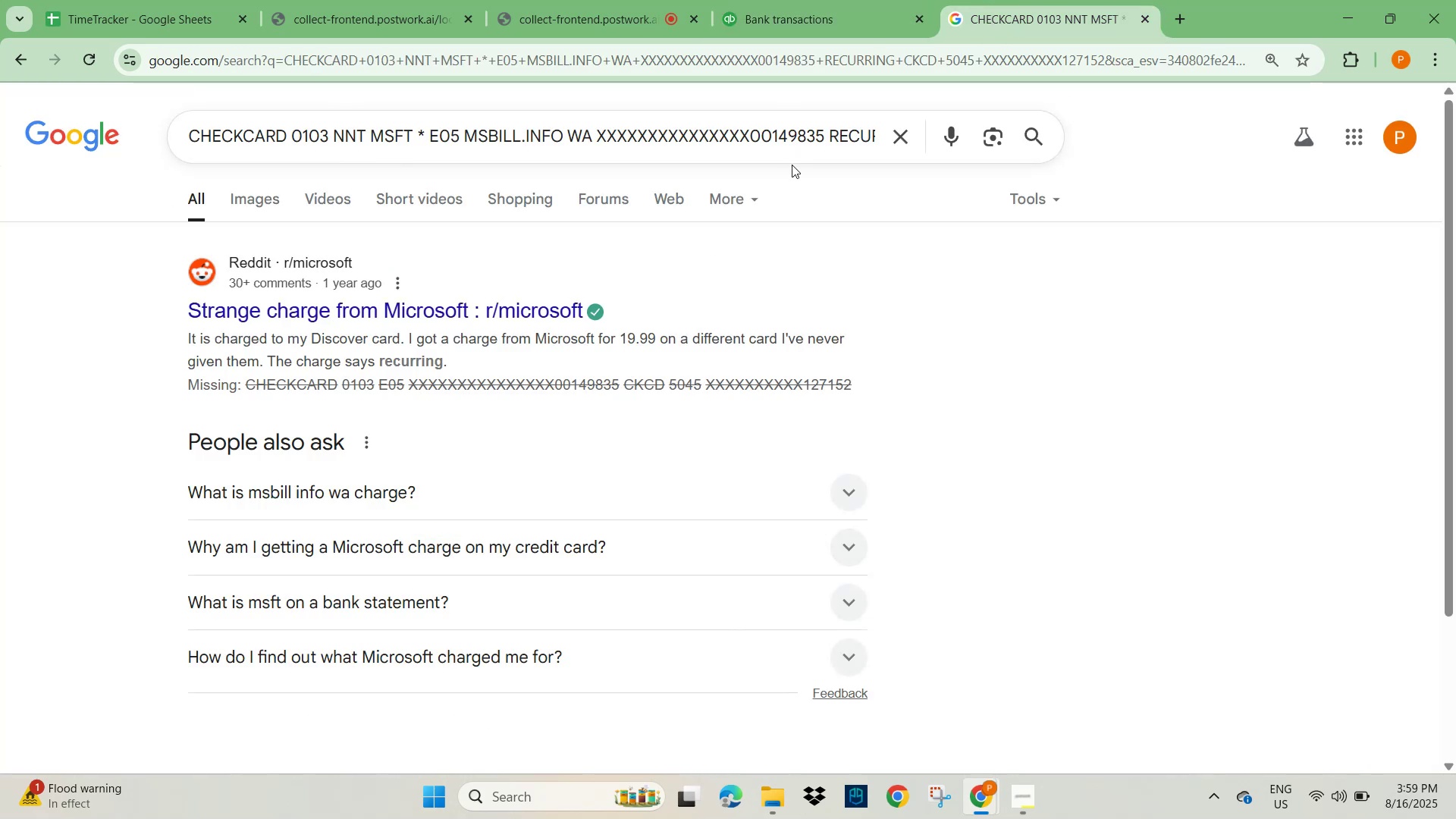 
key(Control+V)
 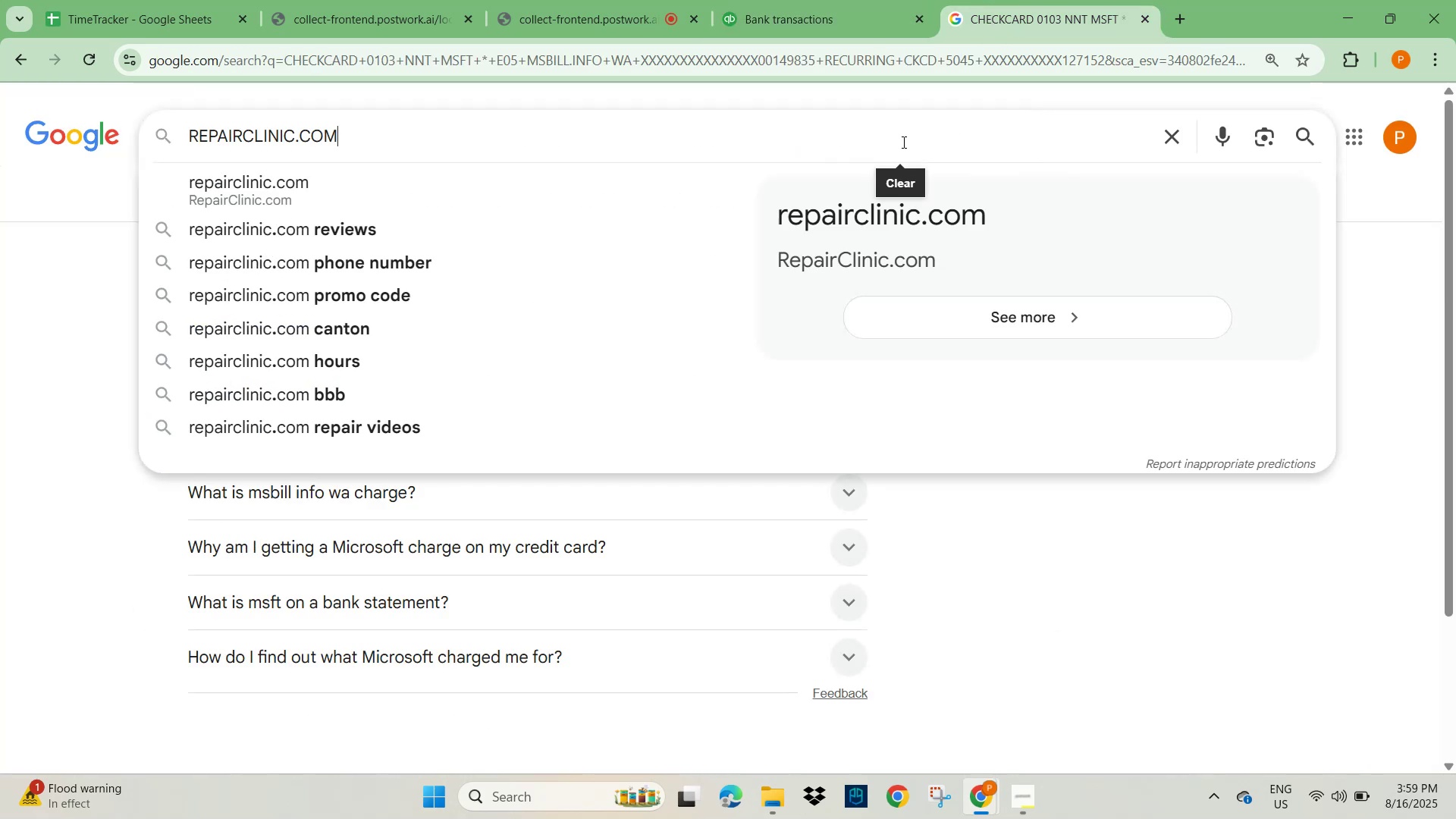 
key(NumpadEnter)
 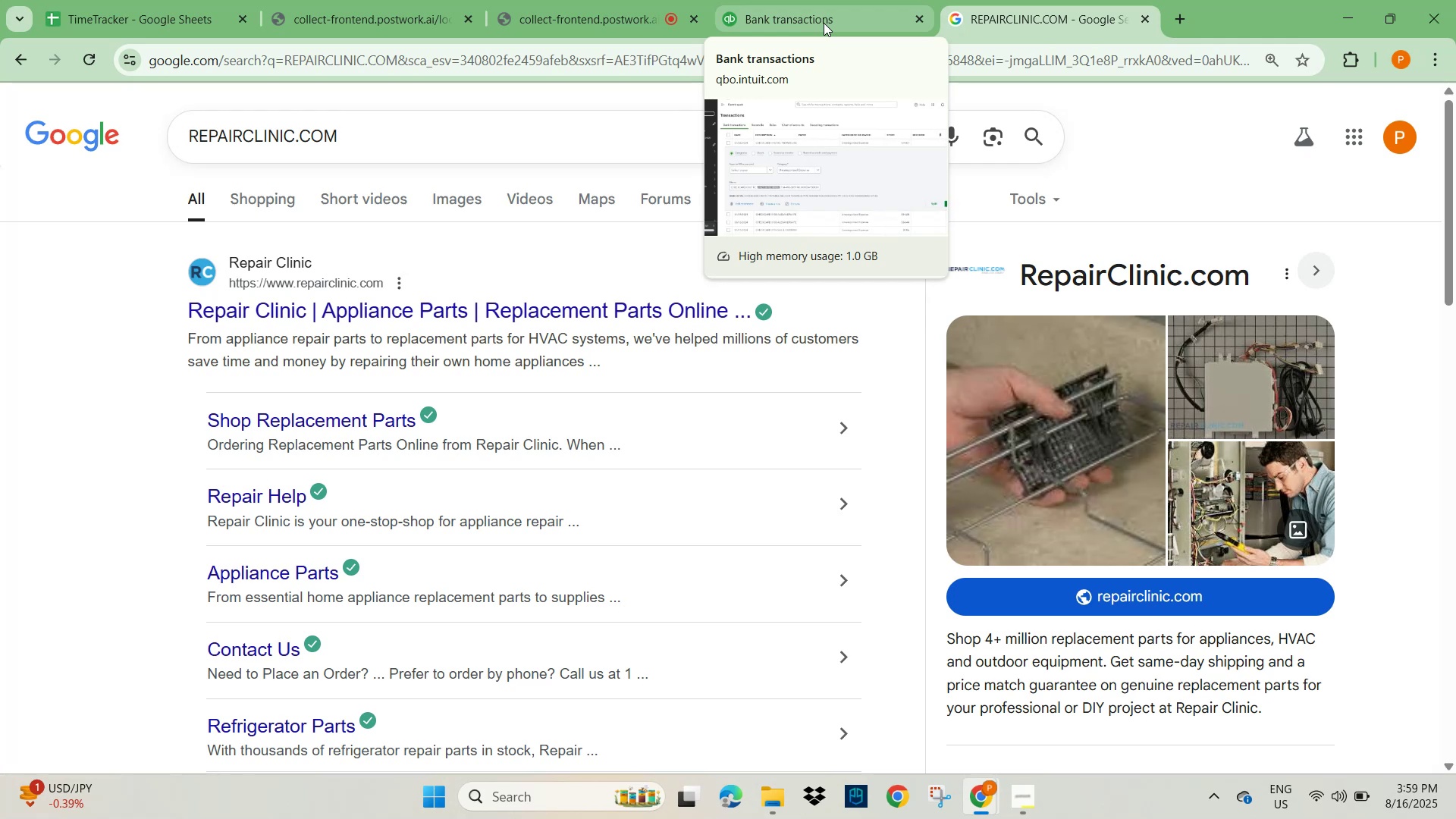 
wait(18.55)
 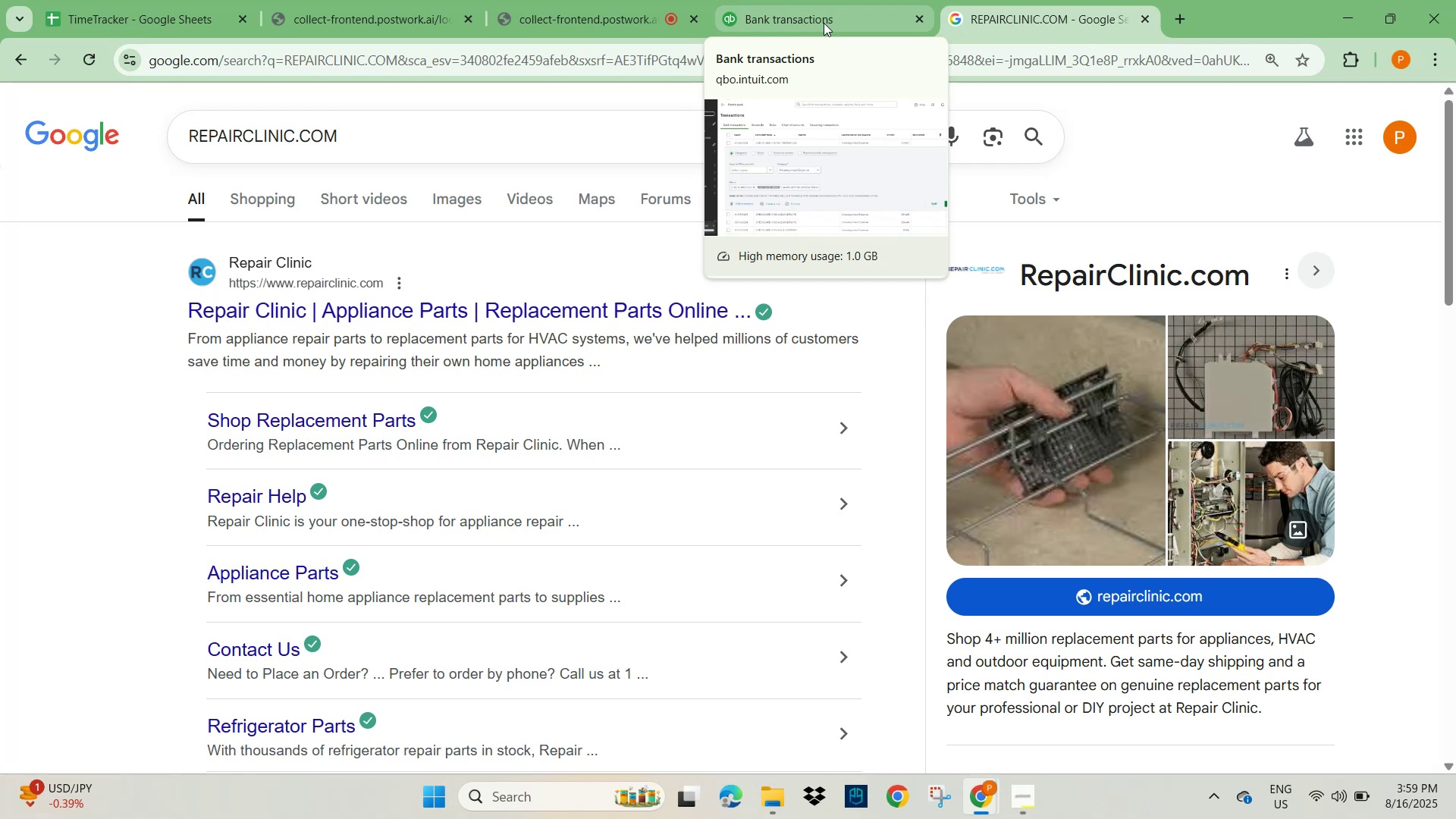 
left_click([824, 23])
 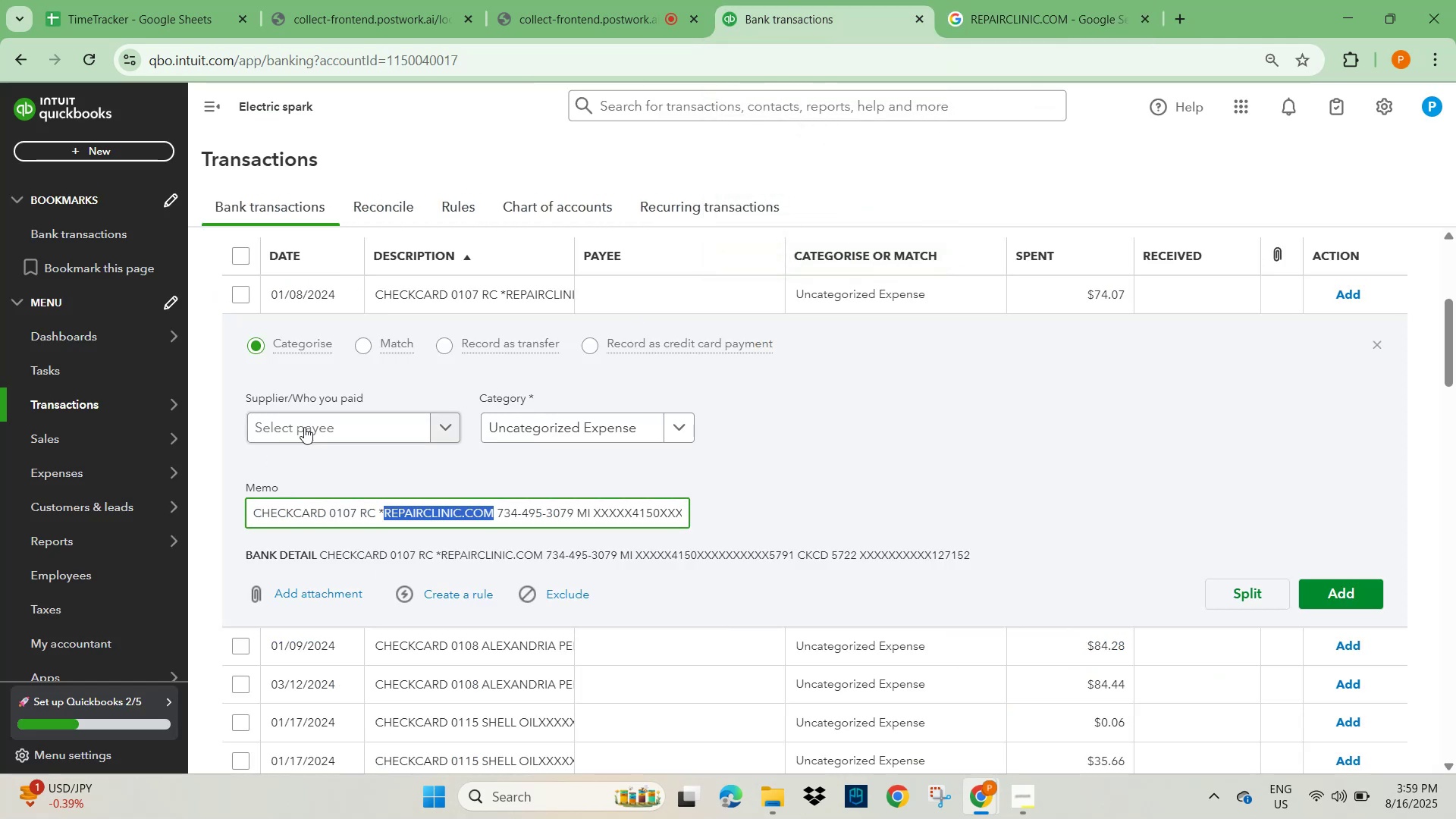 
left_click([328, 412])
 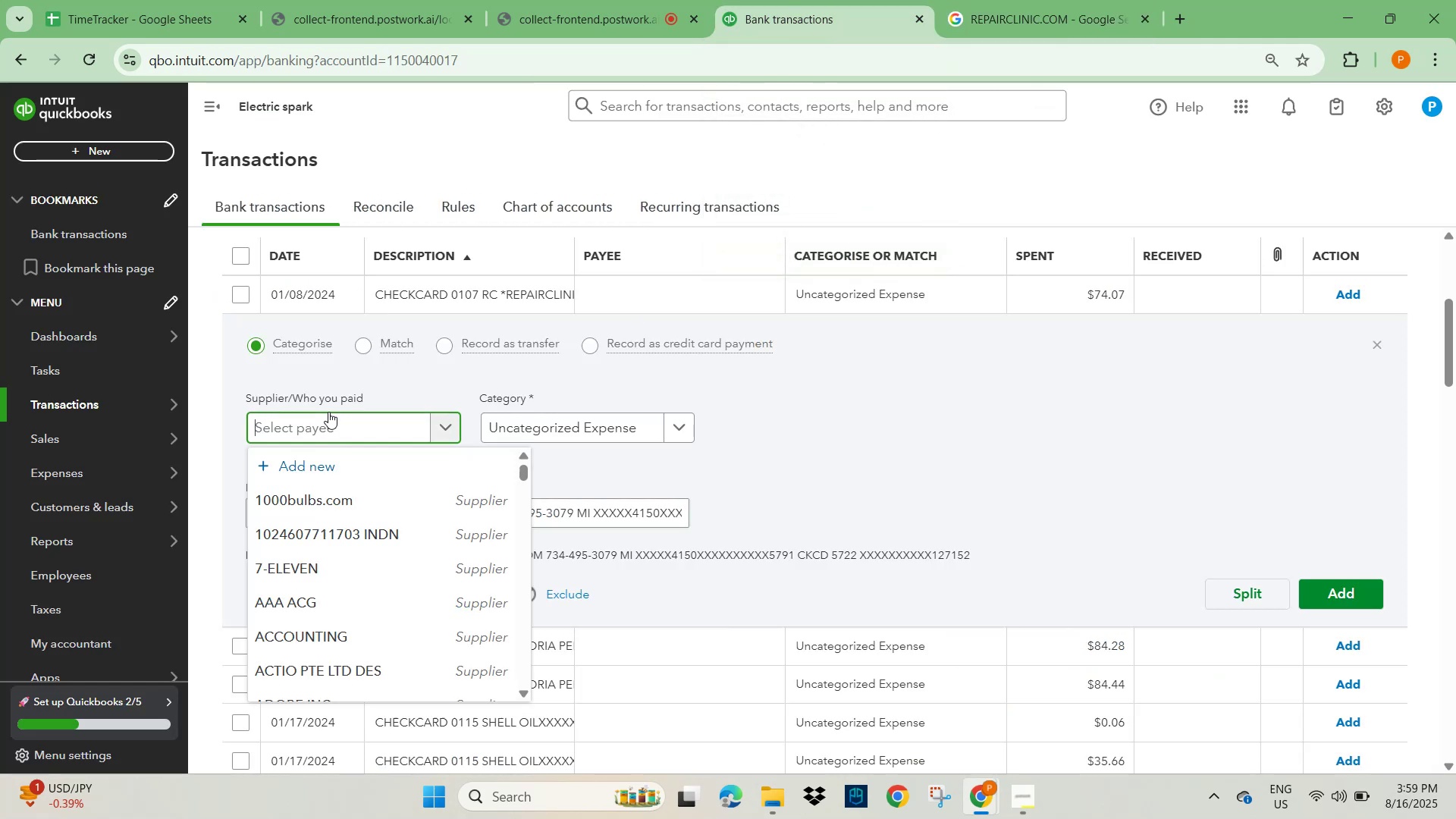 
key(Control+V)
 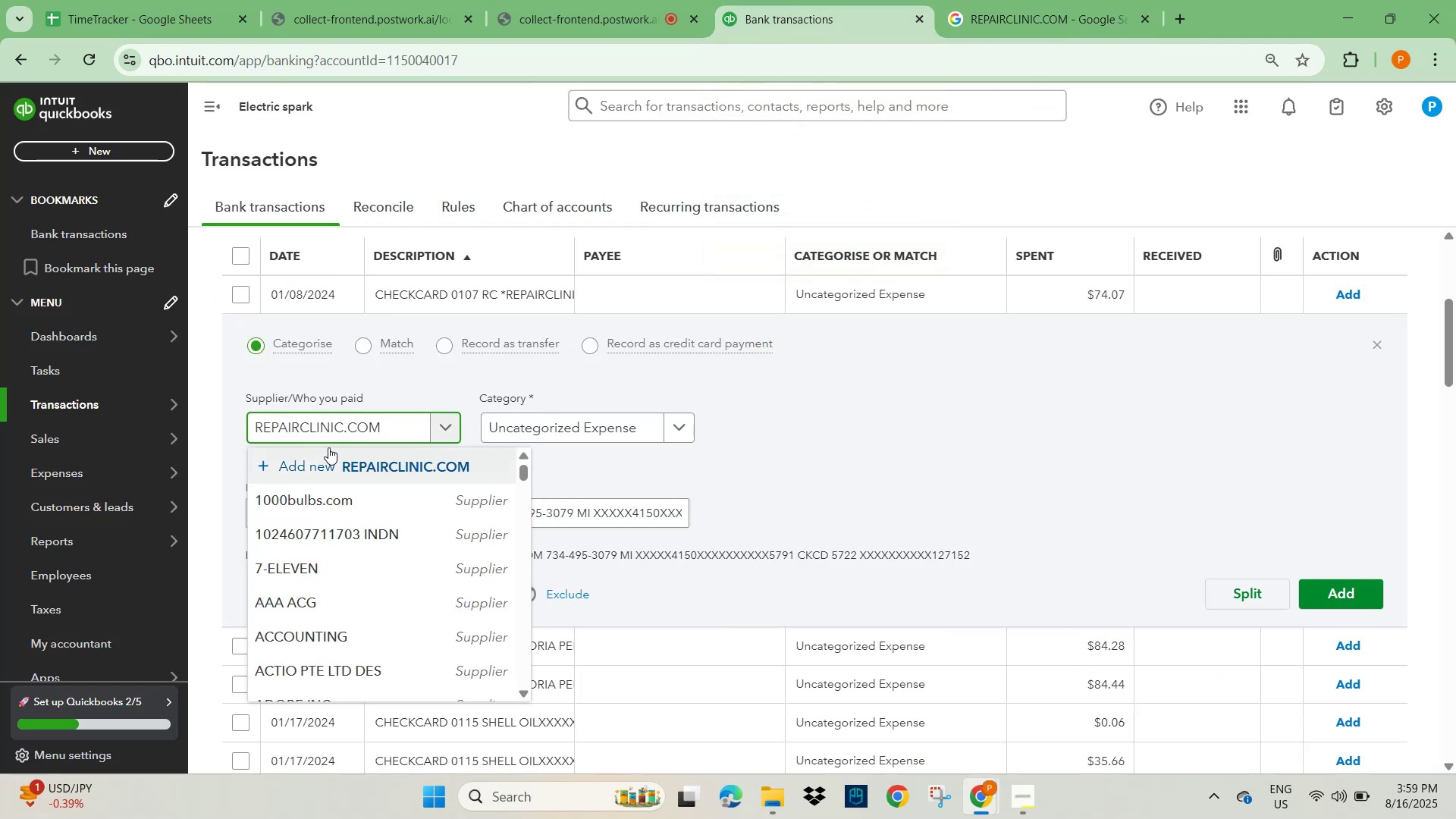 
key(Backspace)
 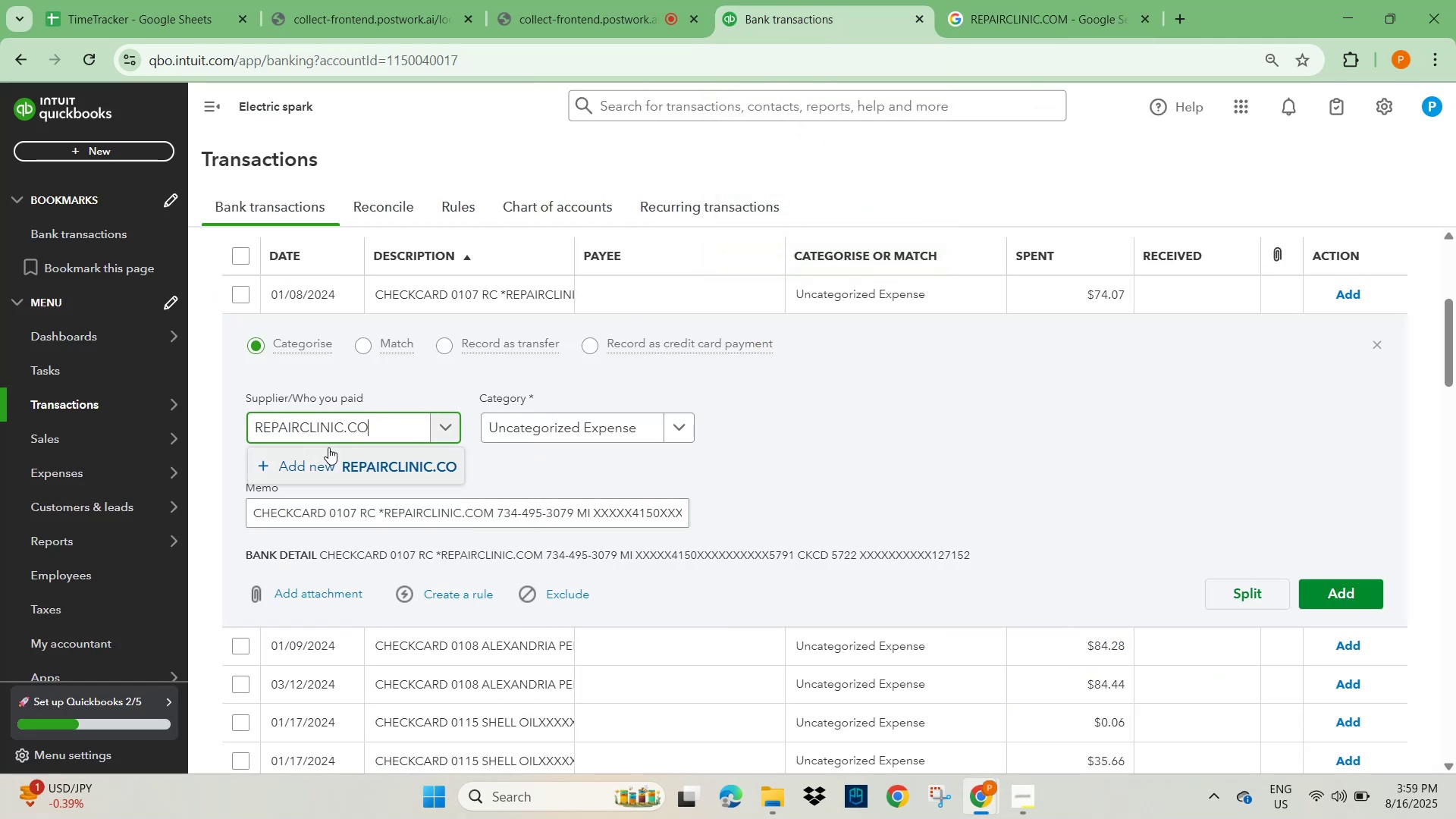 
key(Backspace)
 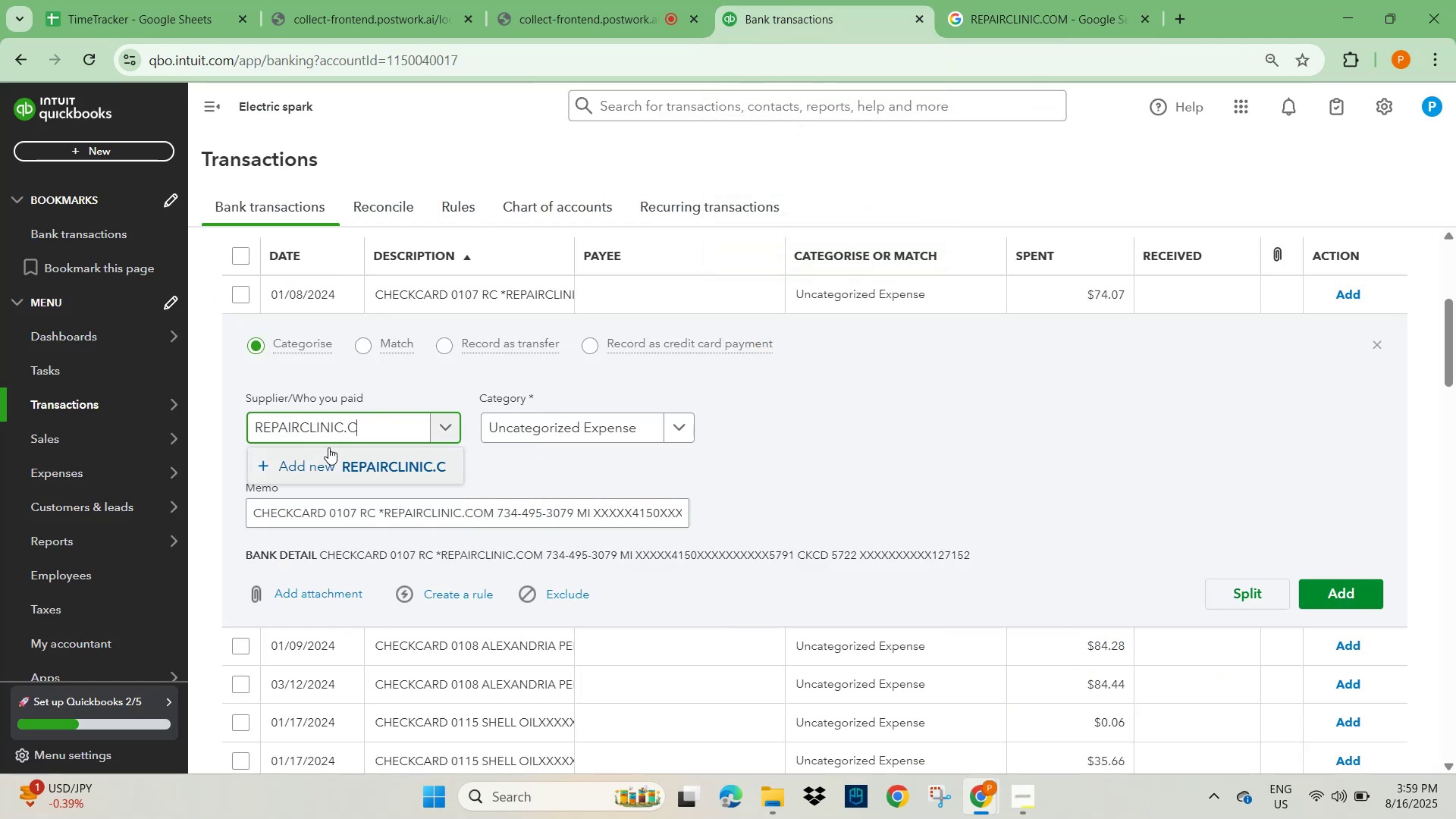 
key(Backspace)
 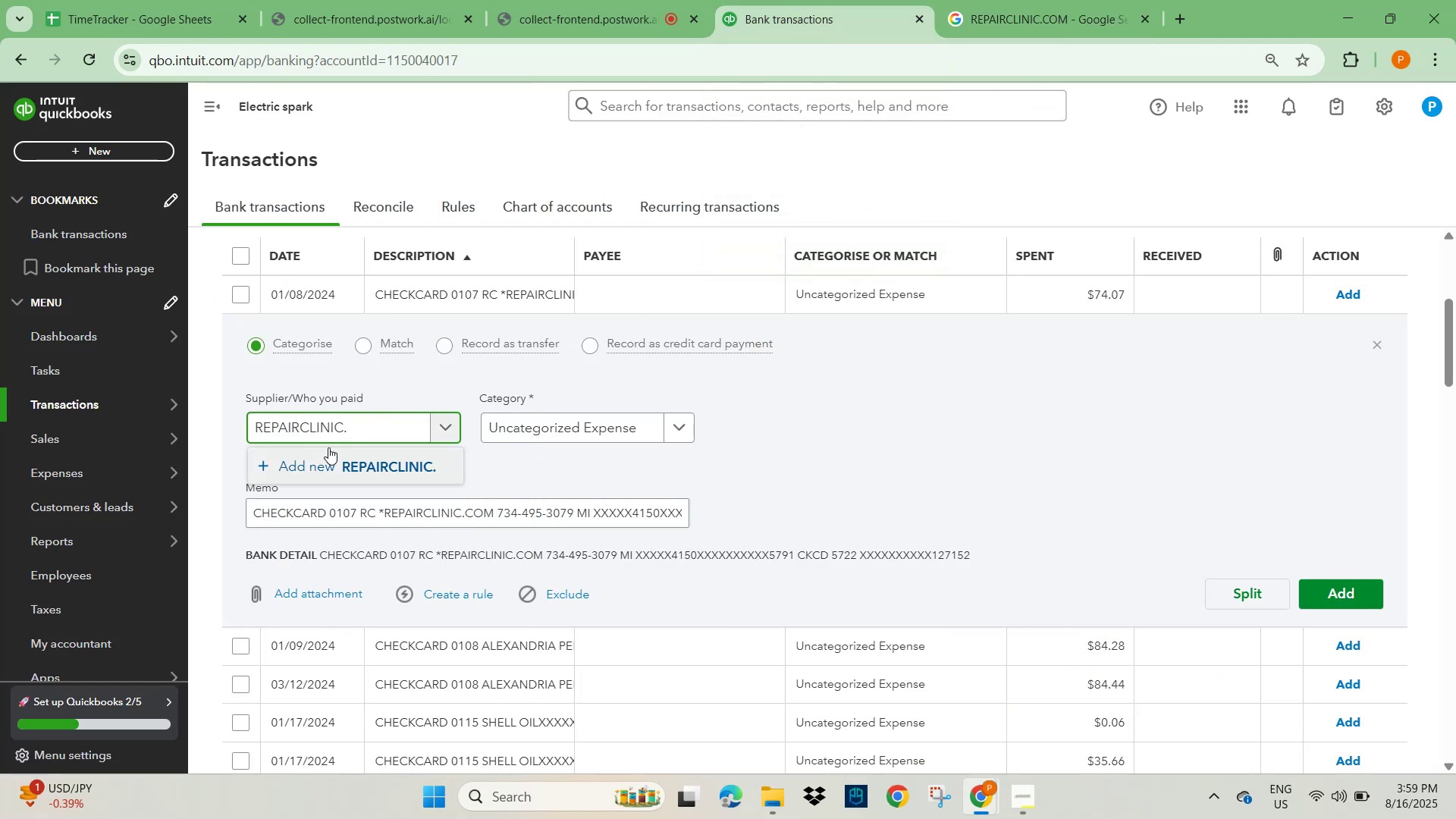 
key(Backspace)
 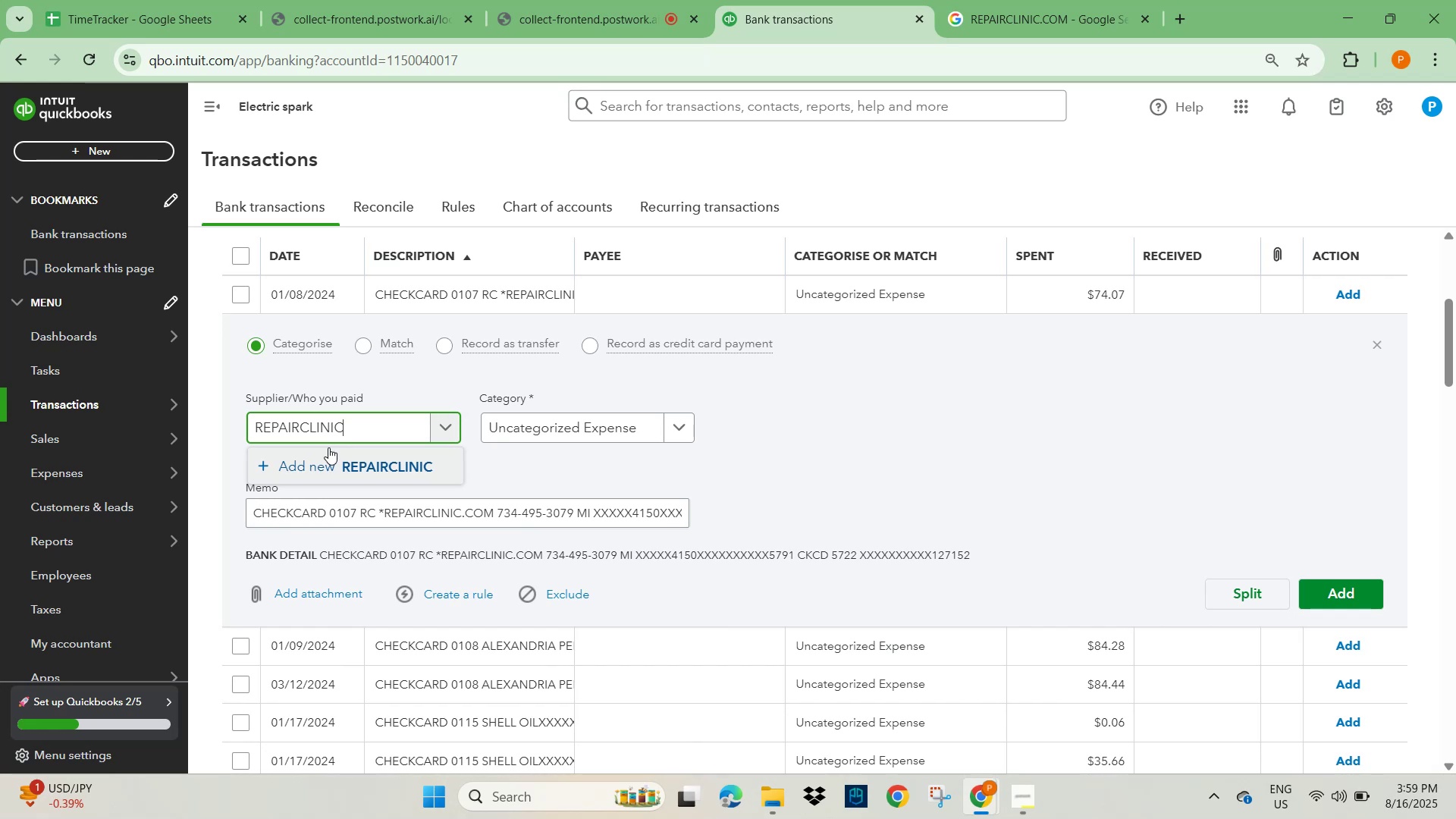 
left_click([375, 463])
 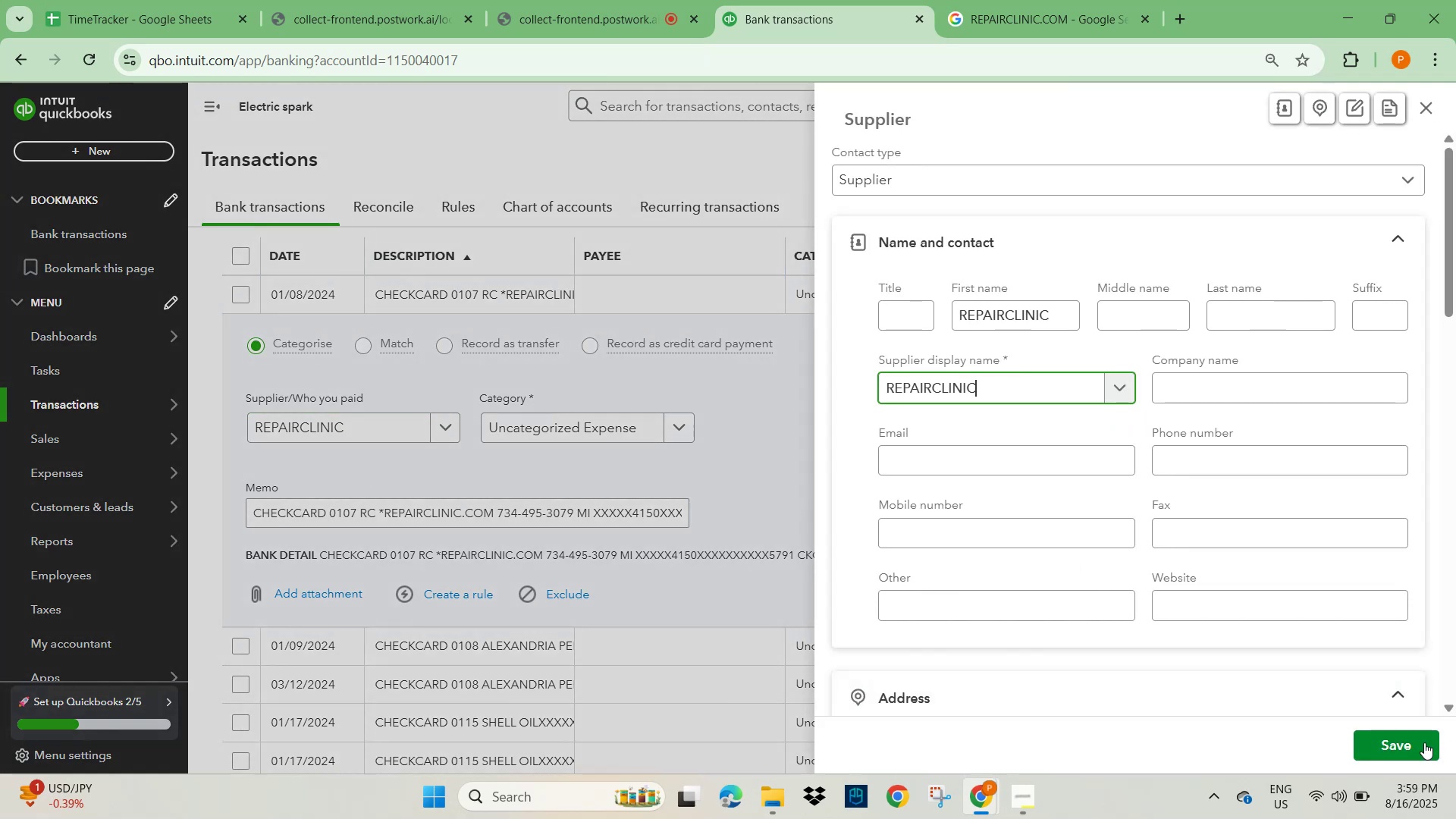 
left_click([1426, 742])
 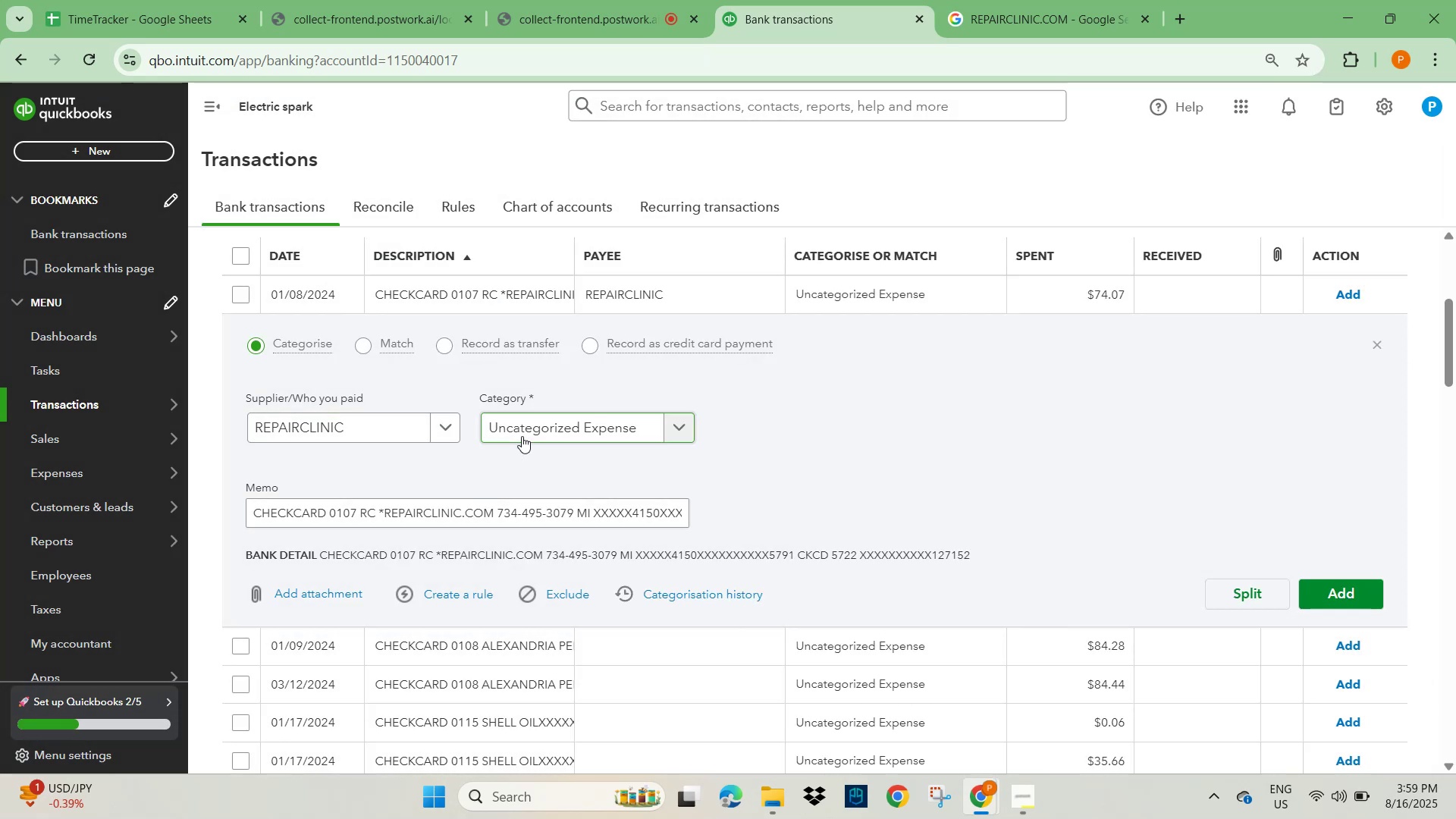 
left_click([524, 428])
 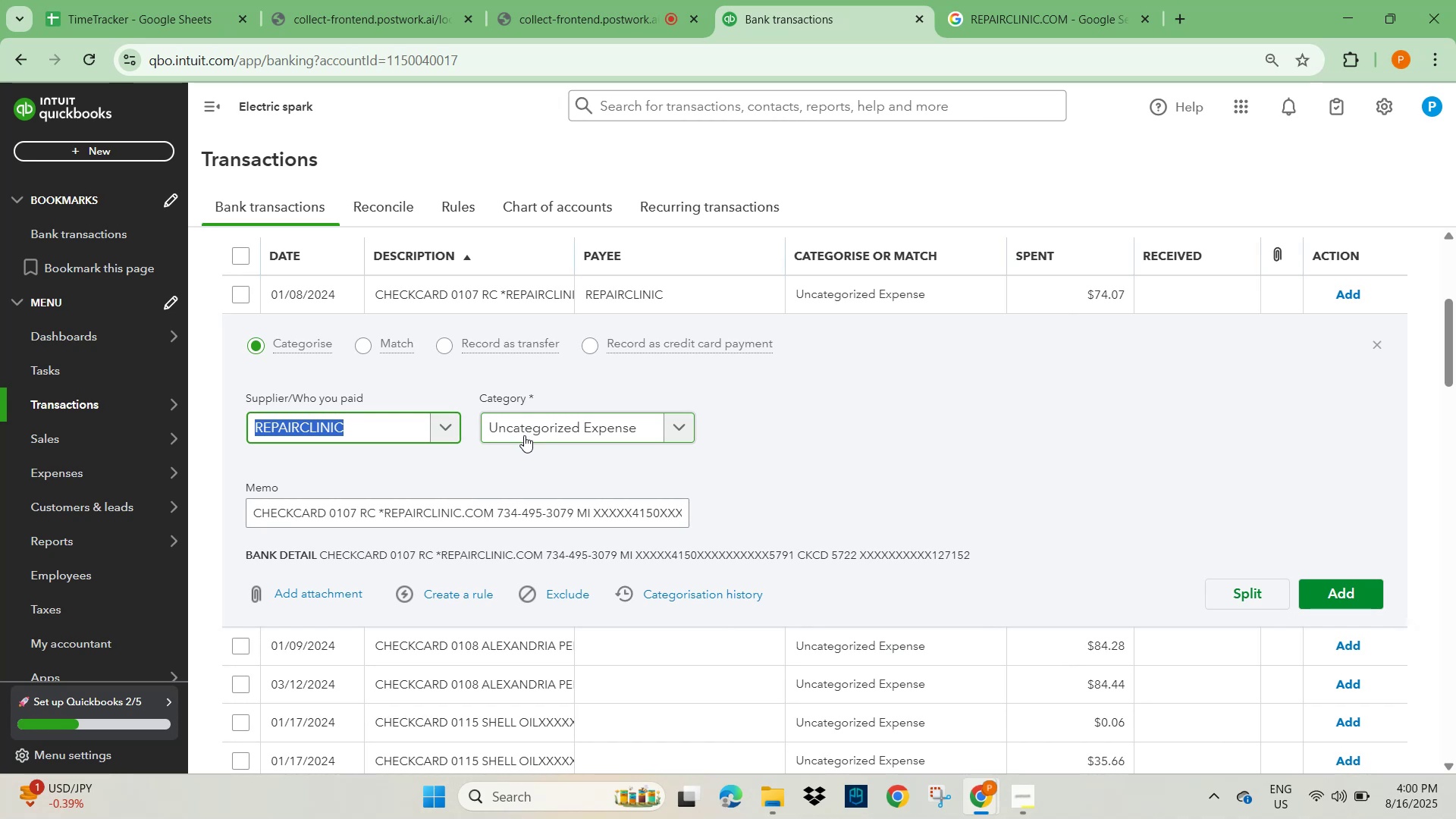 
wait(15.66)
 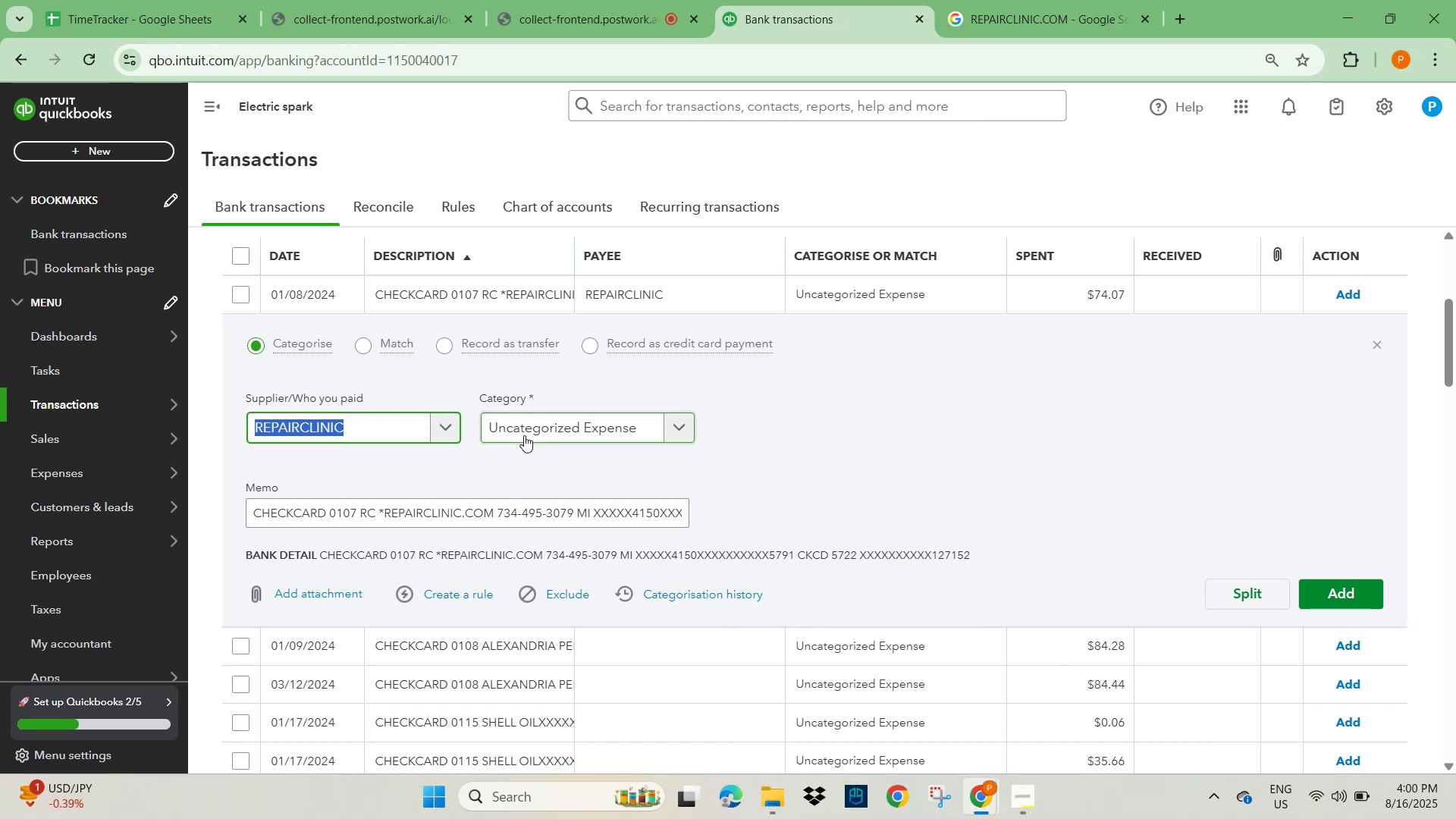 
left_click([524, 435])
 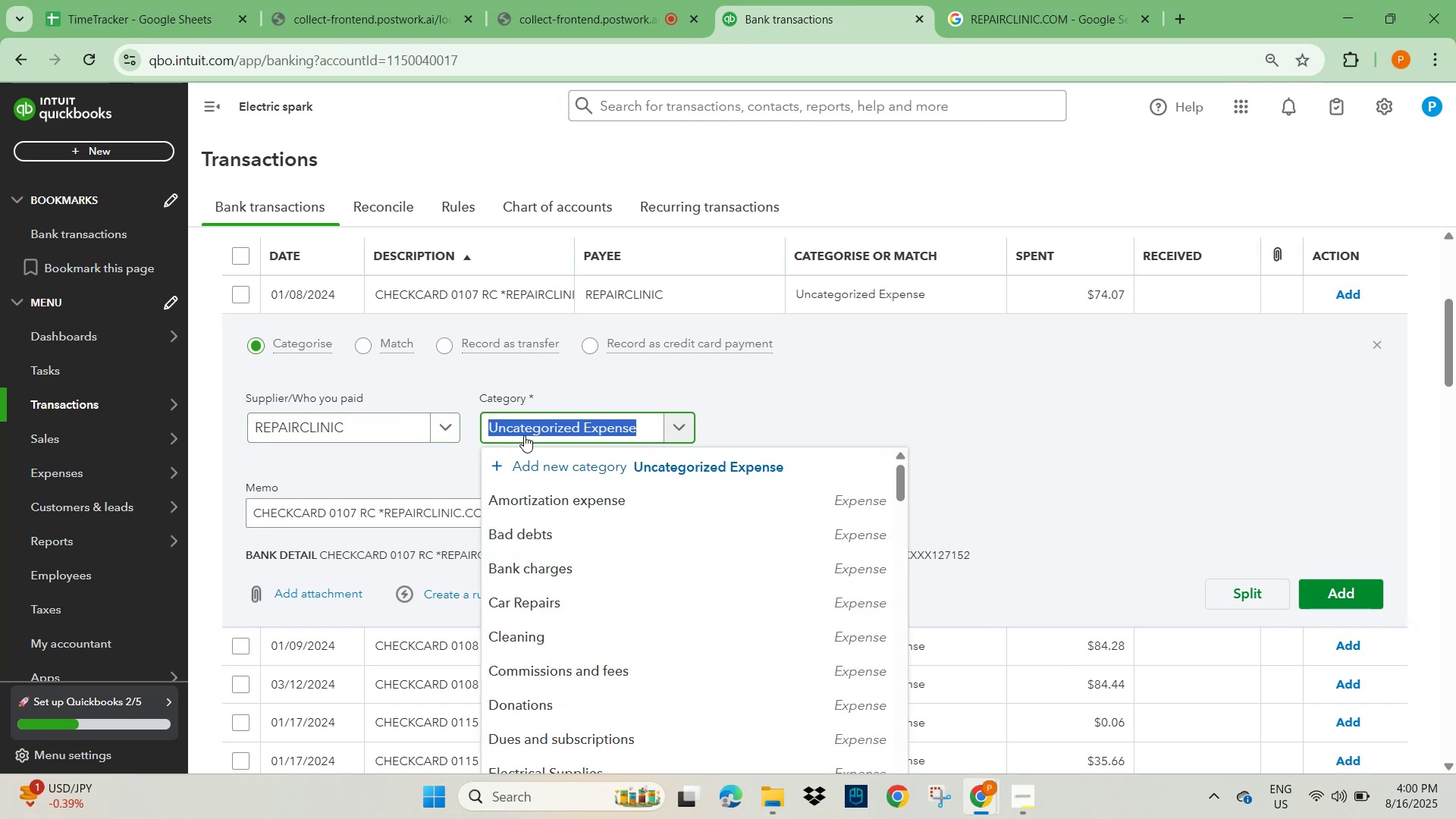 
type(repai)
 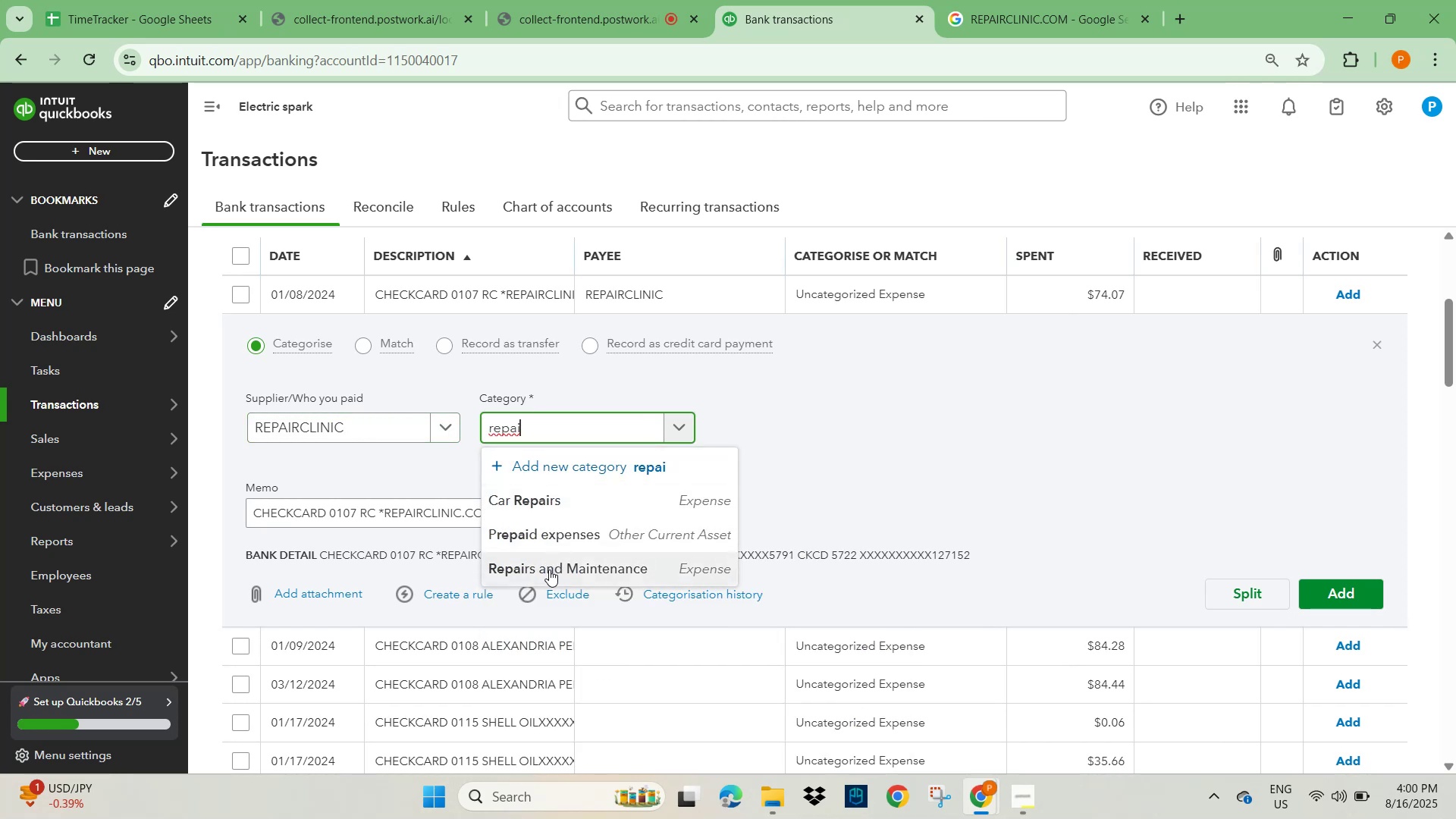 
left_click([549, 570])
 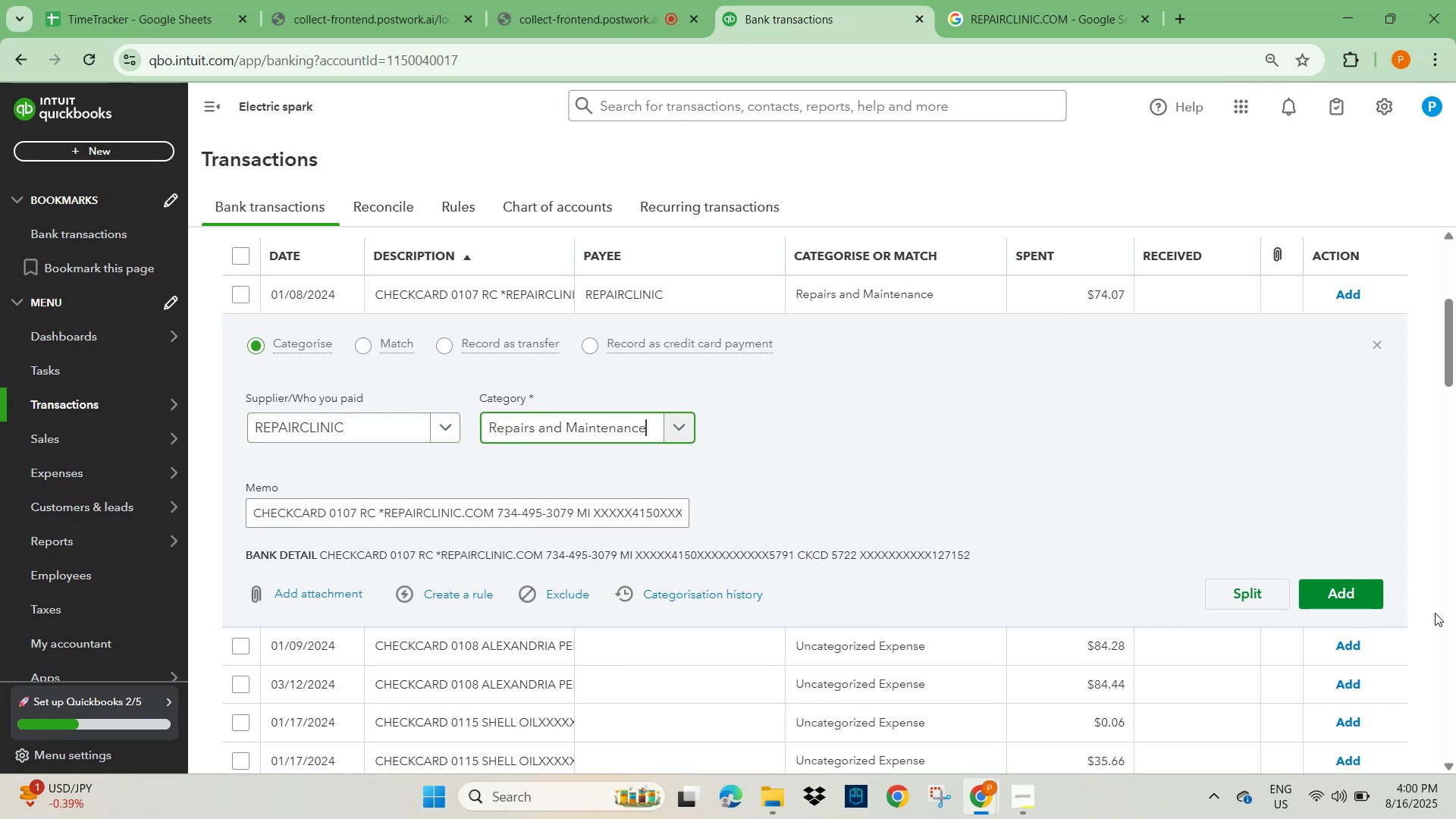 
left_click([1341, 580])
 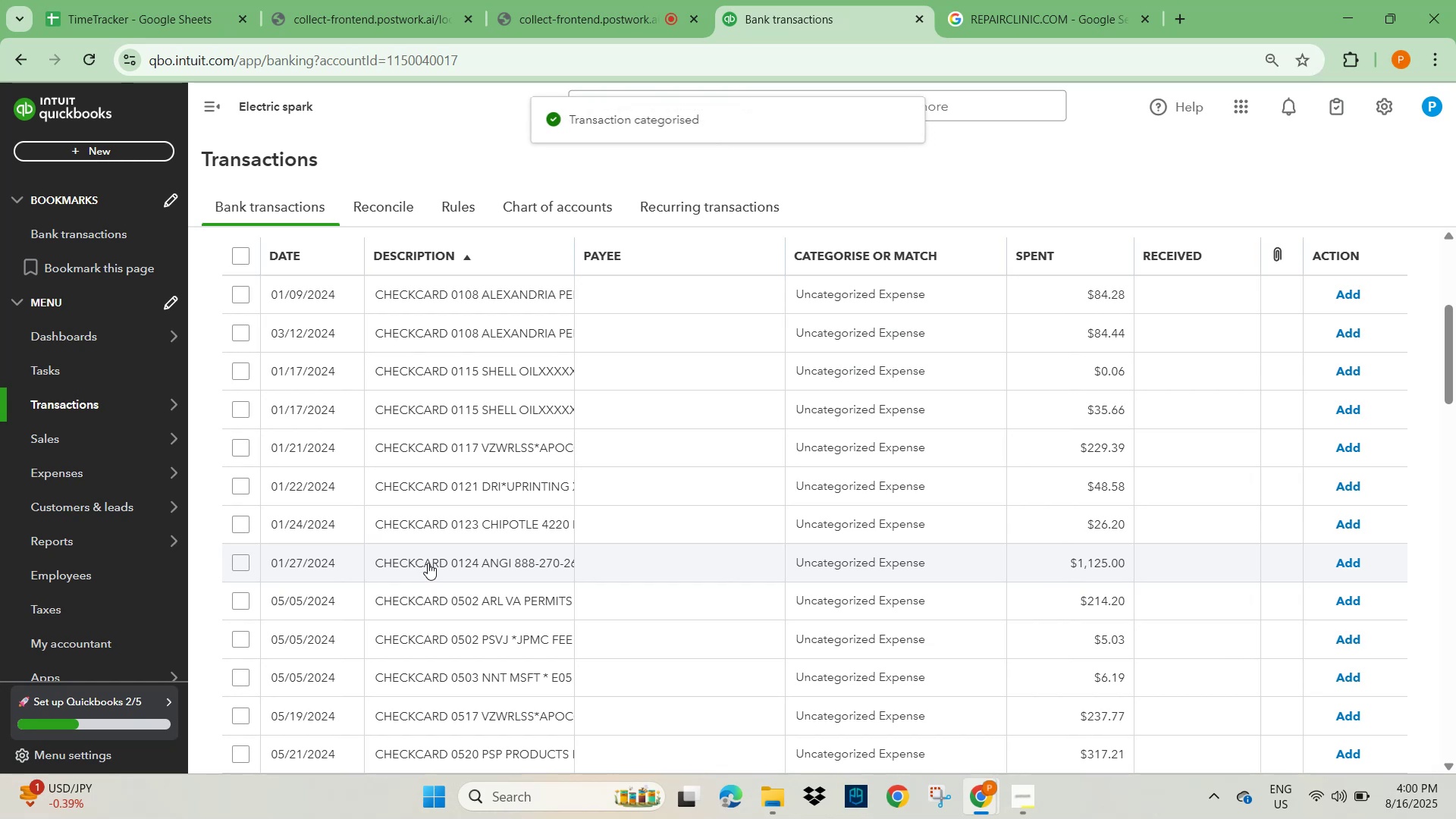 
left_click([513, 300])
 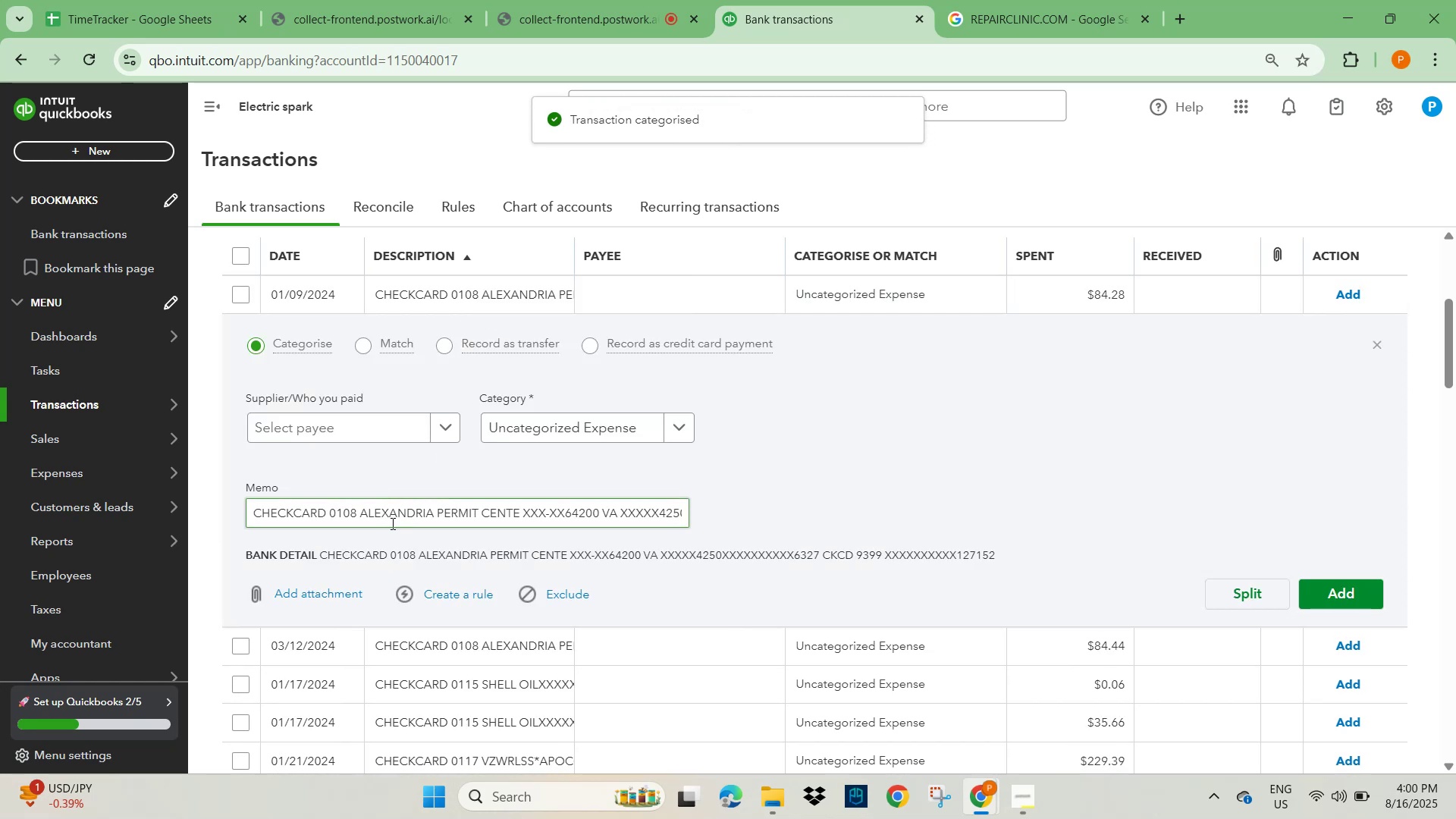 
left_click_drag(start_coordinate=[359, 516], to_coordinate=[522, 519])
 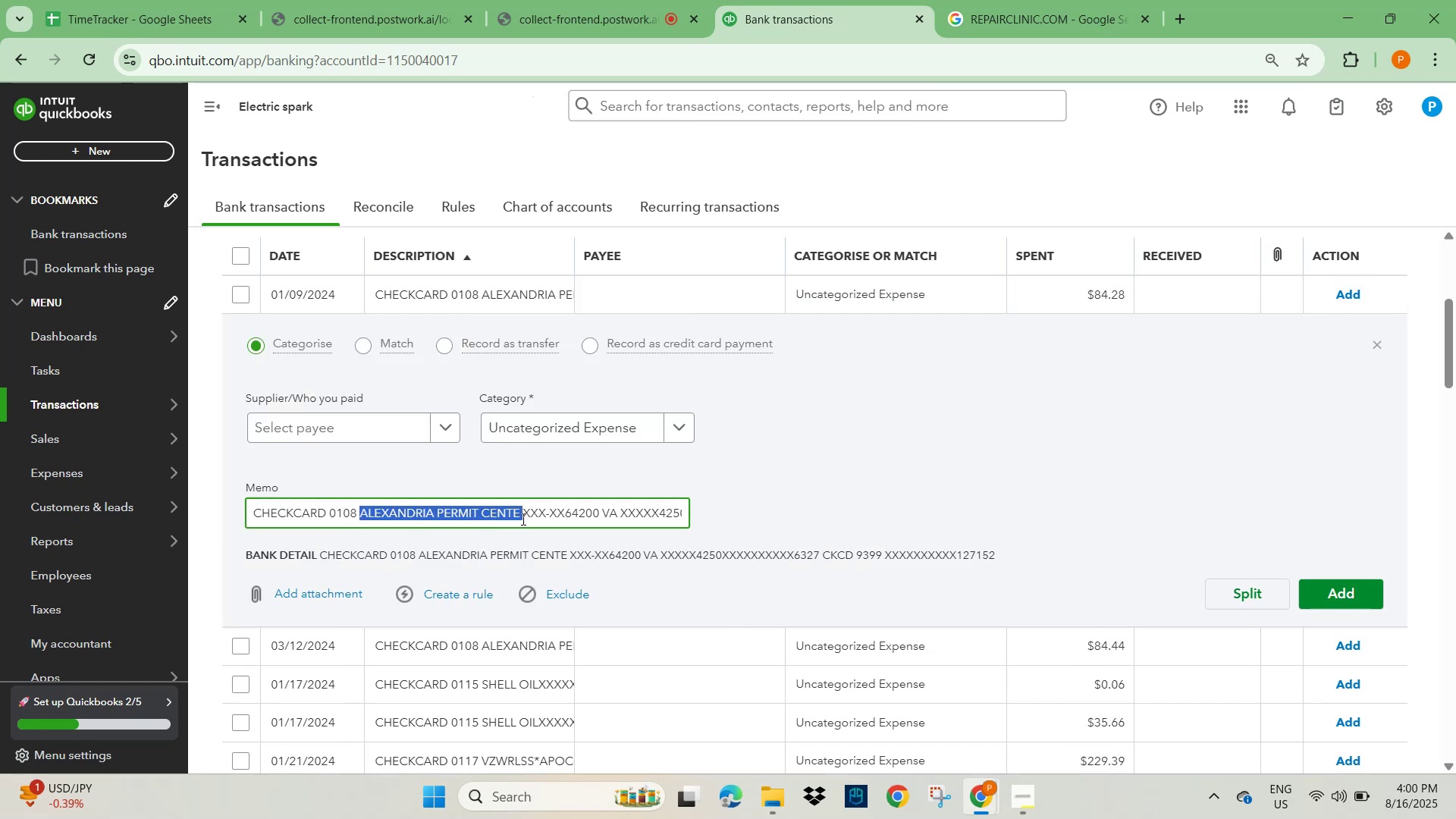 
key(Control+C)
 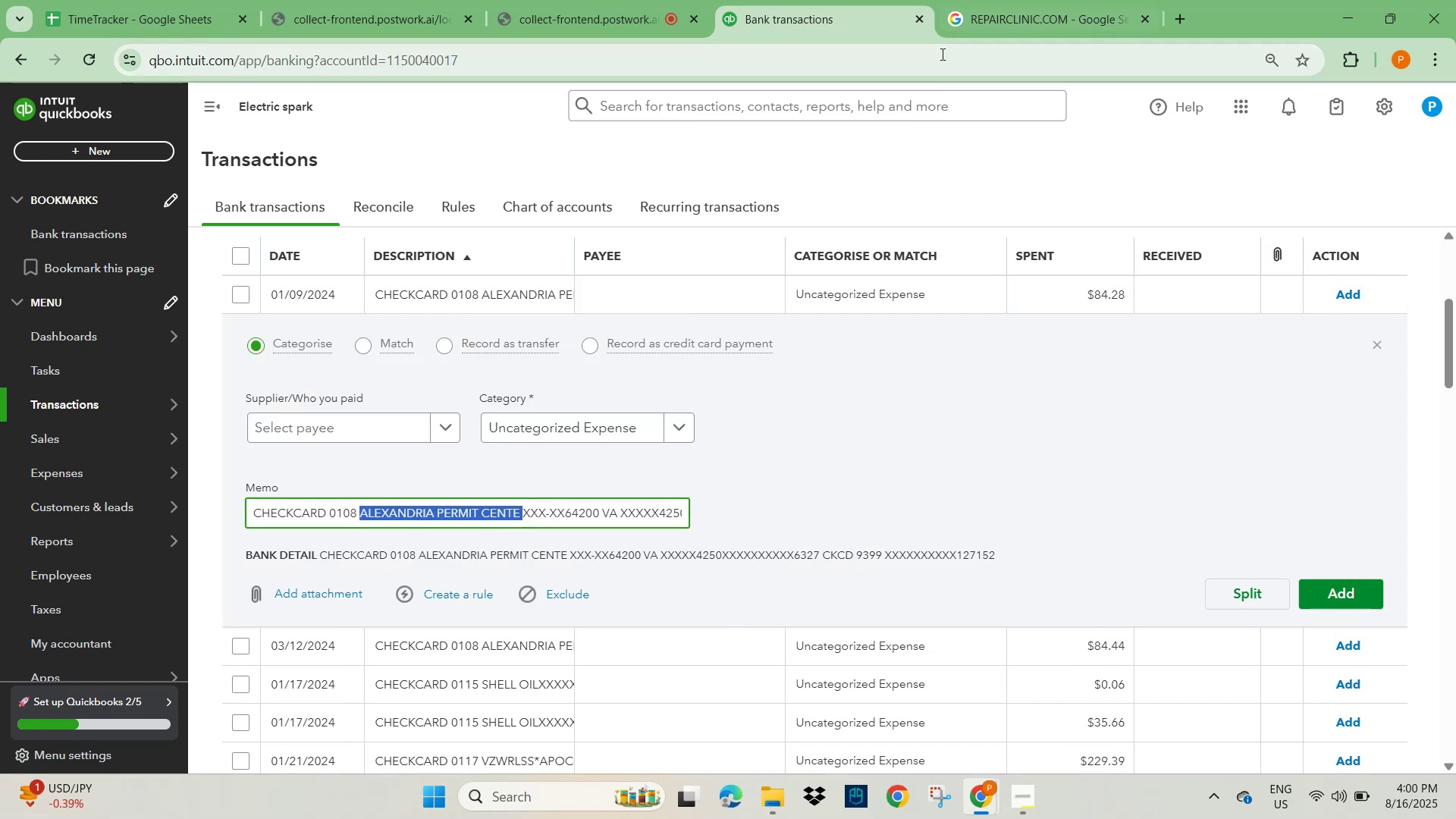 
left_click([996, 30])
 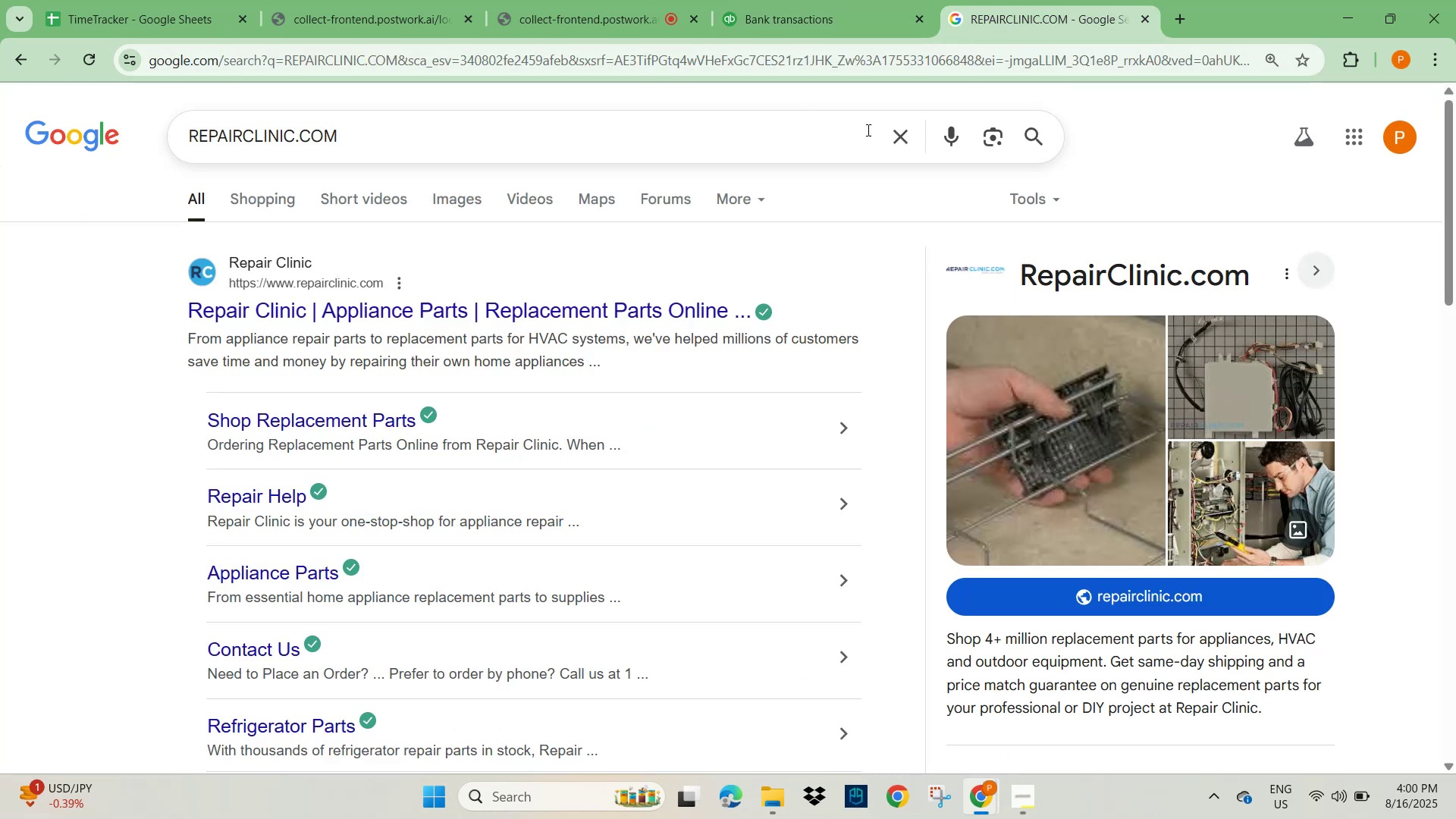 
hold_key(key=ControlLeft, duration=0.78)
 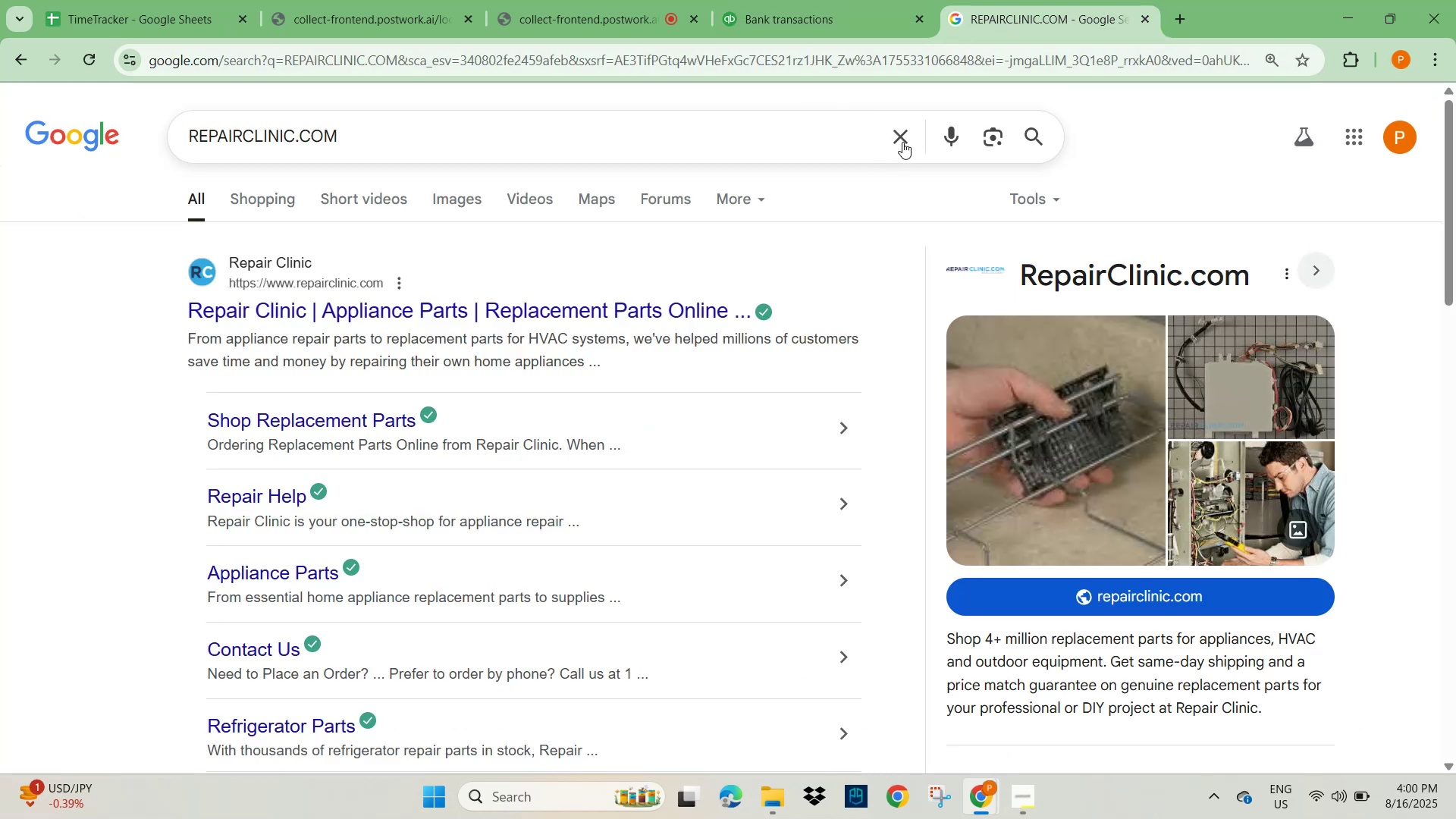 
left_click([902, 142])
 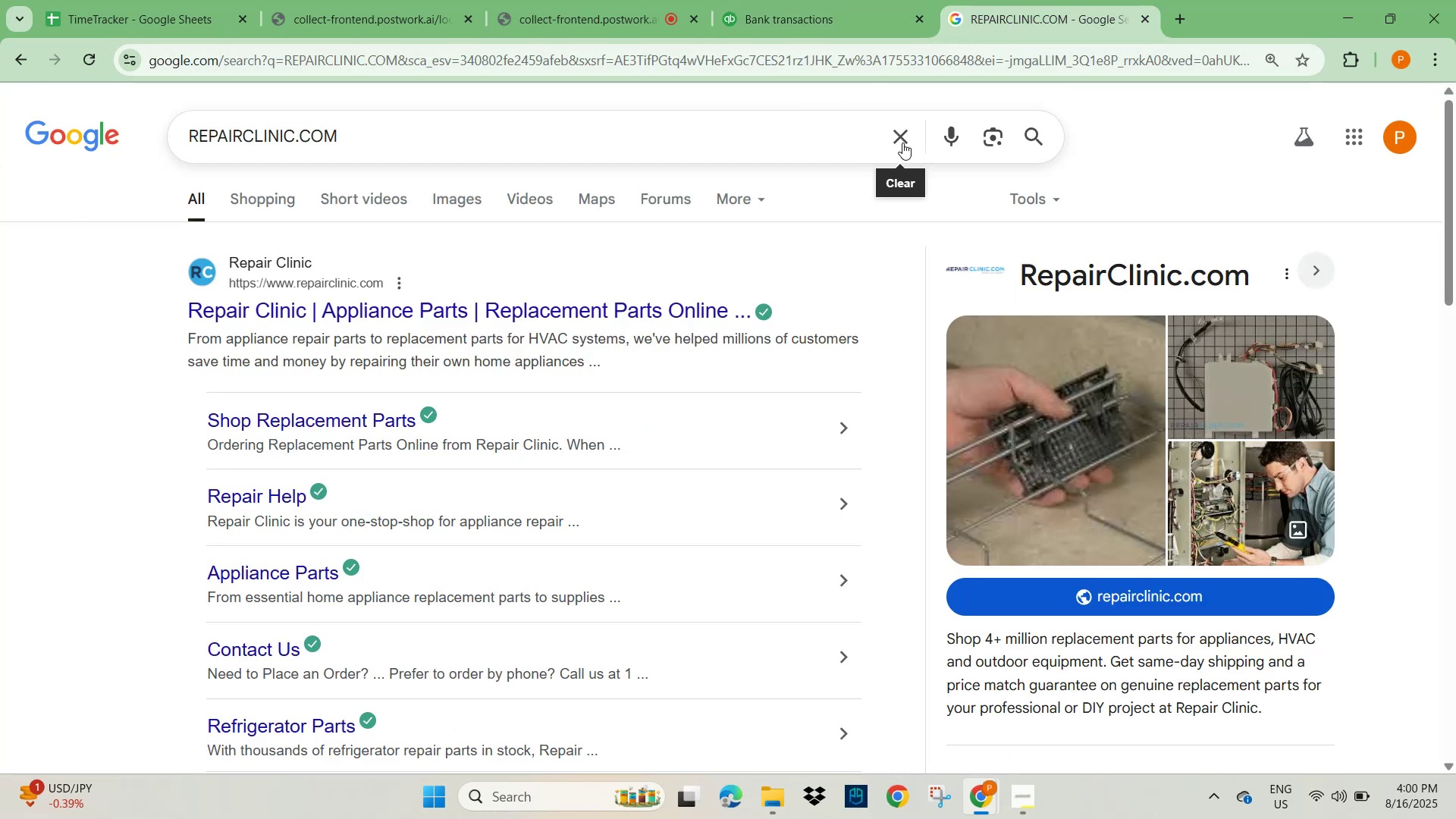 
key(Control+V)
 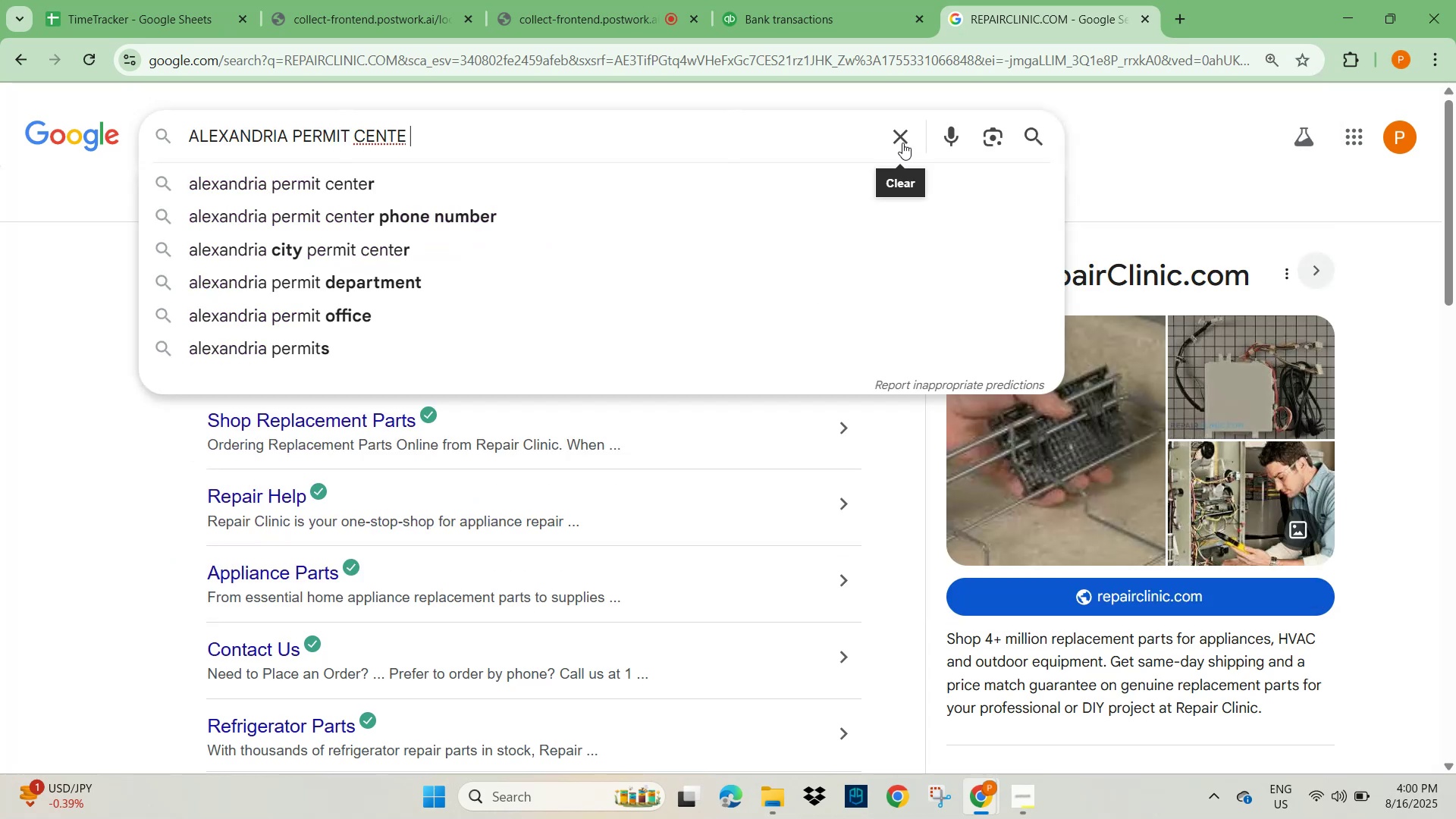 
key(NumpadEnter)
 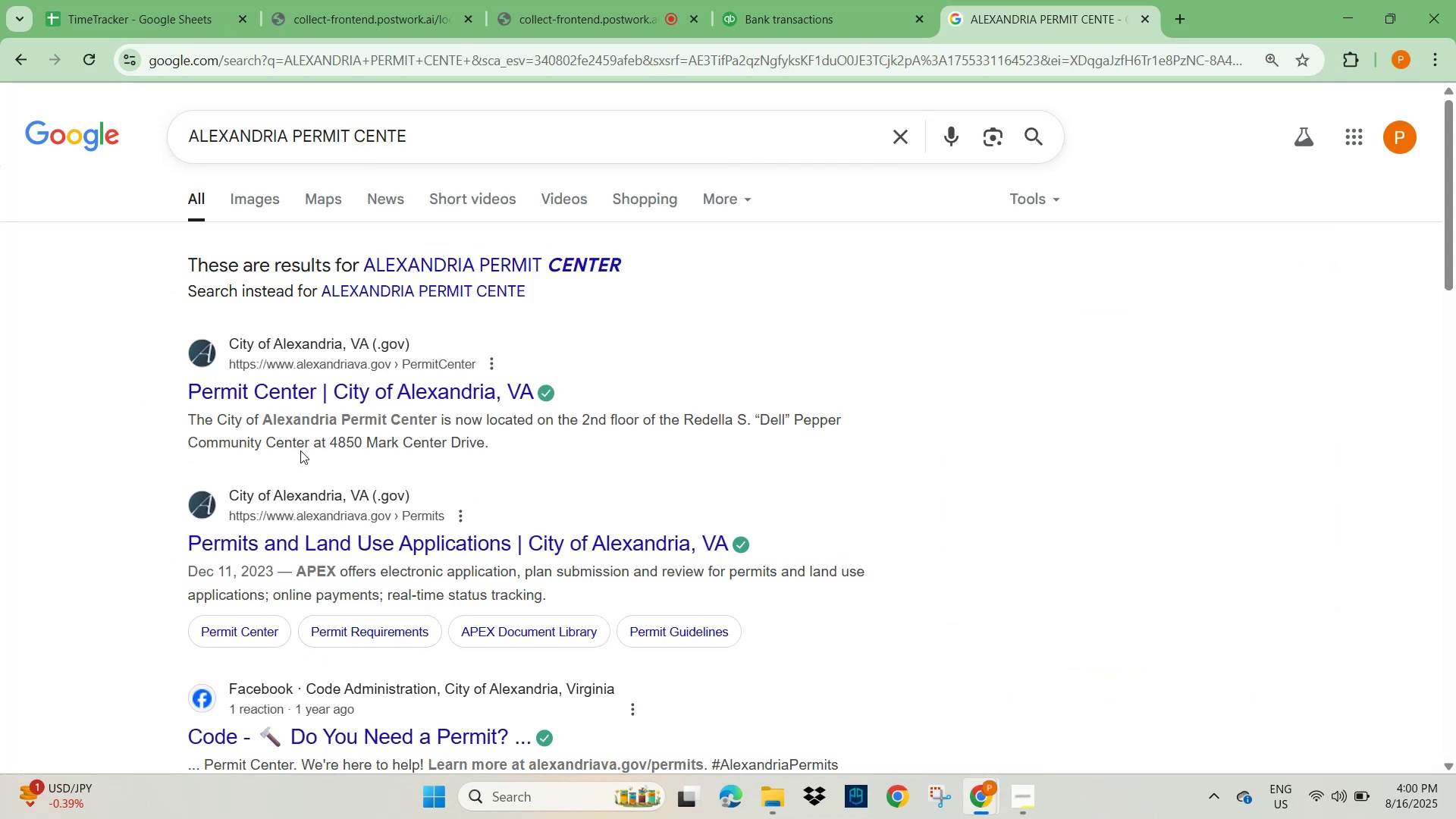 
wait(10.28)
 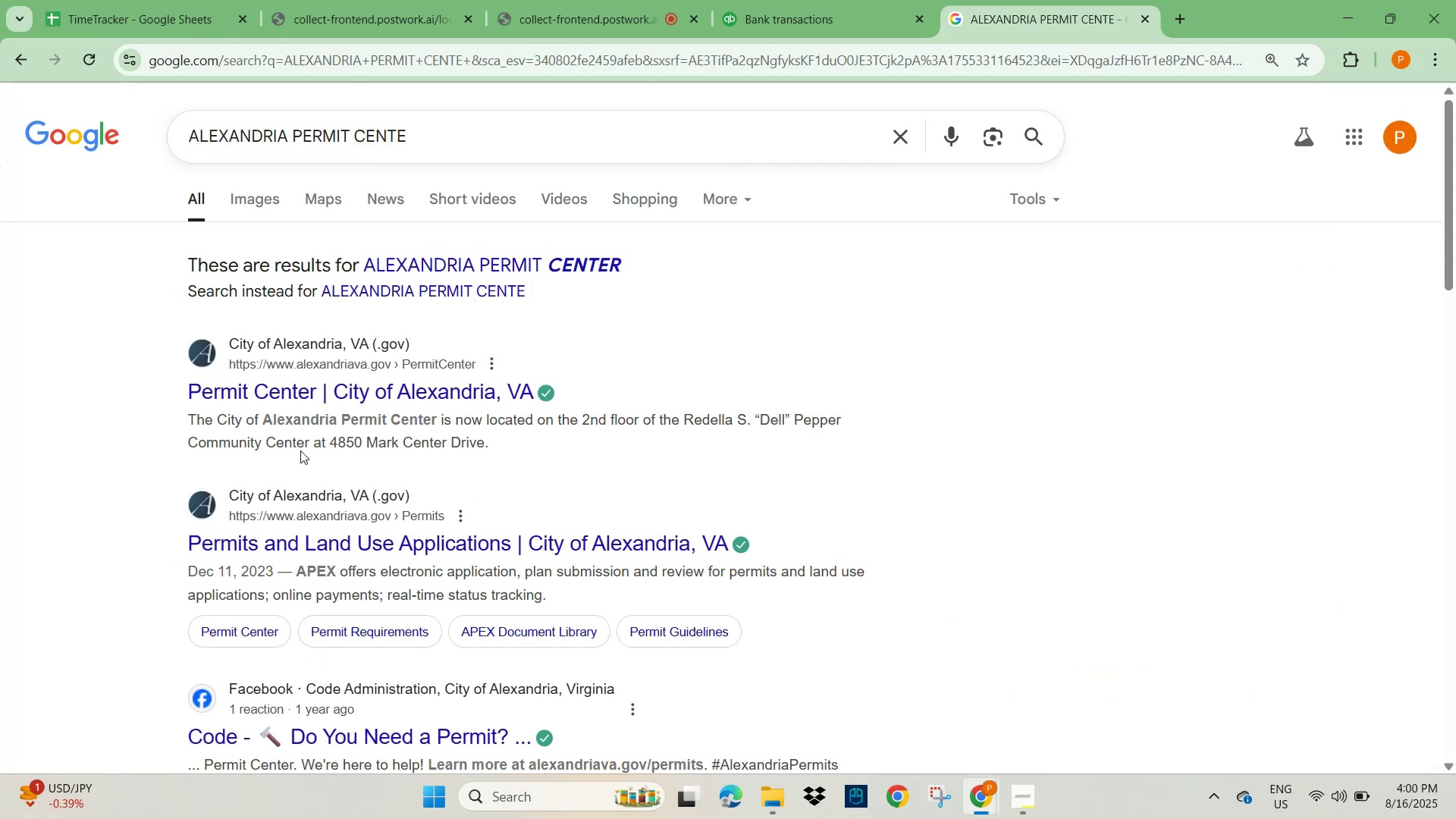 
scroll: coordinate [334, 582], scroll_direction: down, amount: 2.0
 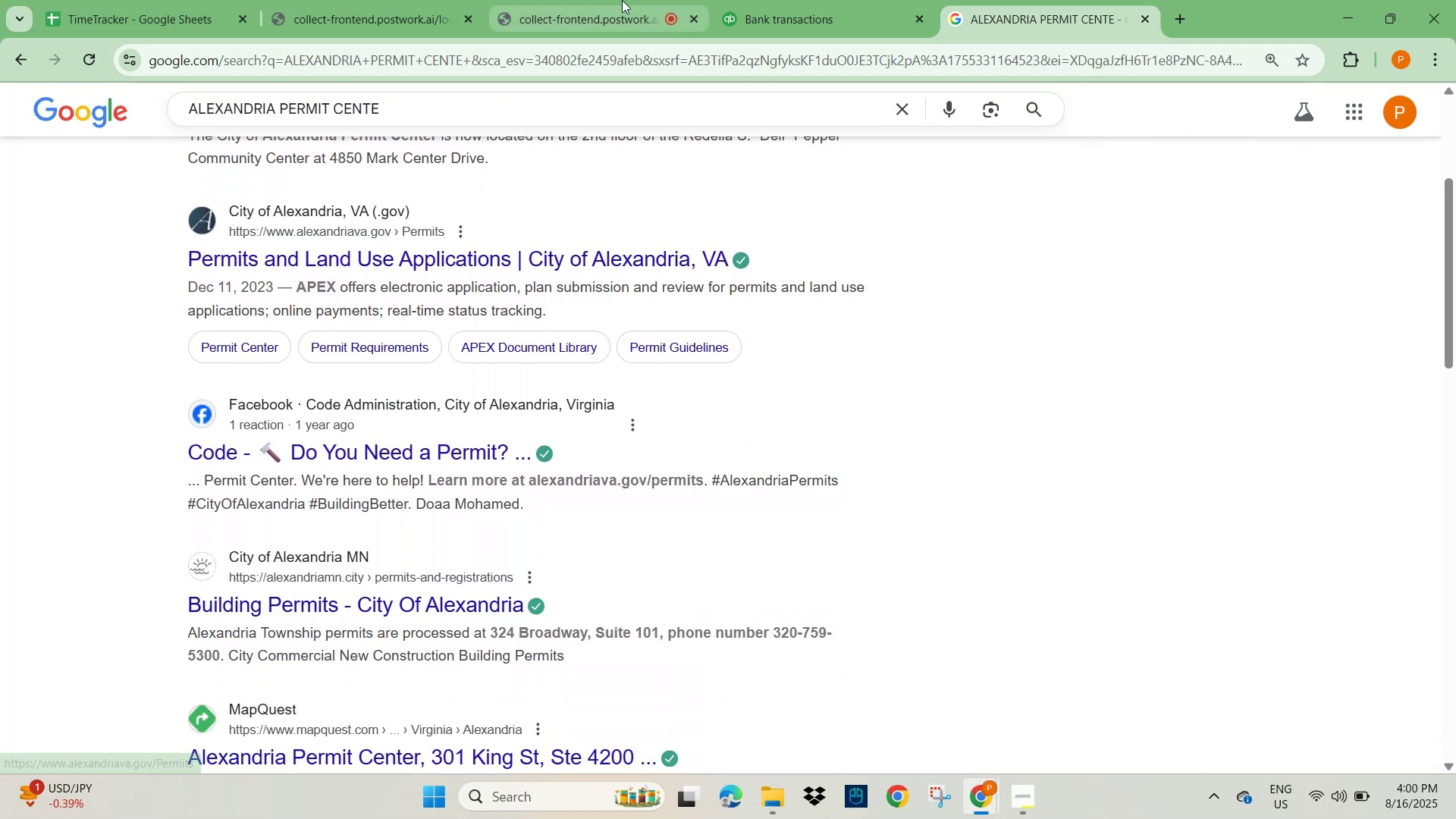 
left_click([811, 18])
 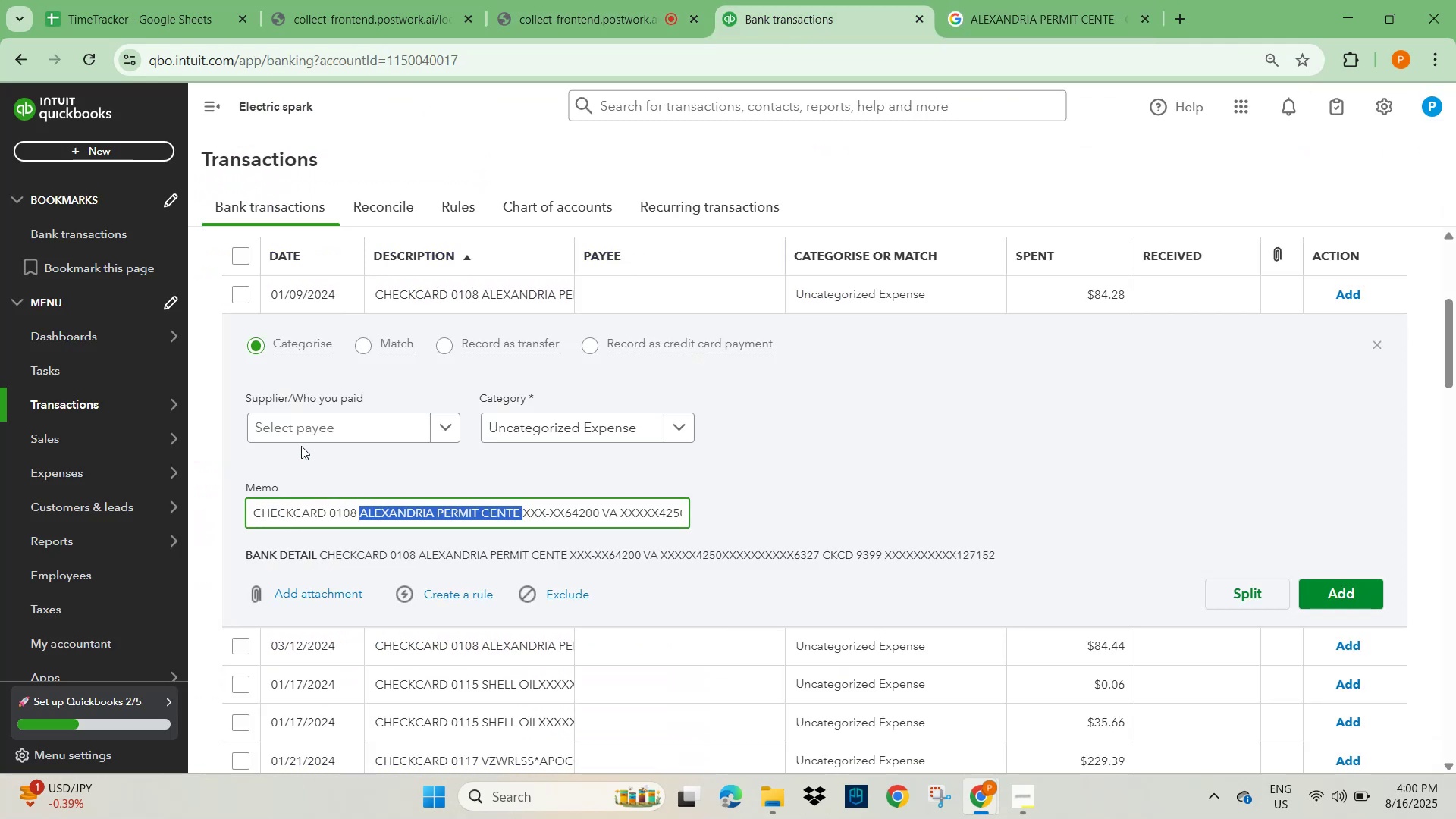 
left_click([302, 430])
 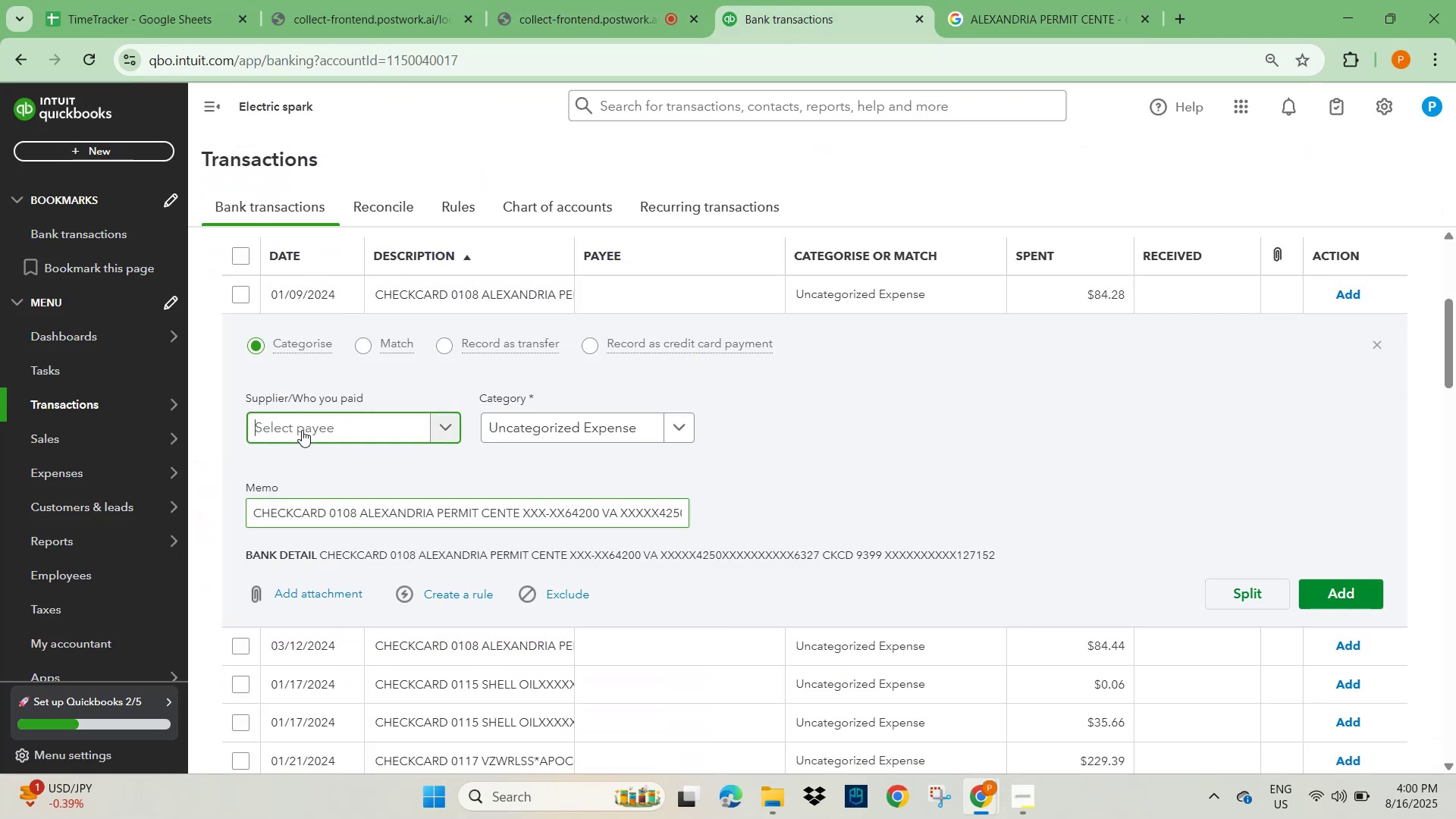 
key(Control+V)
 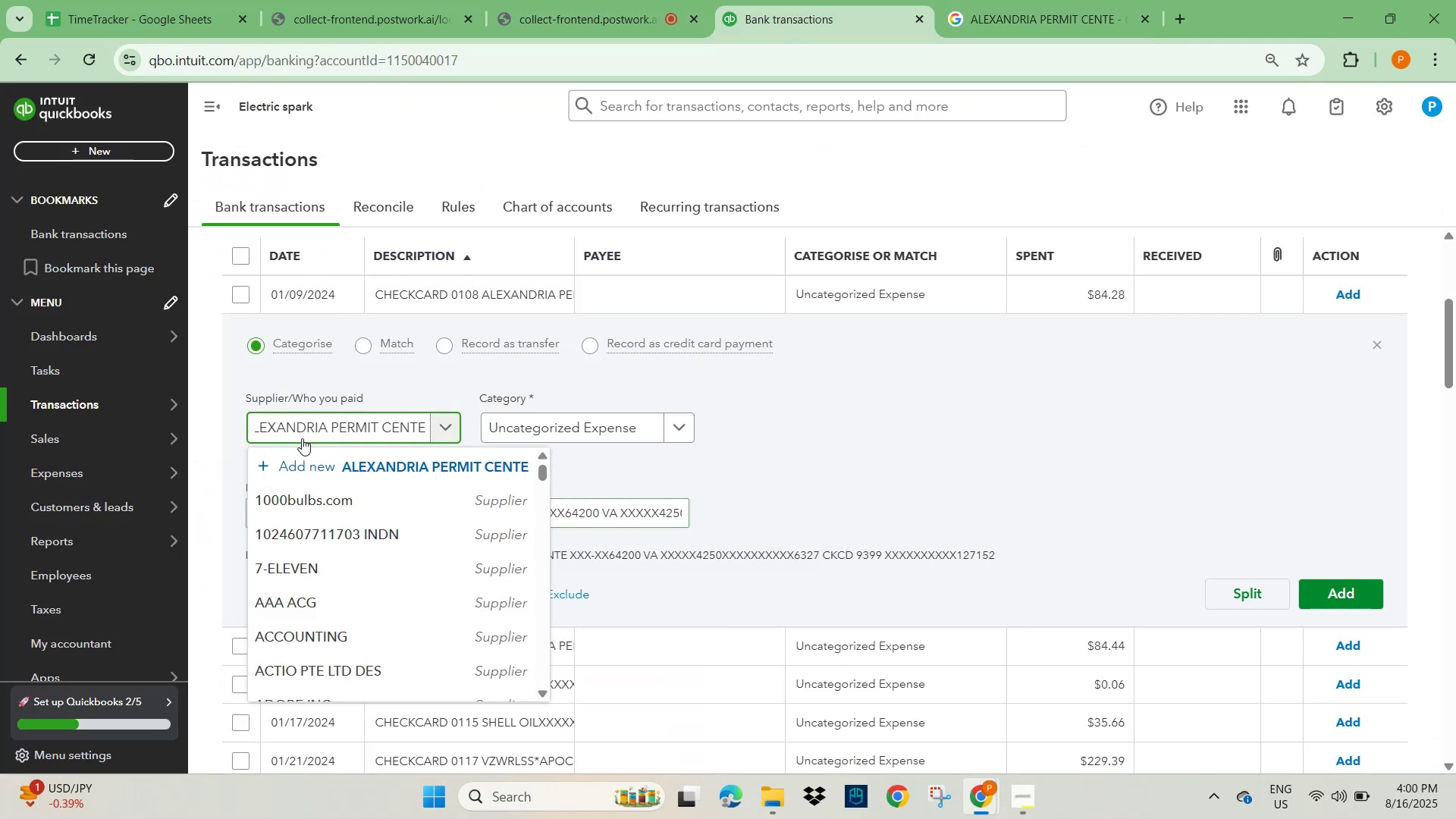 
key(R)
 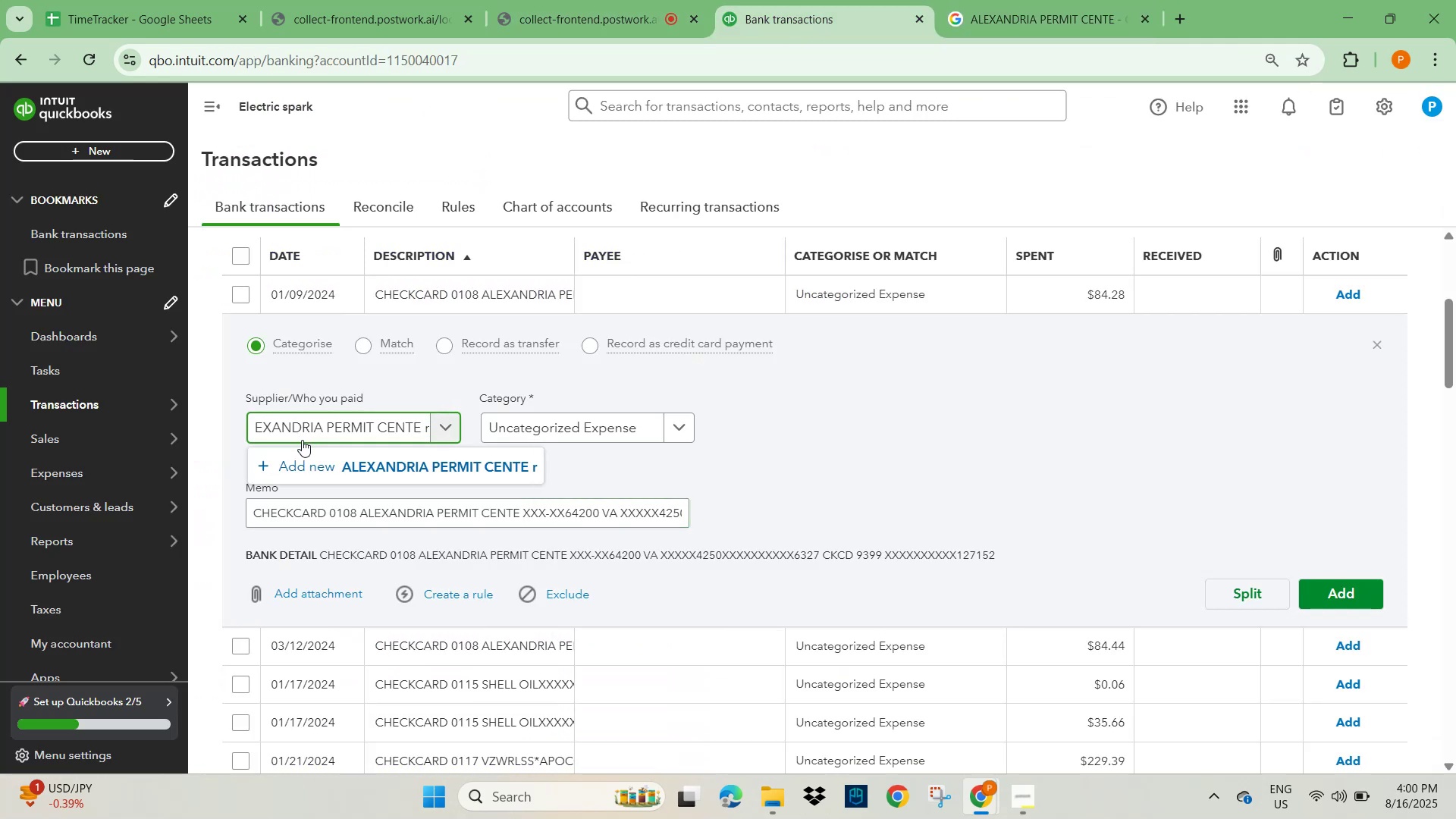 
key(Backspace)
 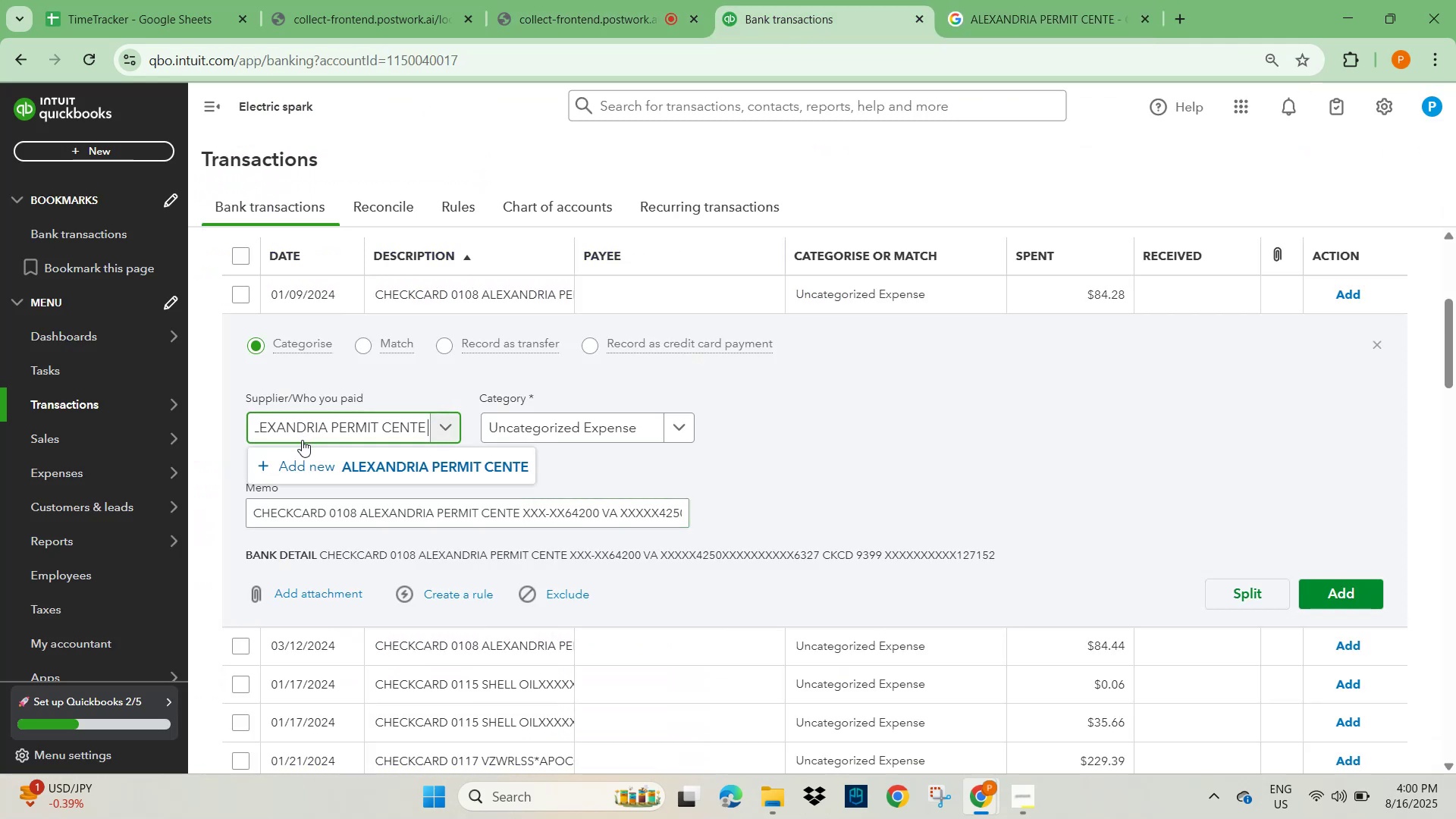 
key(Backspace)
 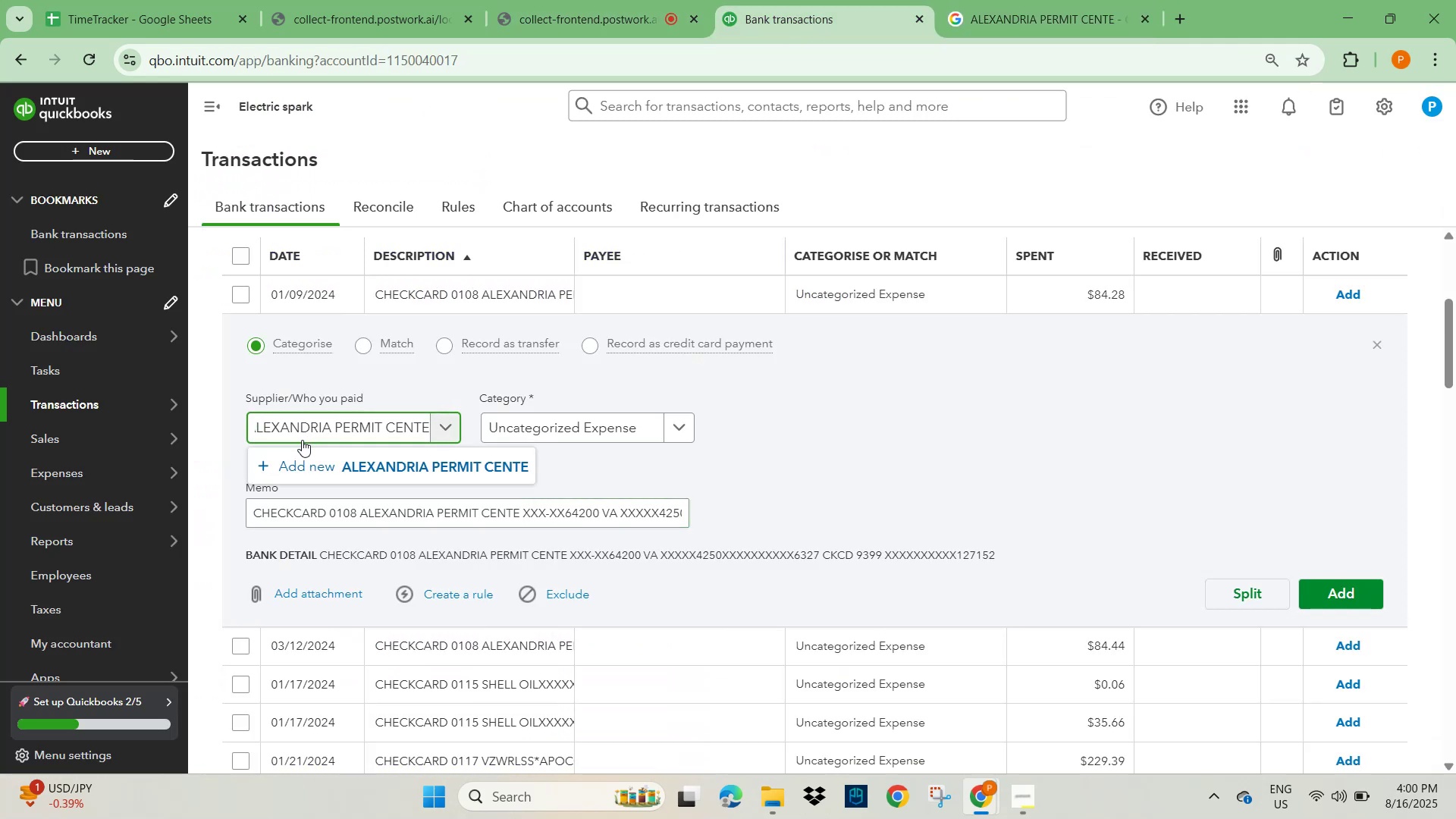 
key(CapsLock)
 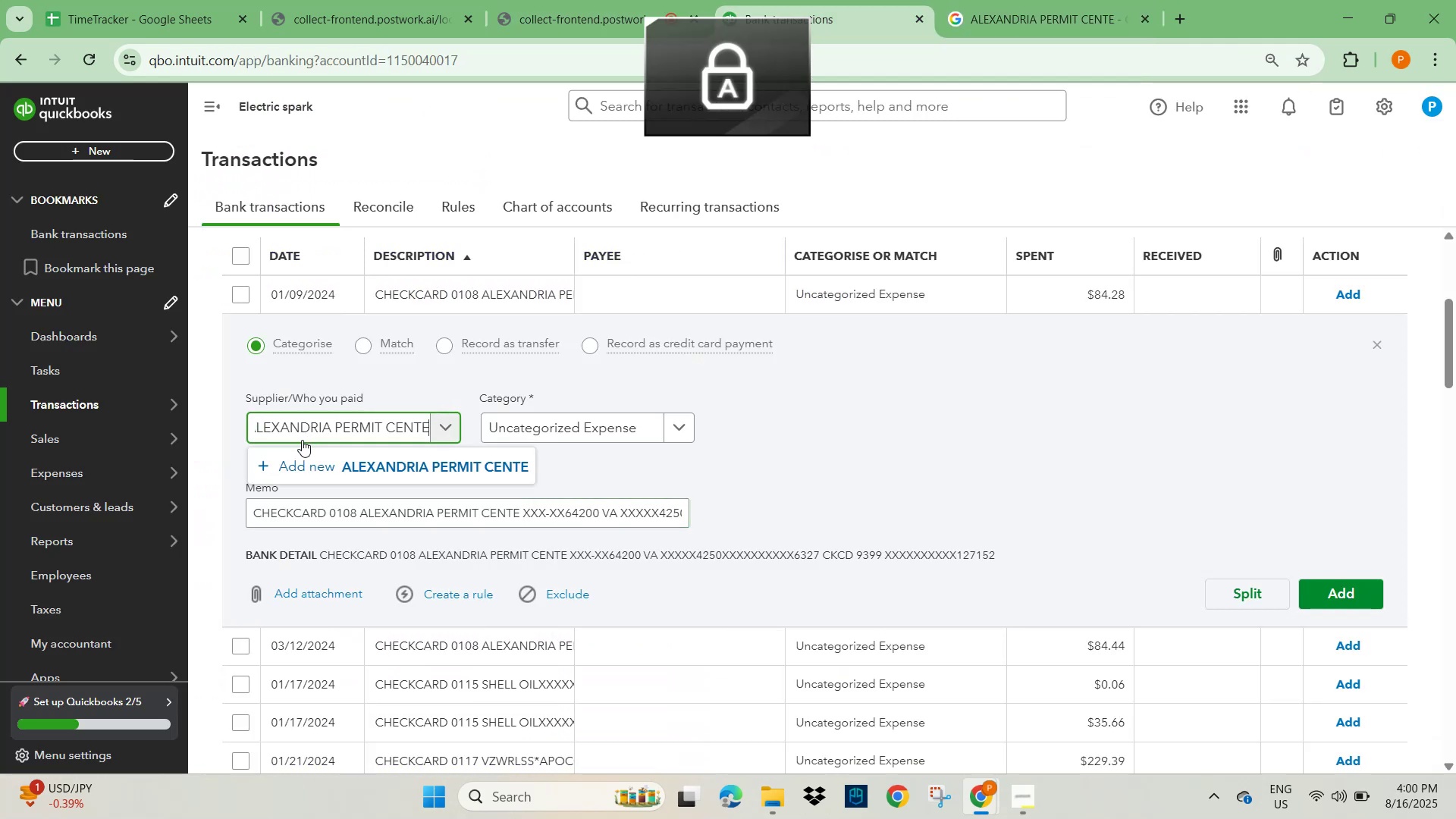 
key(R)
 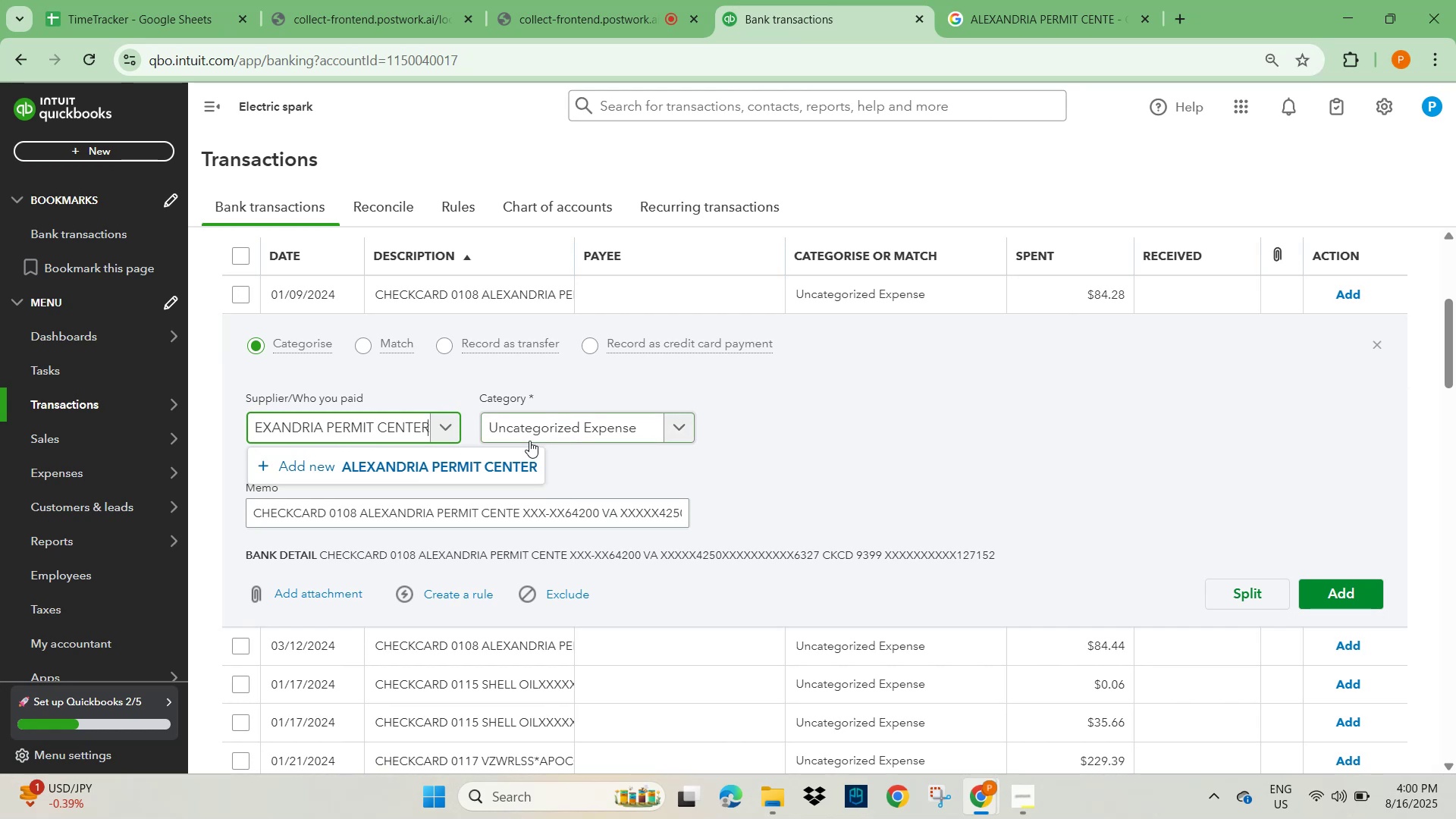 
left_click([466, 466])
 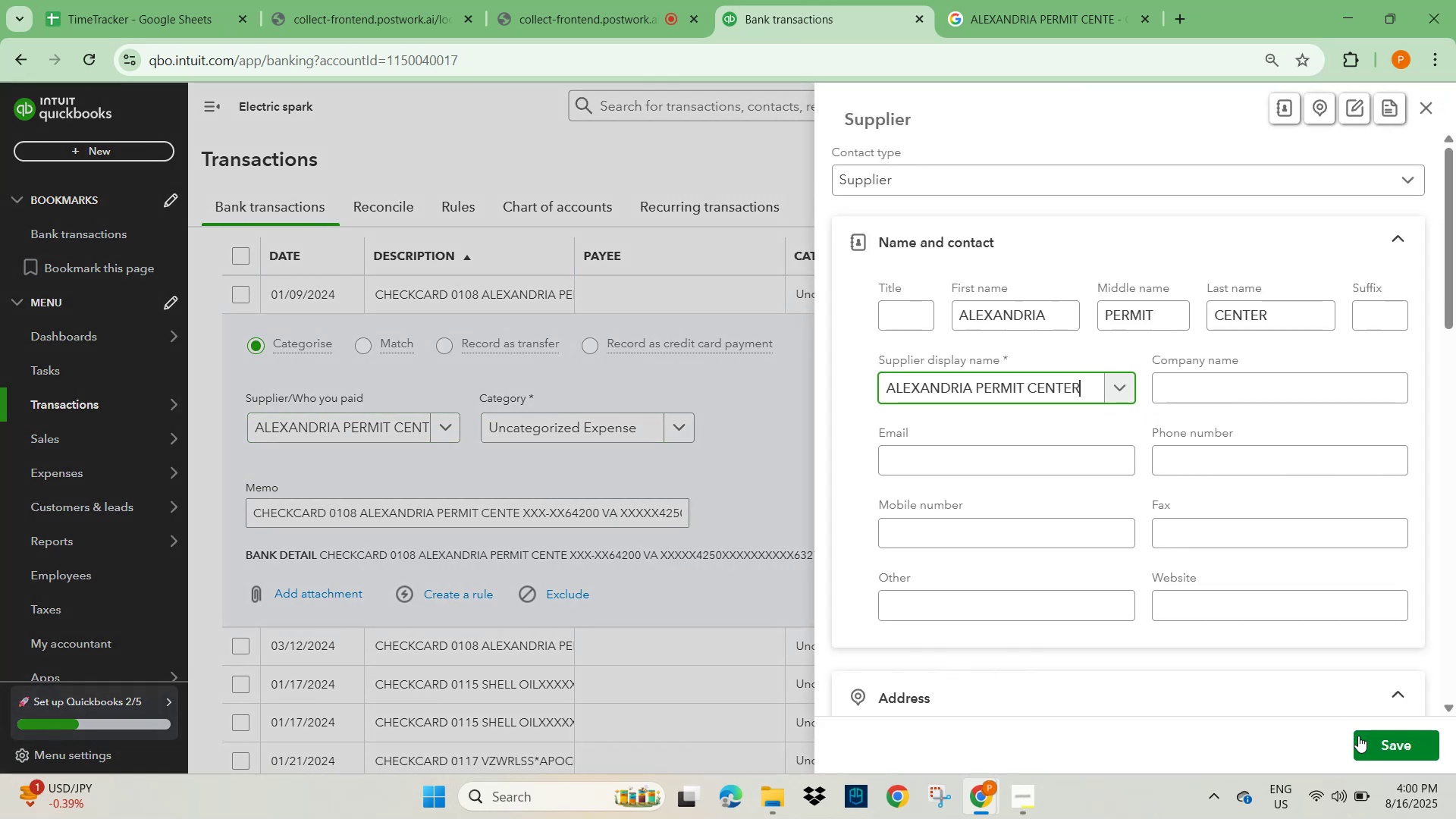 
left_click([1388, 739])
 